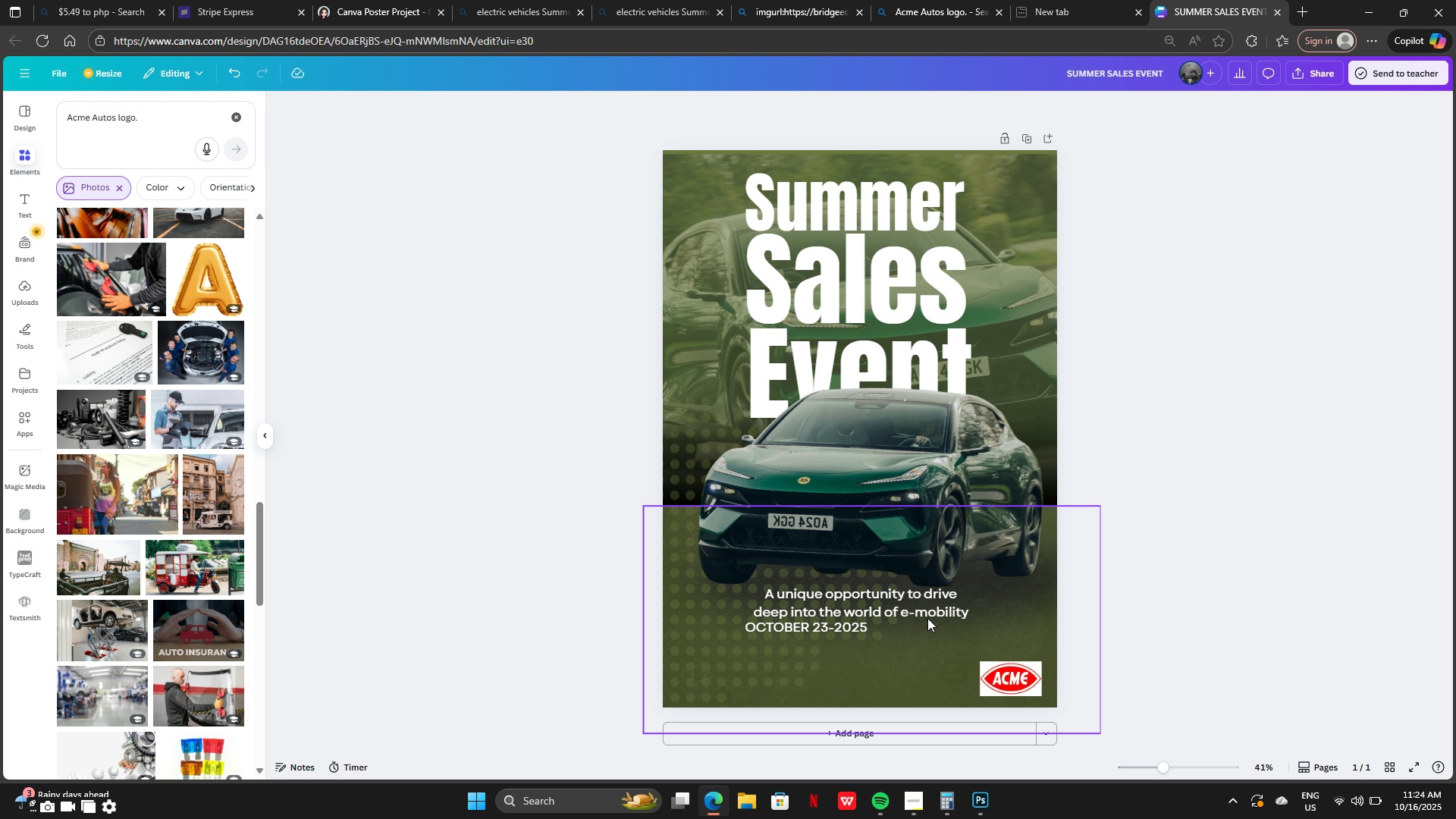 
left_click_drag(start_coordinate=[852, 624], to_coordinate=[849, 656])
 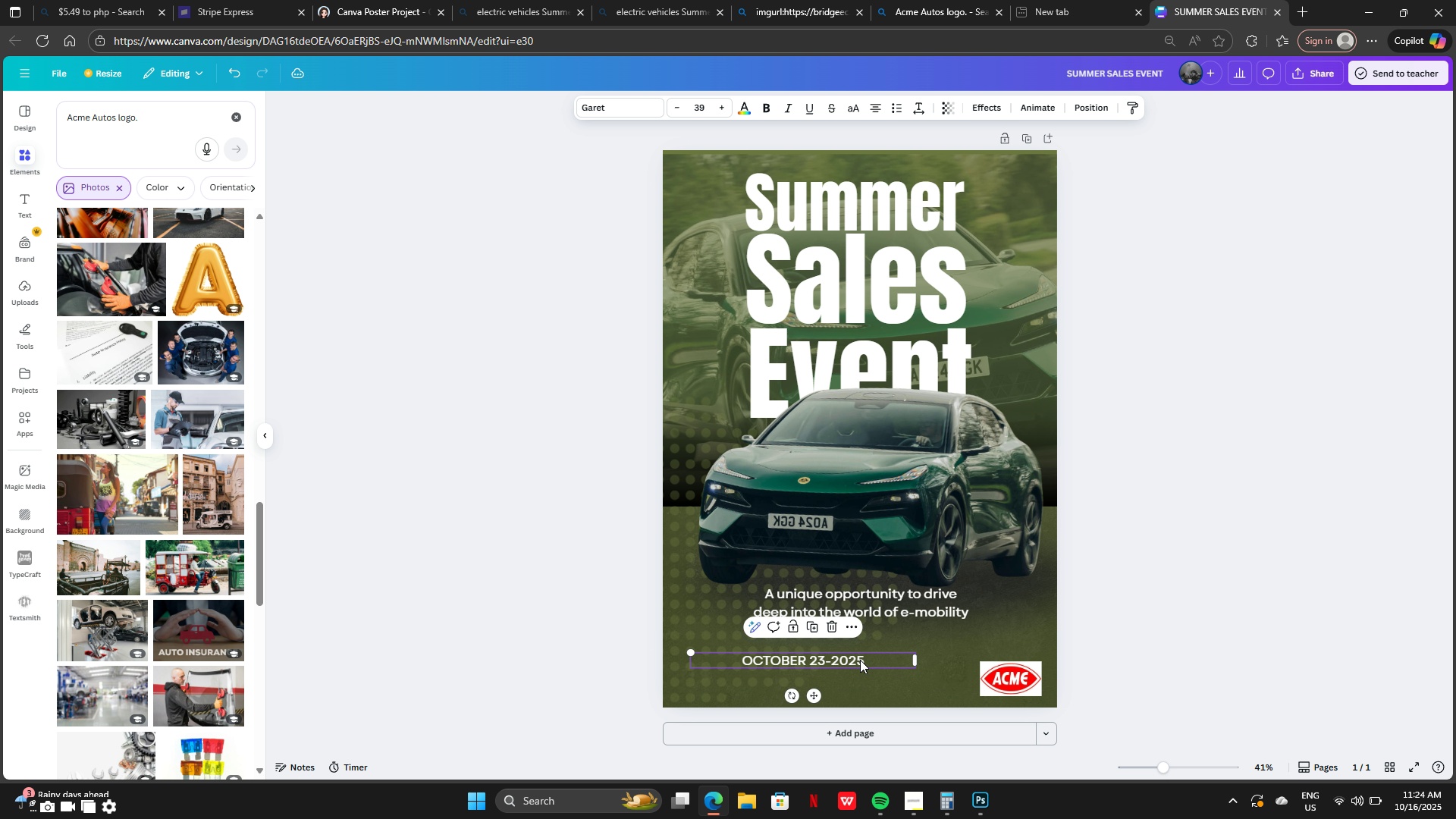 
left_click_drag(start_coordinate=[858, 658], to_coordinate=[790, 633])
 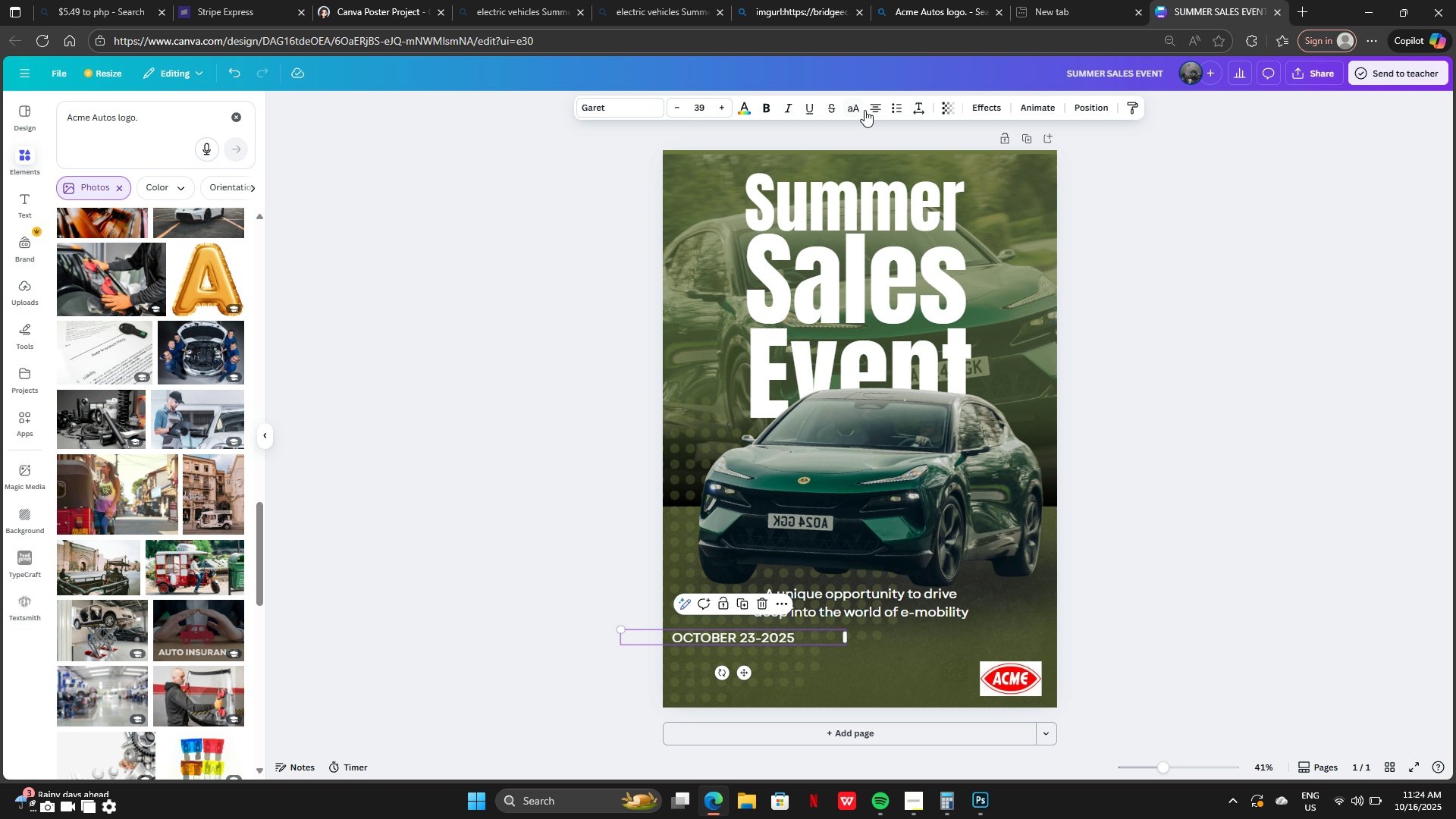 
left_click([878, 102])
 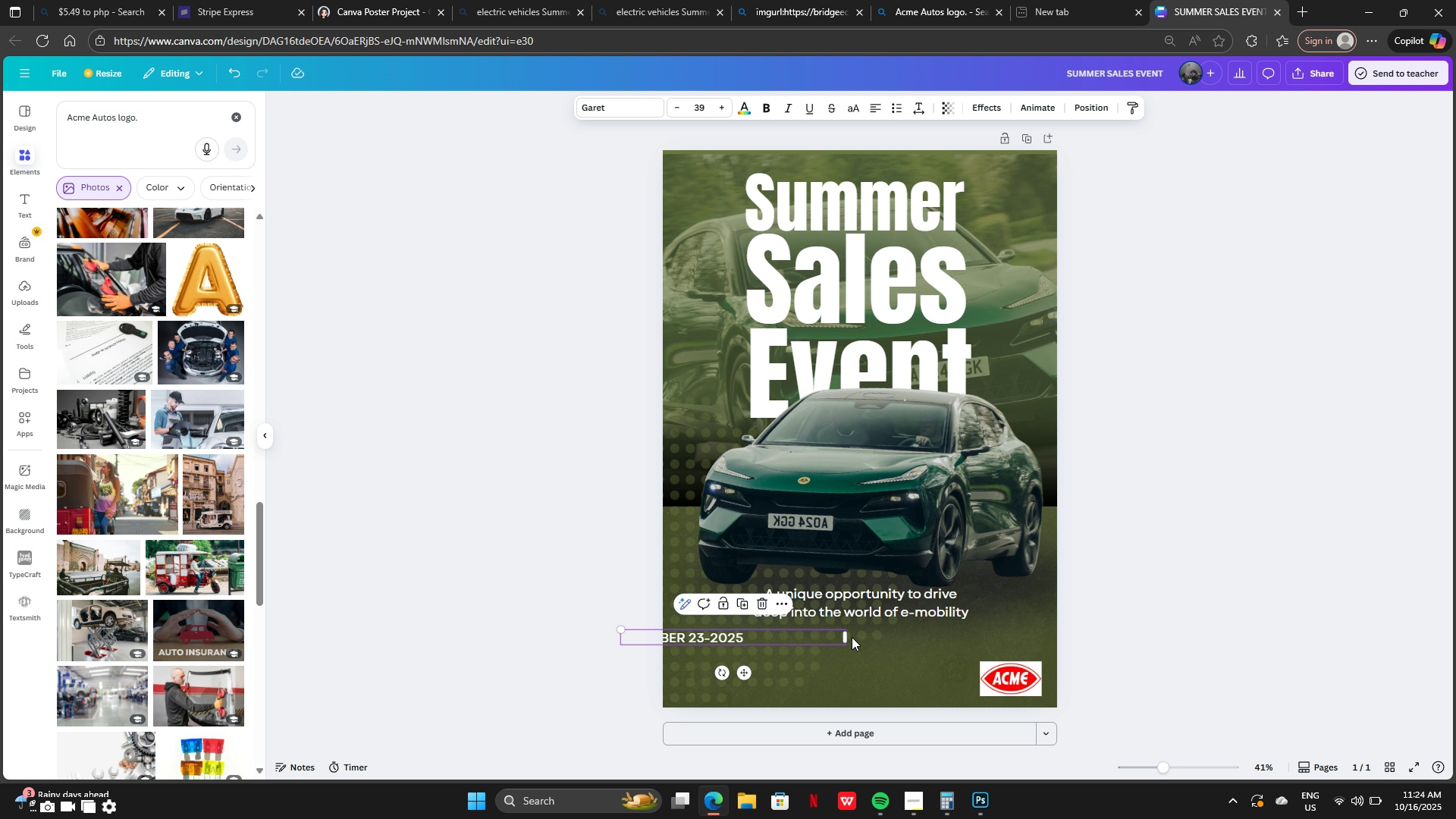 
left_click_drag(start_coordinate=[852, 636], to_coordinate=[767, 626])
 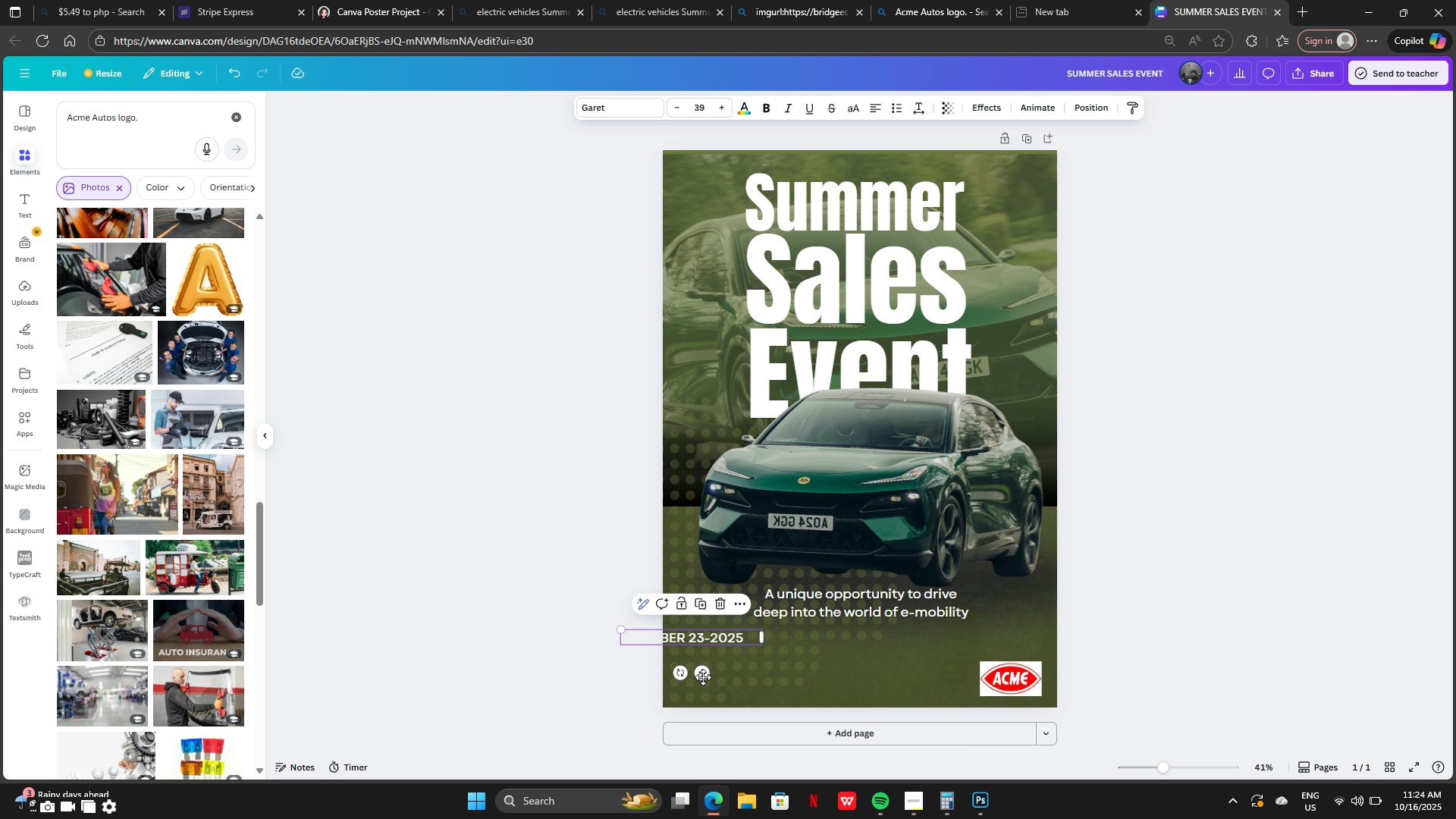 
left_click_drag(start_coordinate=[703, 677], to_coordinate=[767, 677])
 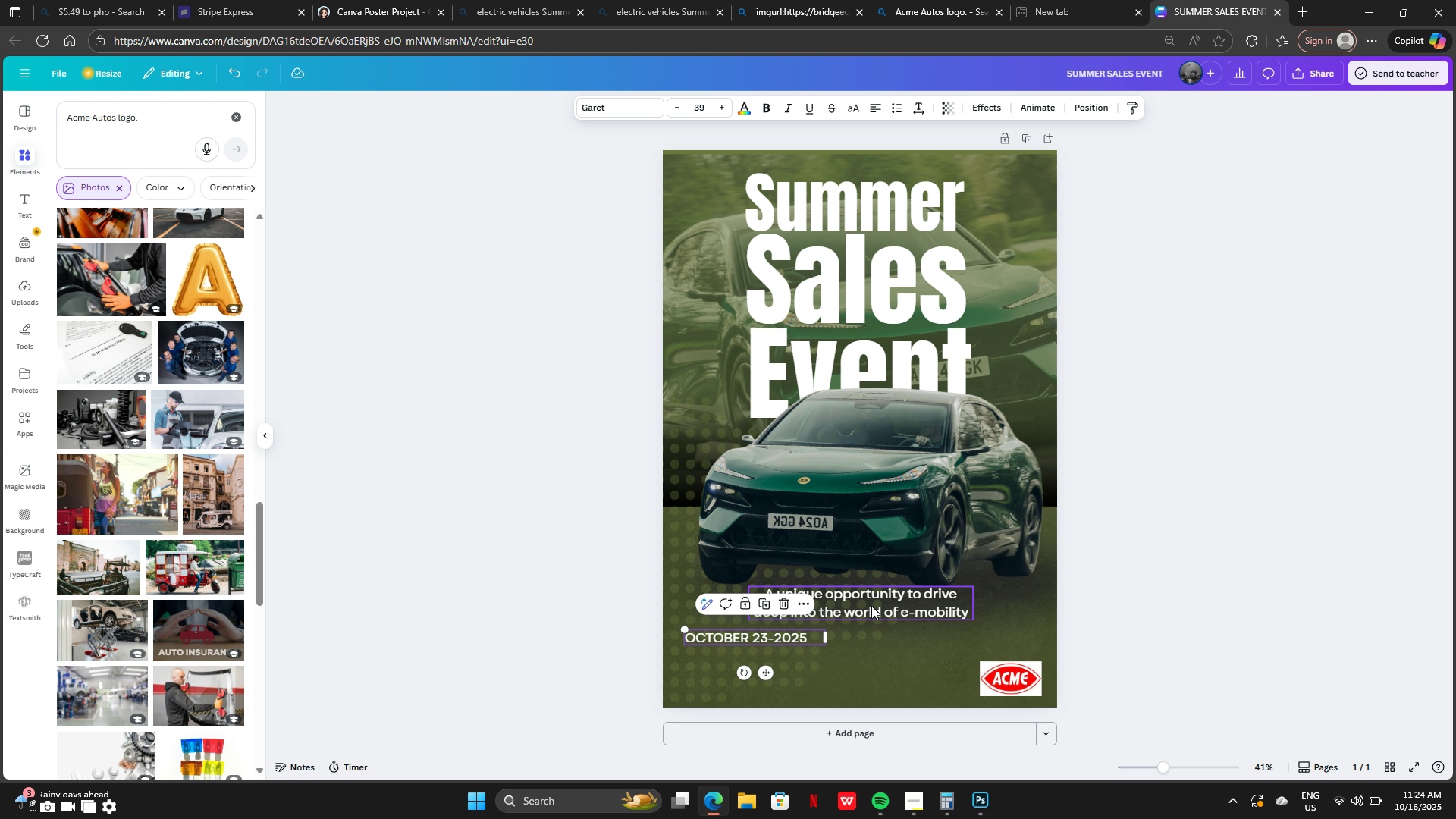 
left_click_drag(start_coordinate=[871, 606], to_coordinate=[945, 600])
 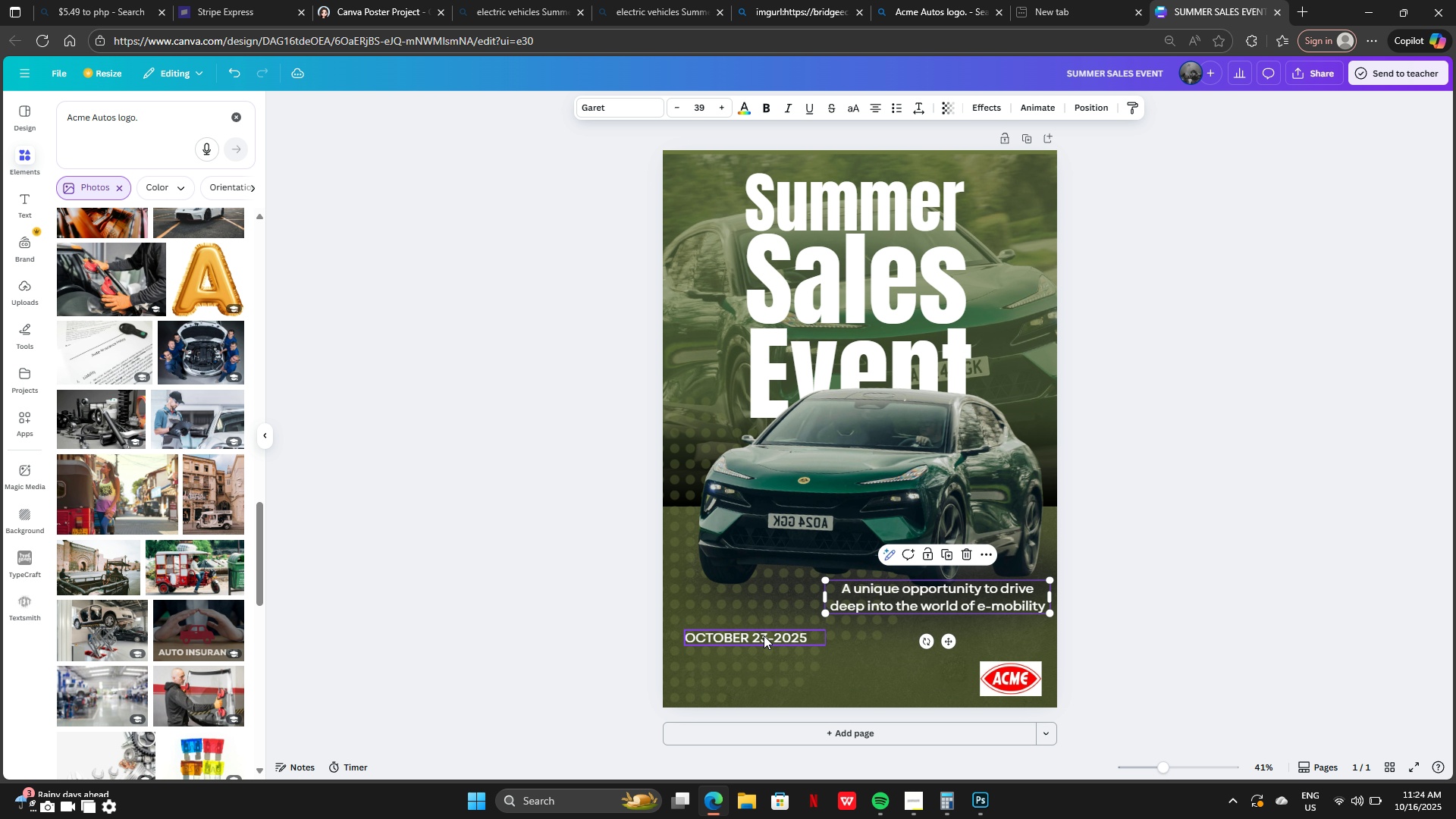 
left_click_drag(start_coordinate=[764, 636], to_coordinate=[870, 660])
 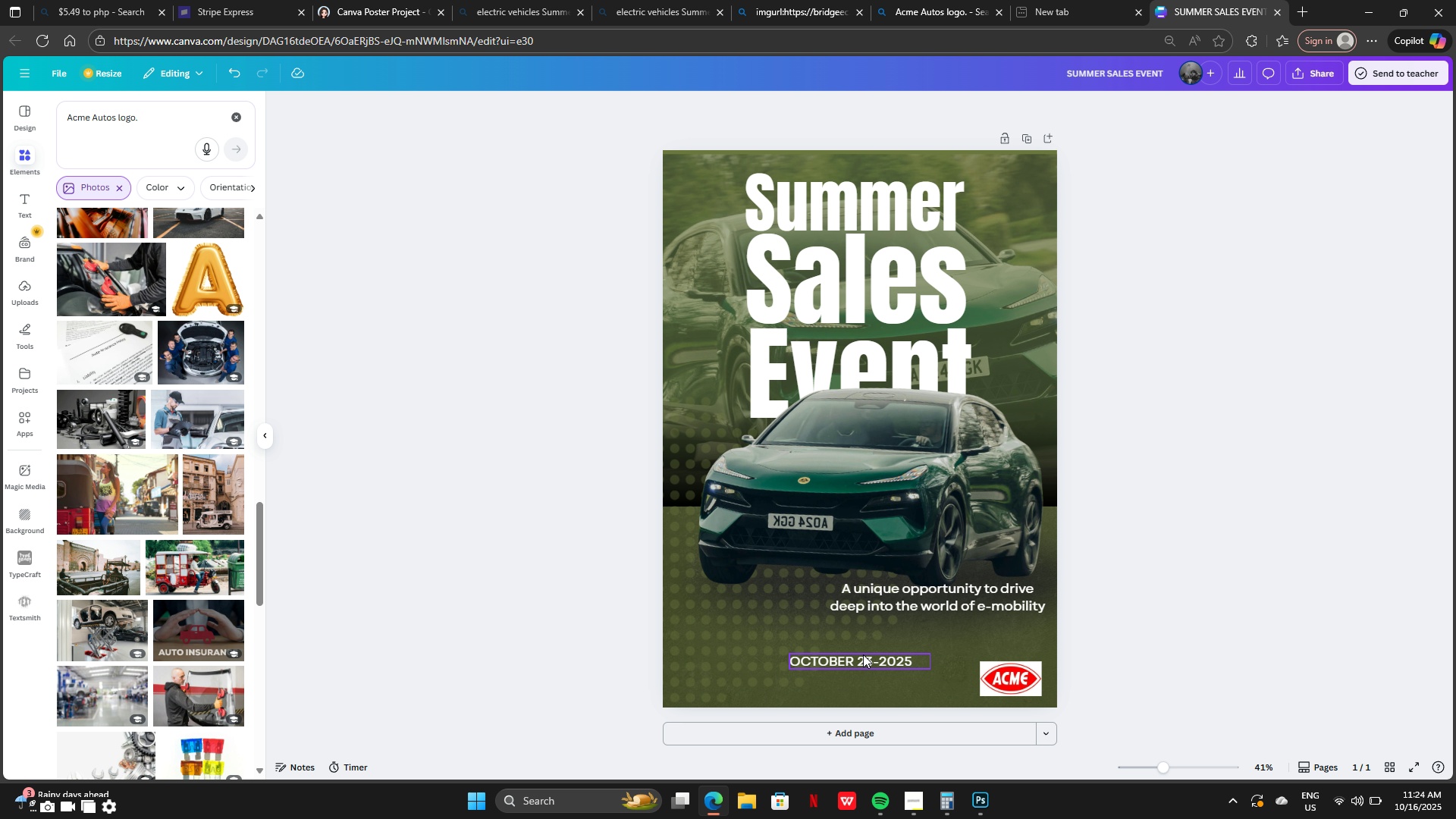 
left_click_drag(start_coordinate=[861, 657], to_coordinate=[860, 162])
 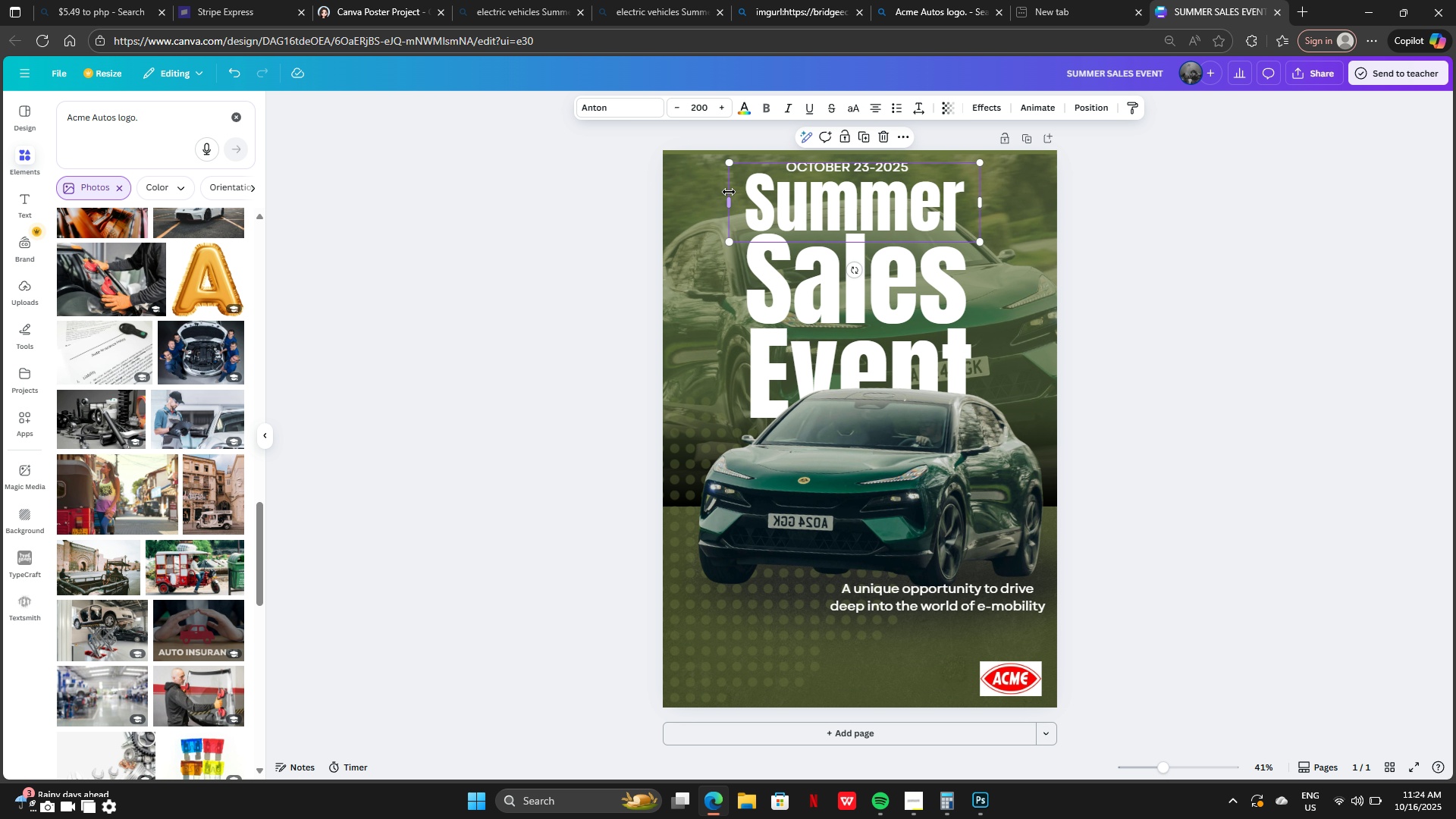 
double_click([695, 202])
 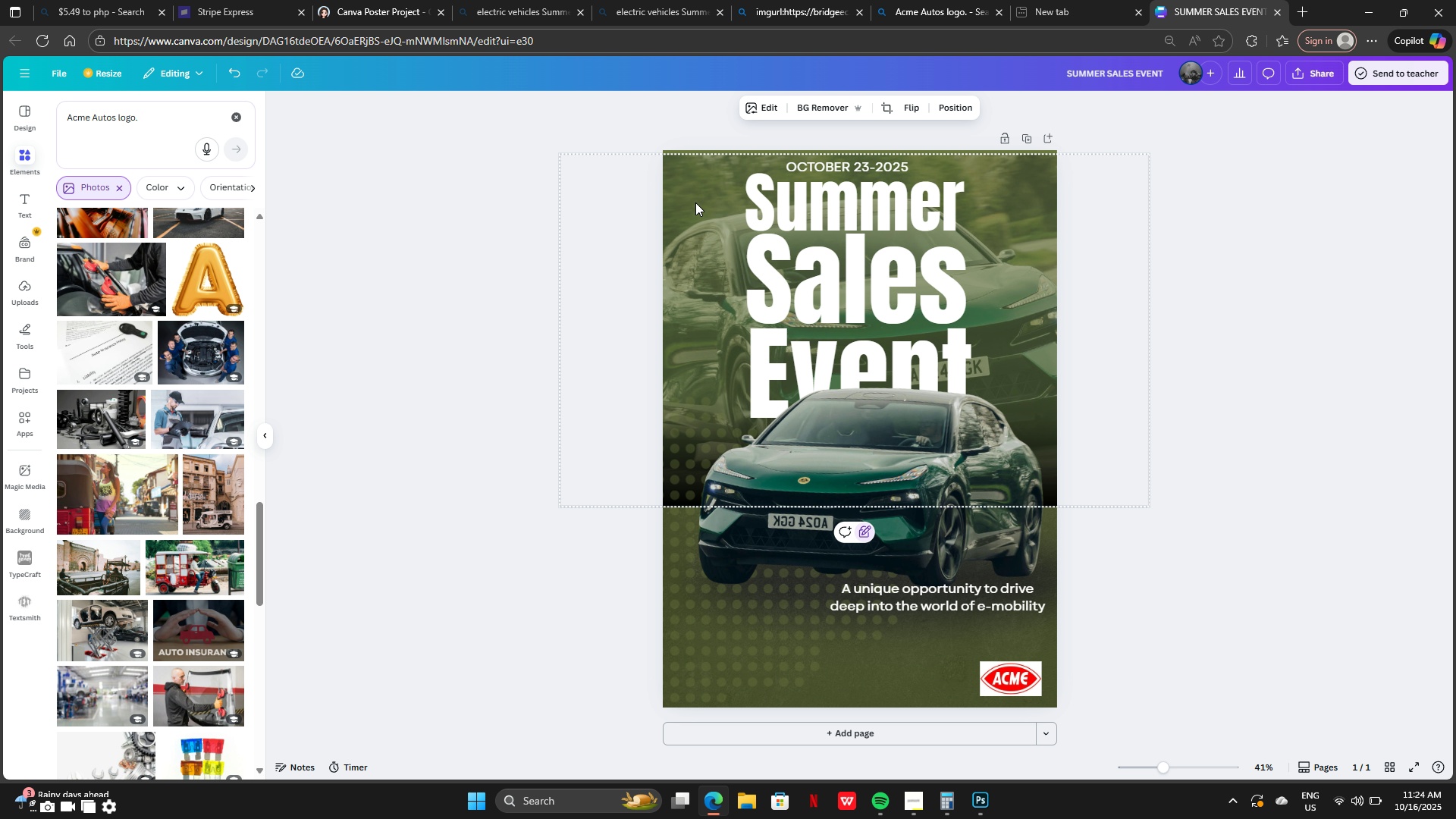 
triple_click([695, 202])
 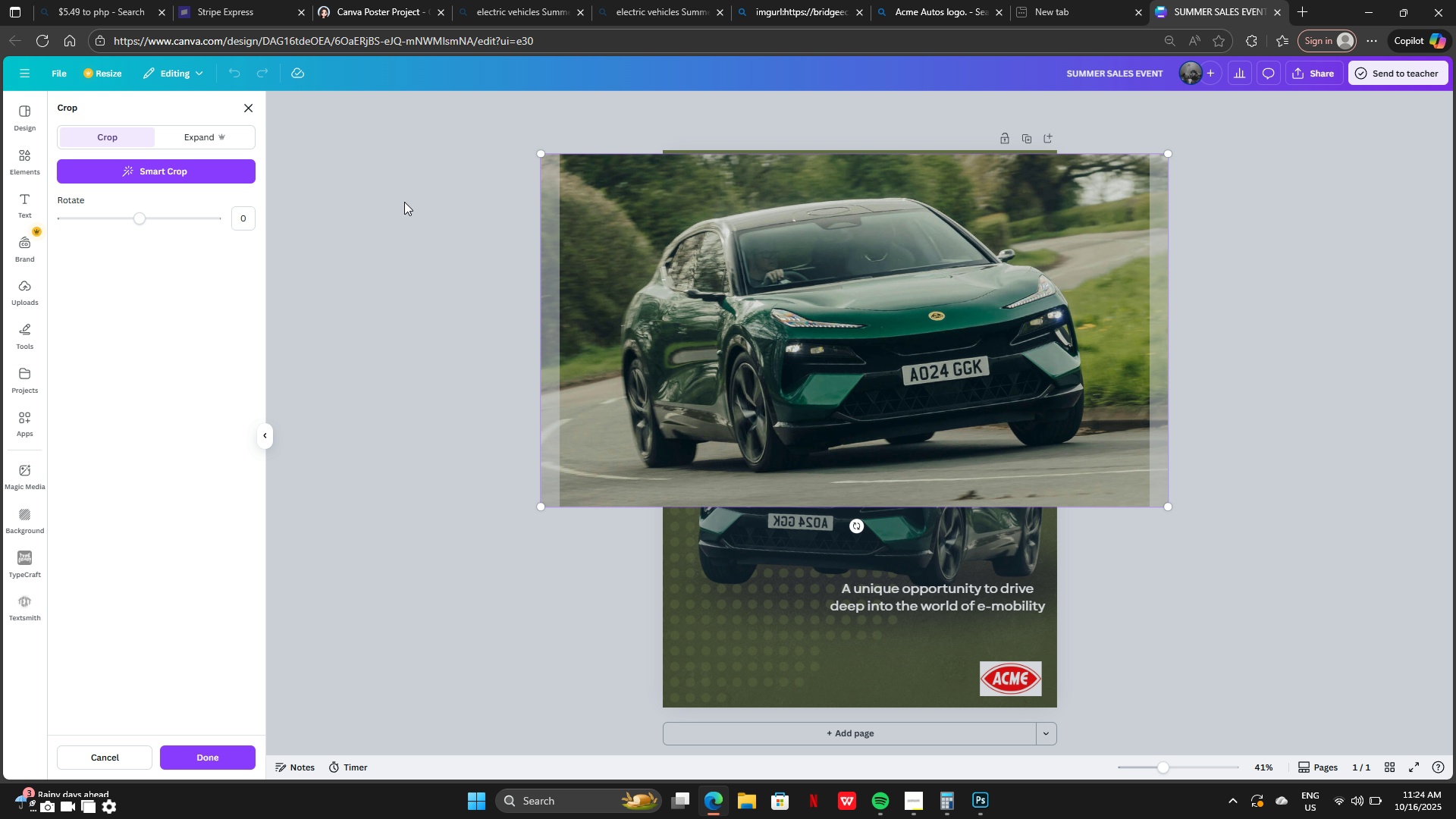 
left_click([400, 202])
 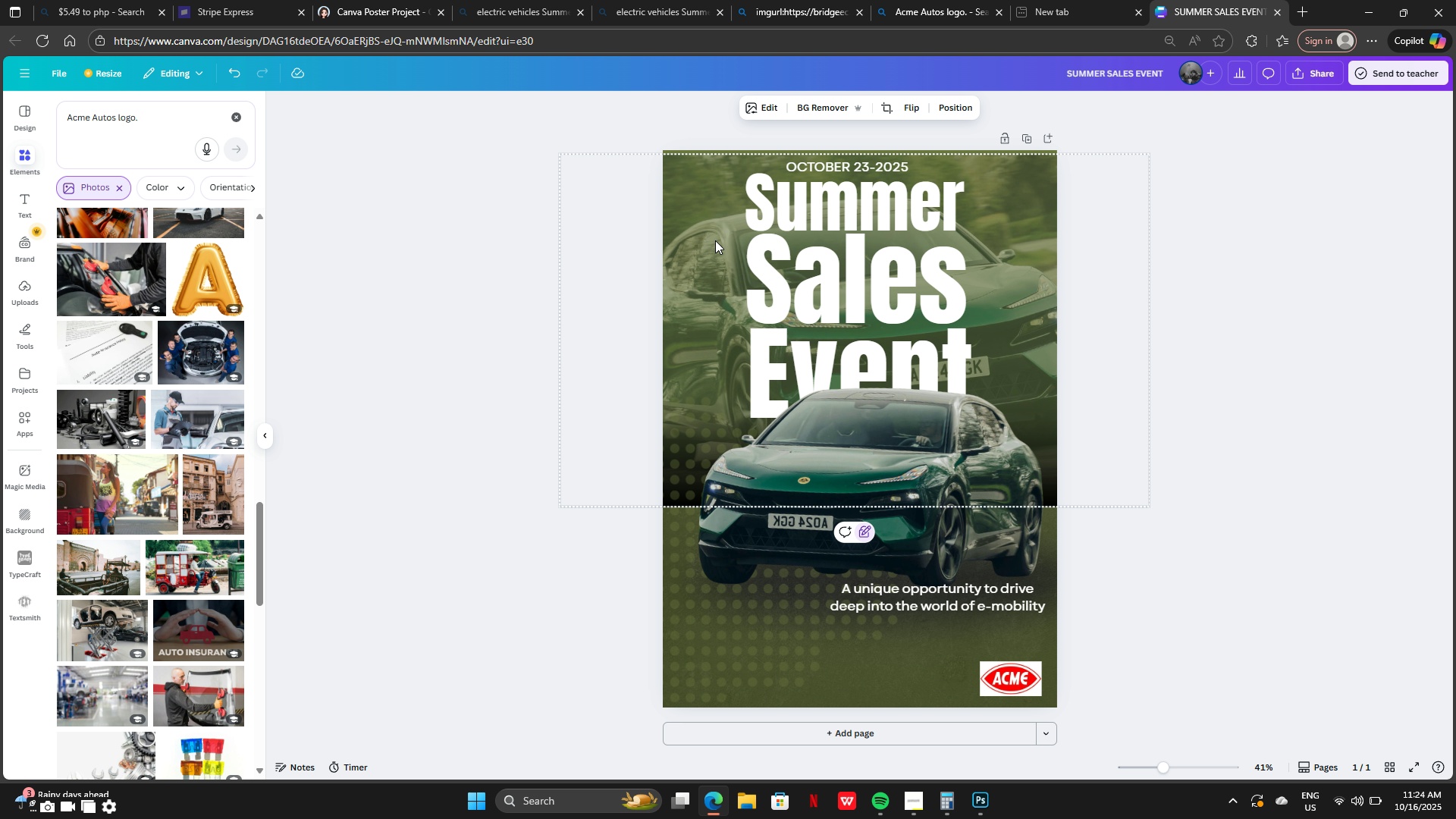 
left_click([715, 240])
 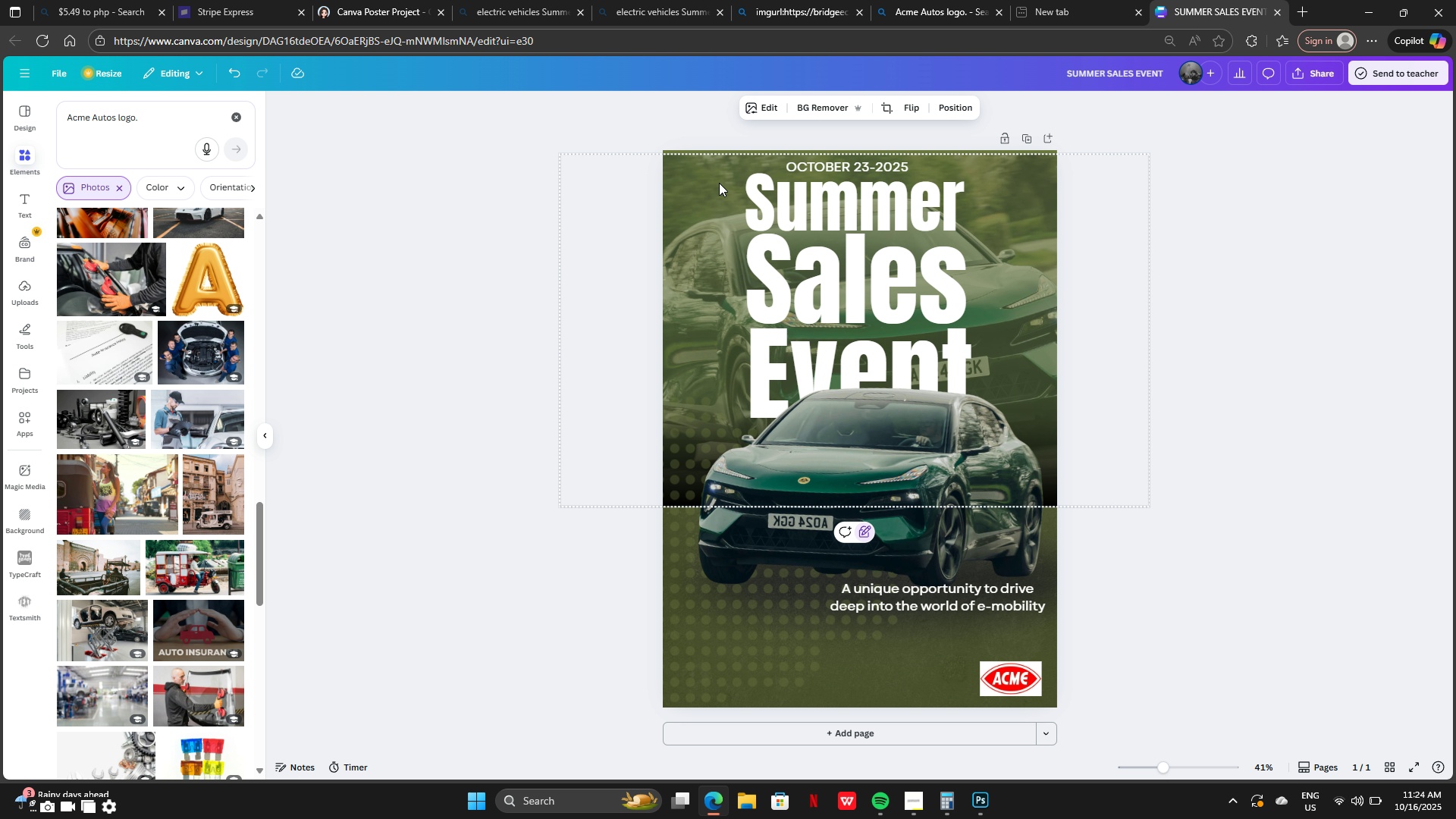 
left_click_drag(start_coordinate=[720, 171], to_coordinate=[730, 176])
 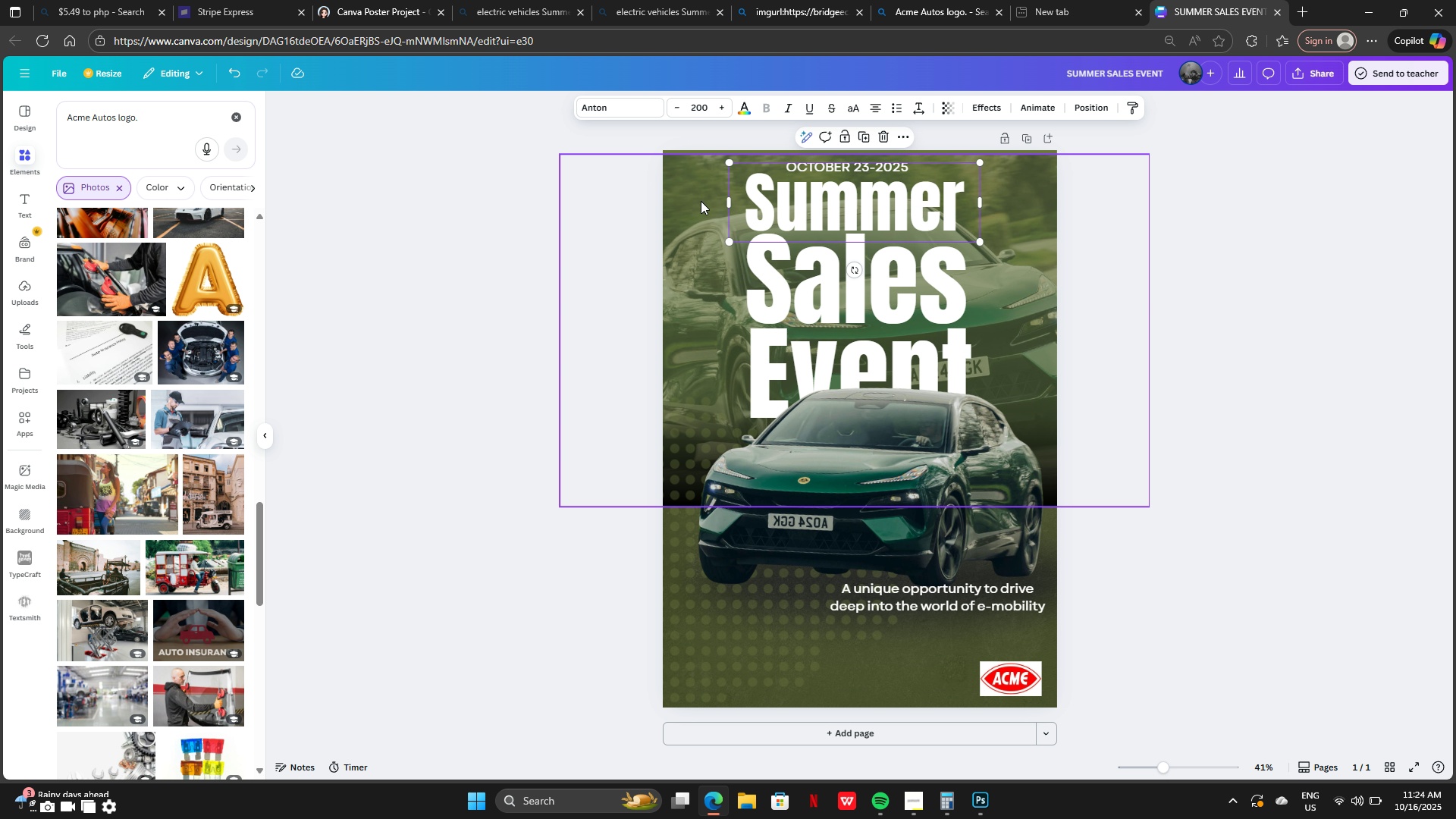 
left_click([701, 201])
 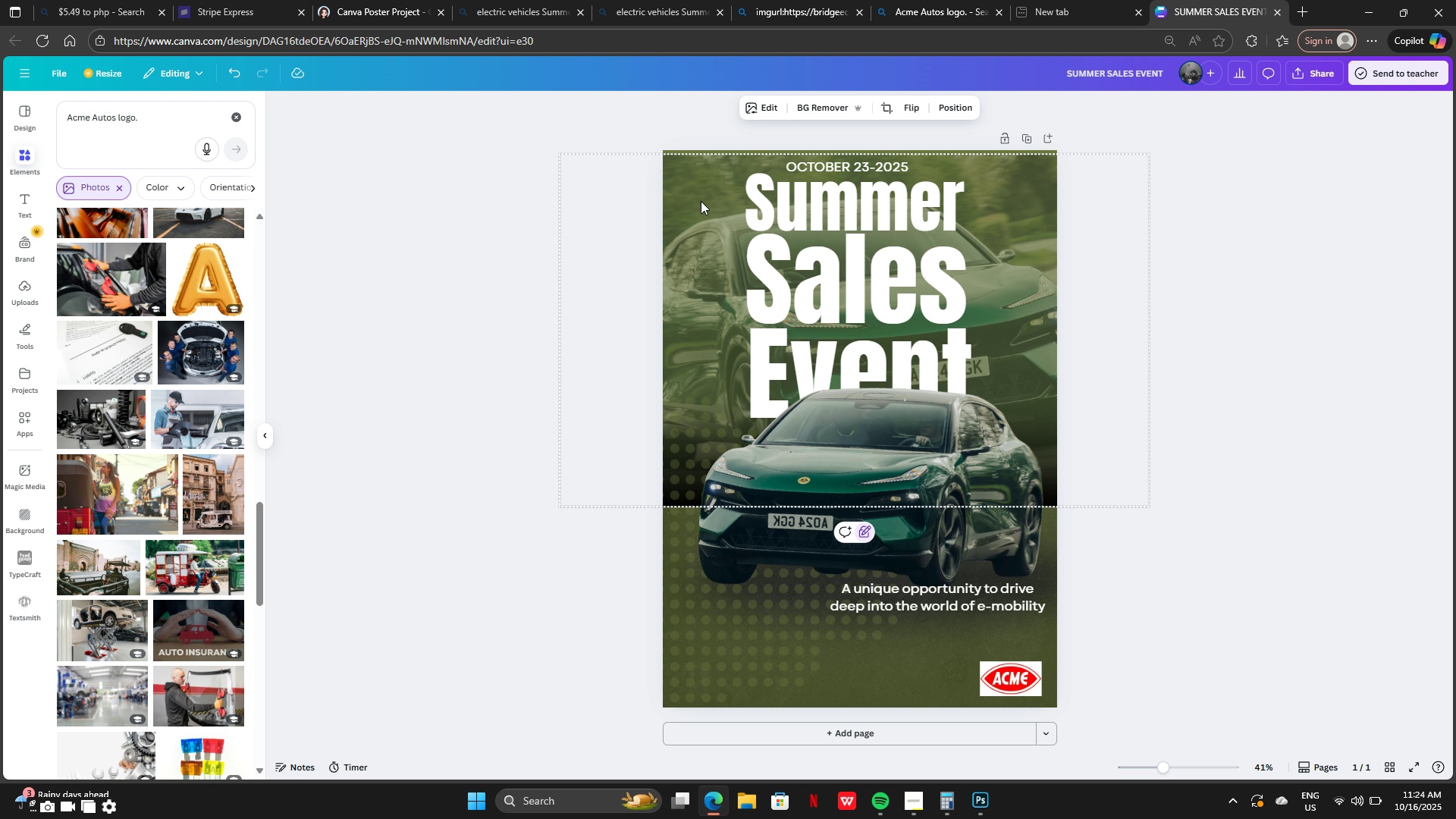 
left_click_drag(start_coordinate=[701, 201], to_coordinate=[772, 326])
 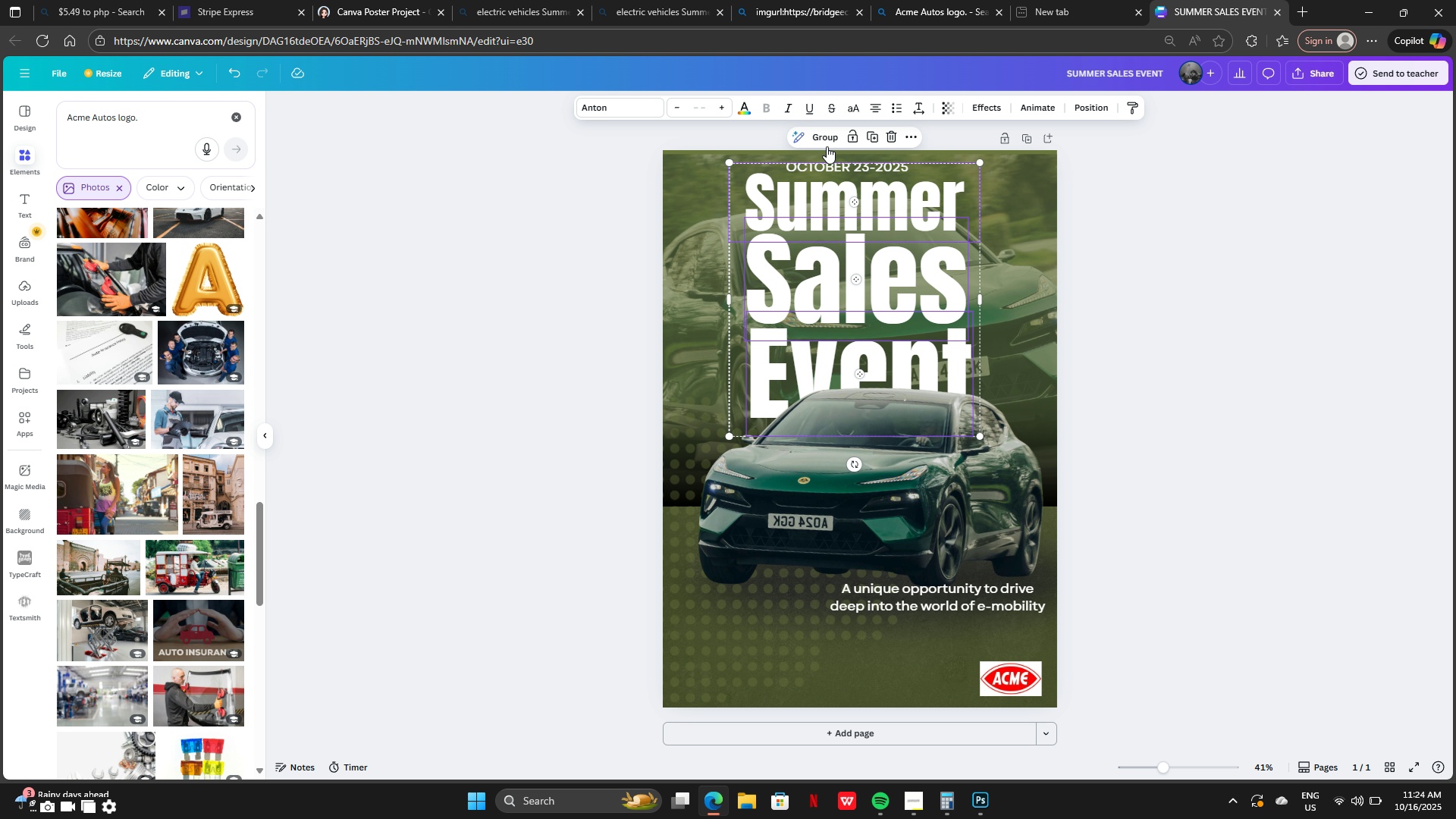 
left_click([824, 143])
 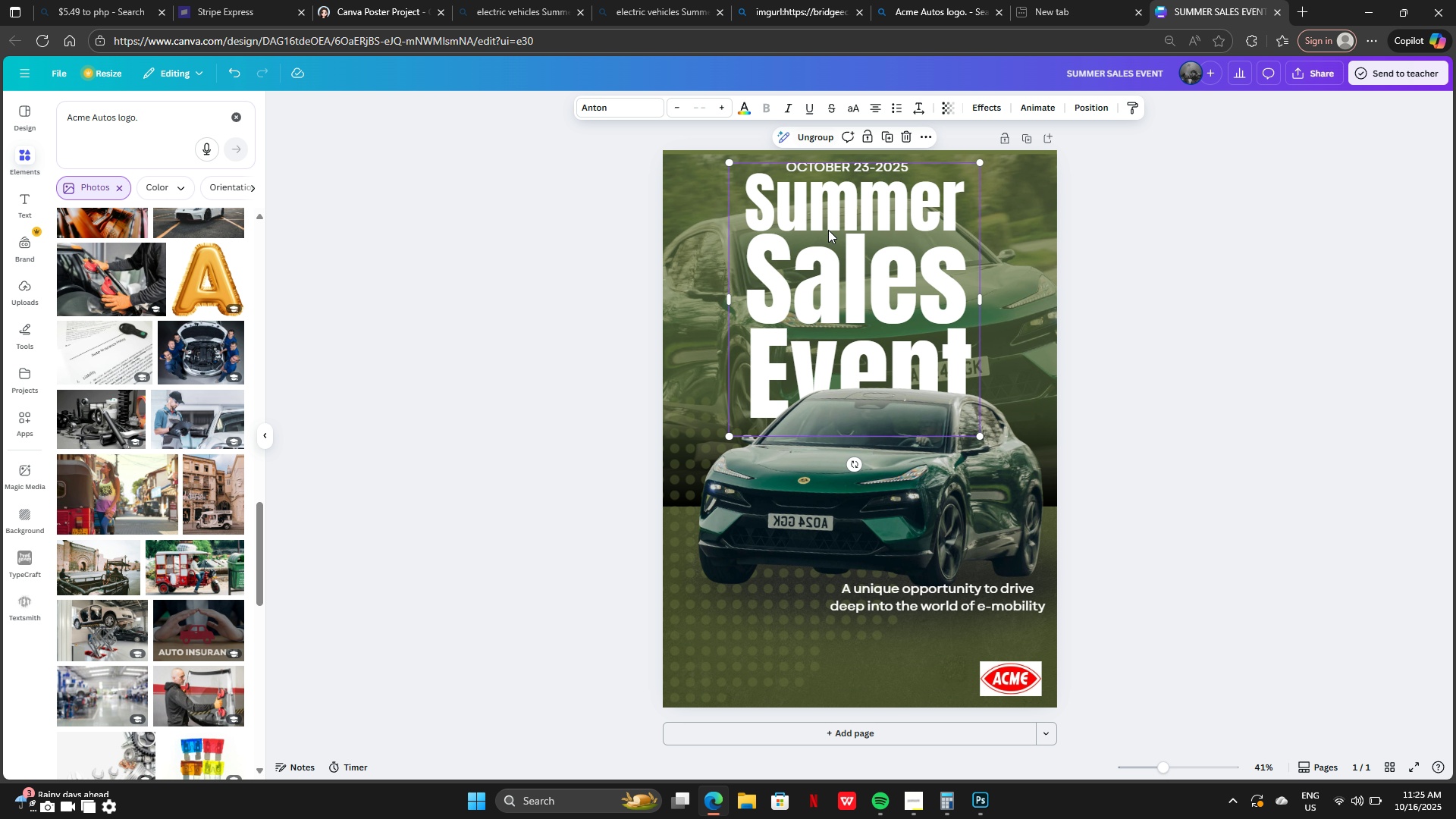 
left_click_drag(start_coordinate=[831, 236], to_coordinate=[833, 248])
 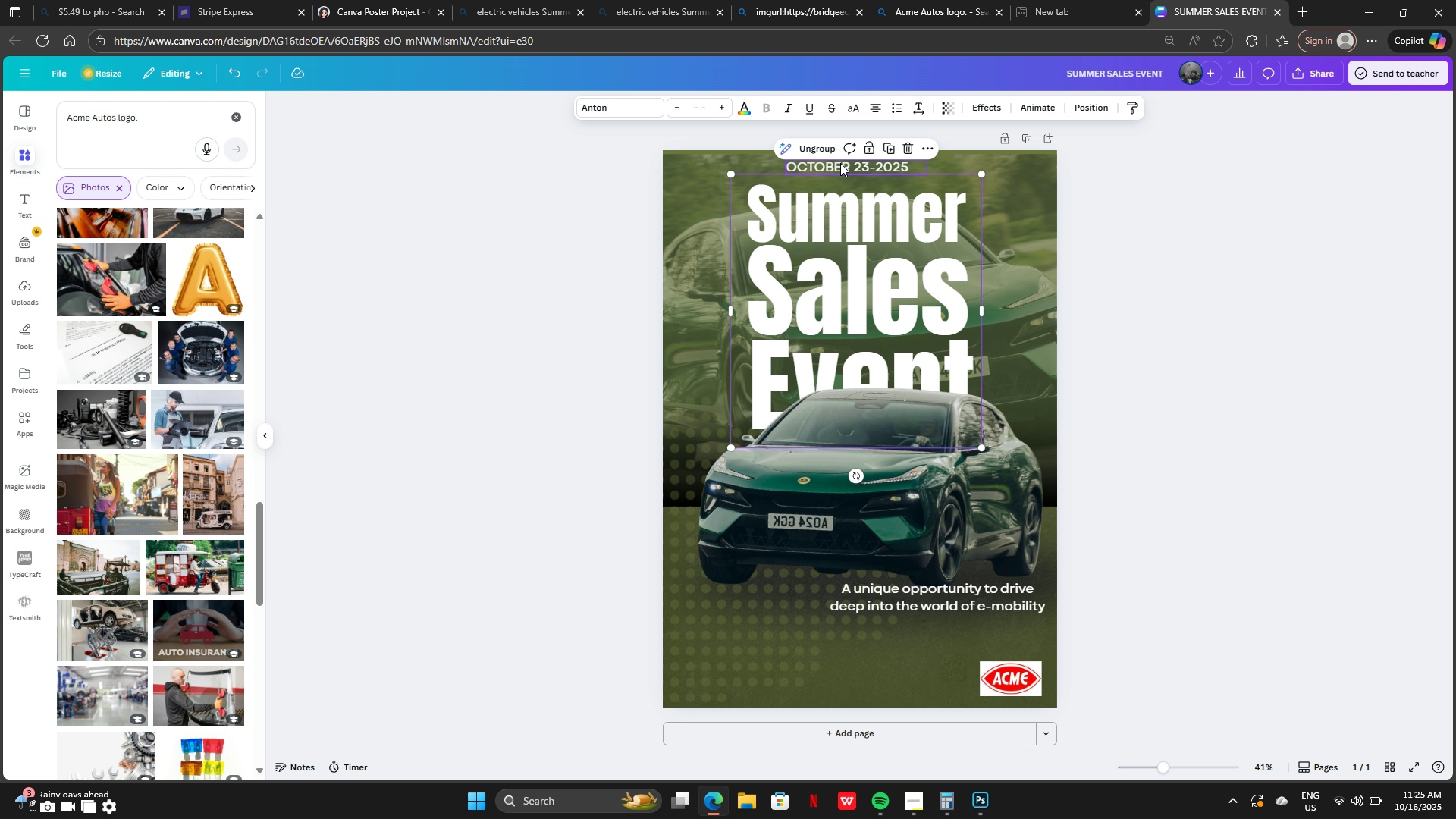 
left_click([840, 163])
 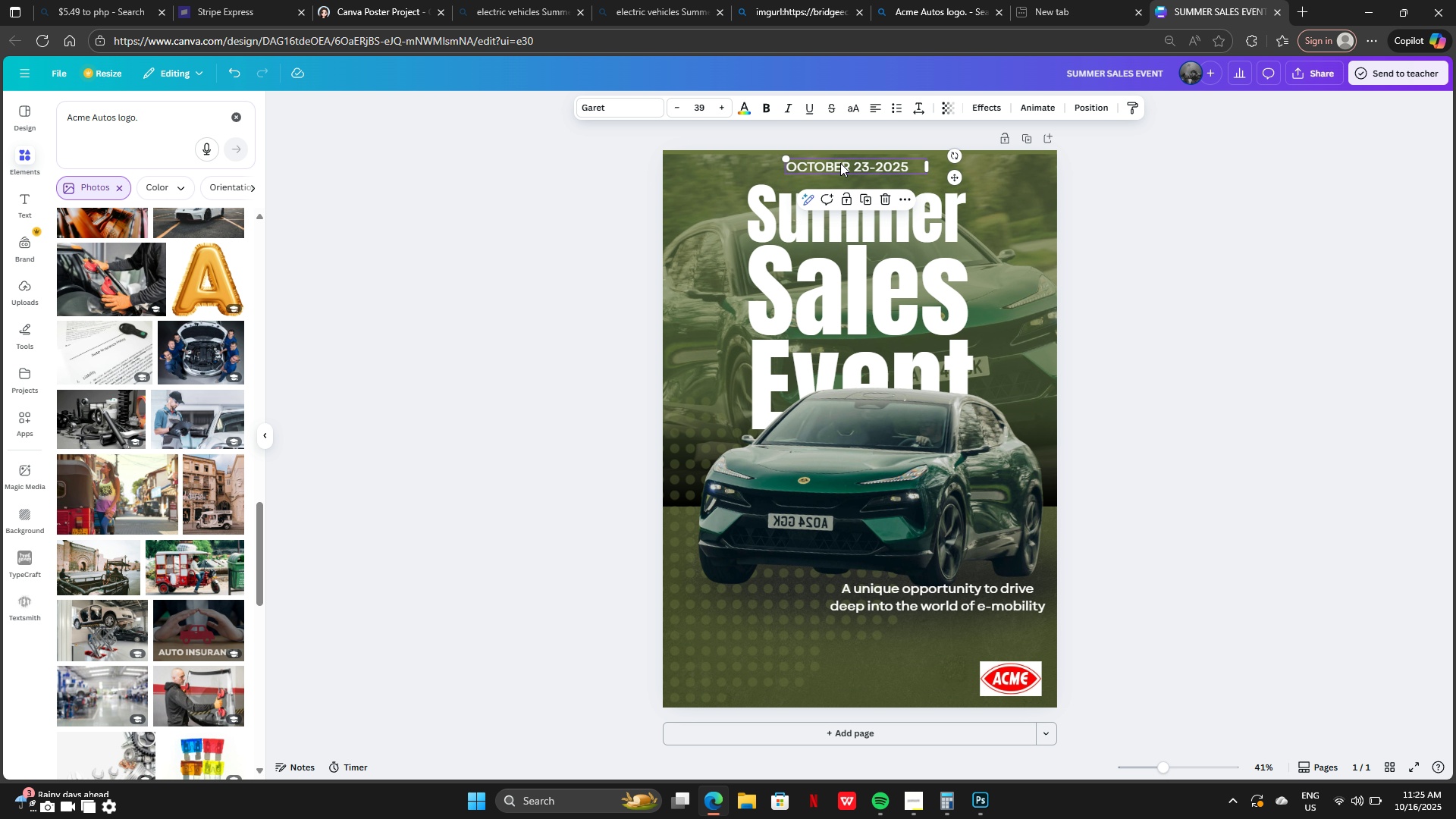 
left_click_drag(start_coordinate=[840, 163], to_coordinate=[849, 173])
 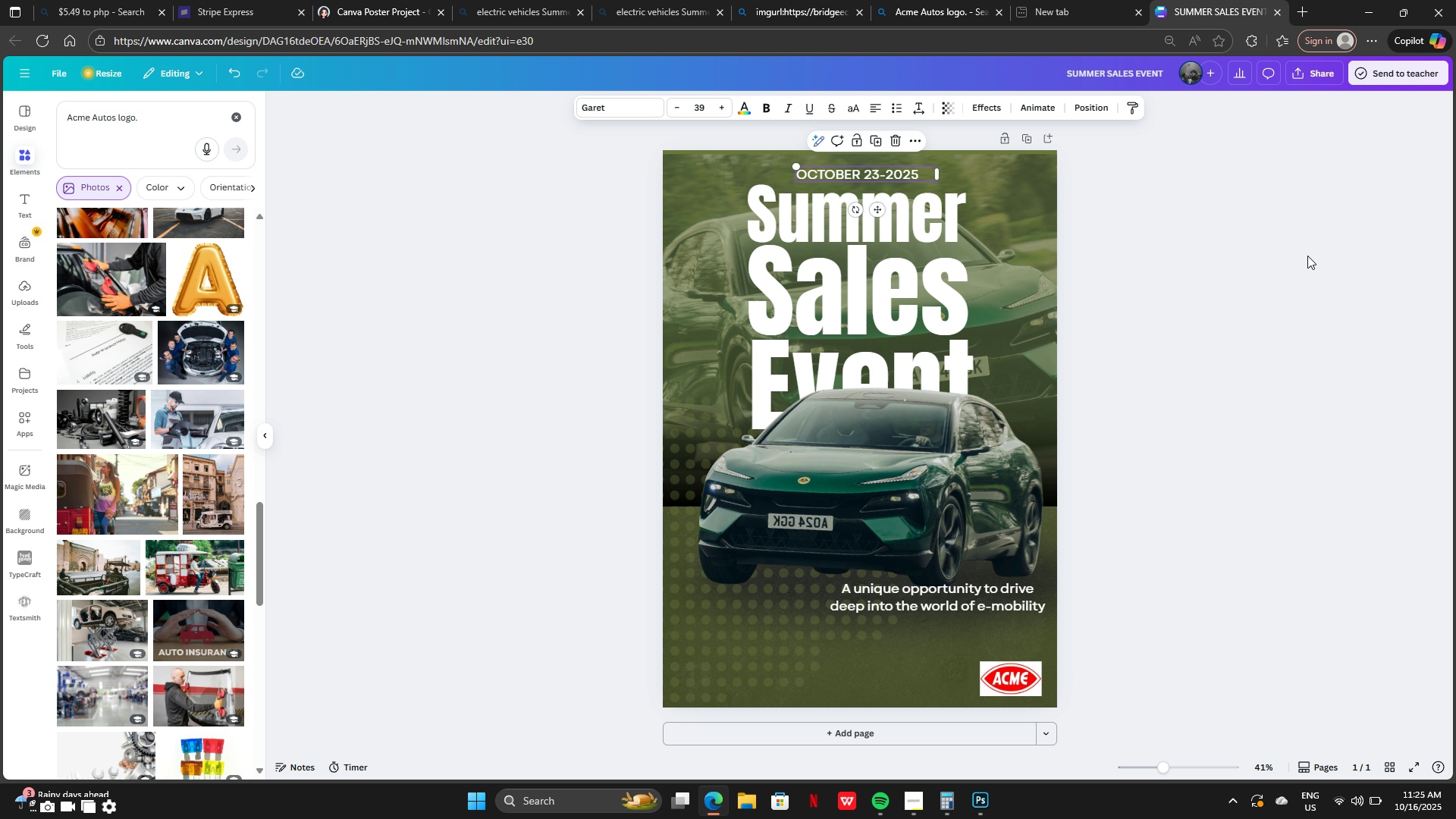 
left_click([1307, 256])
 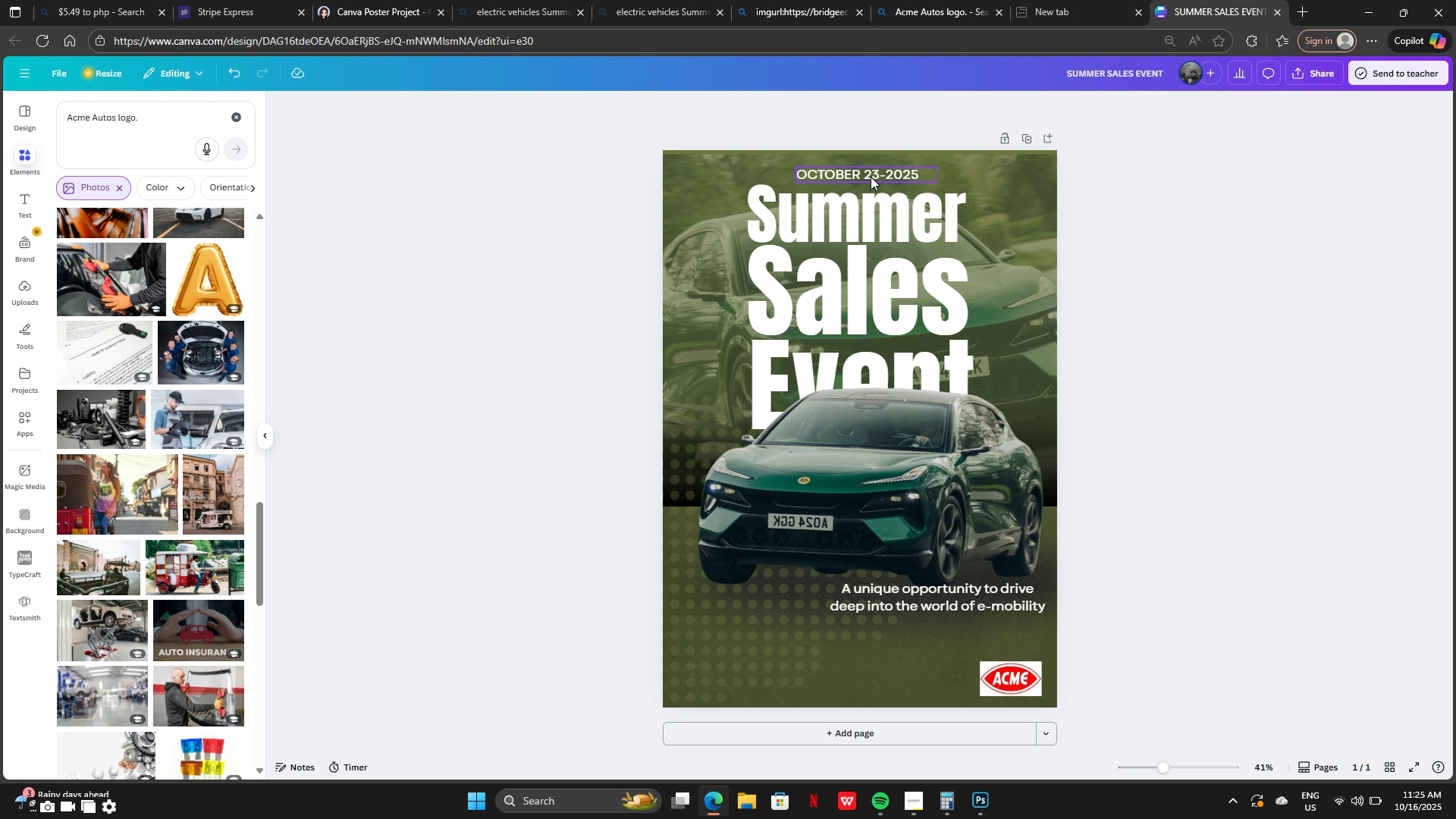 
left_click([887, 284])
 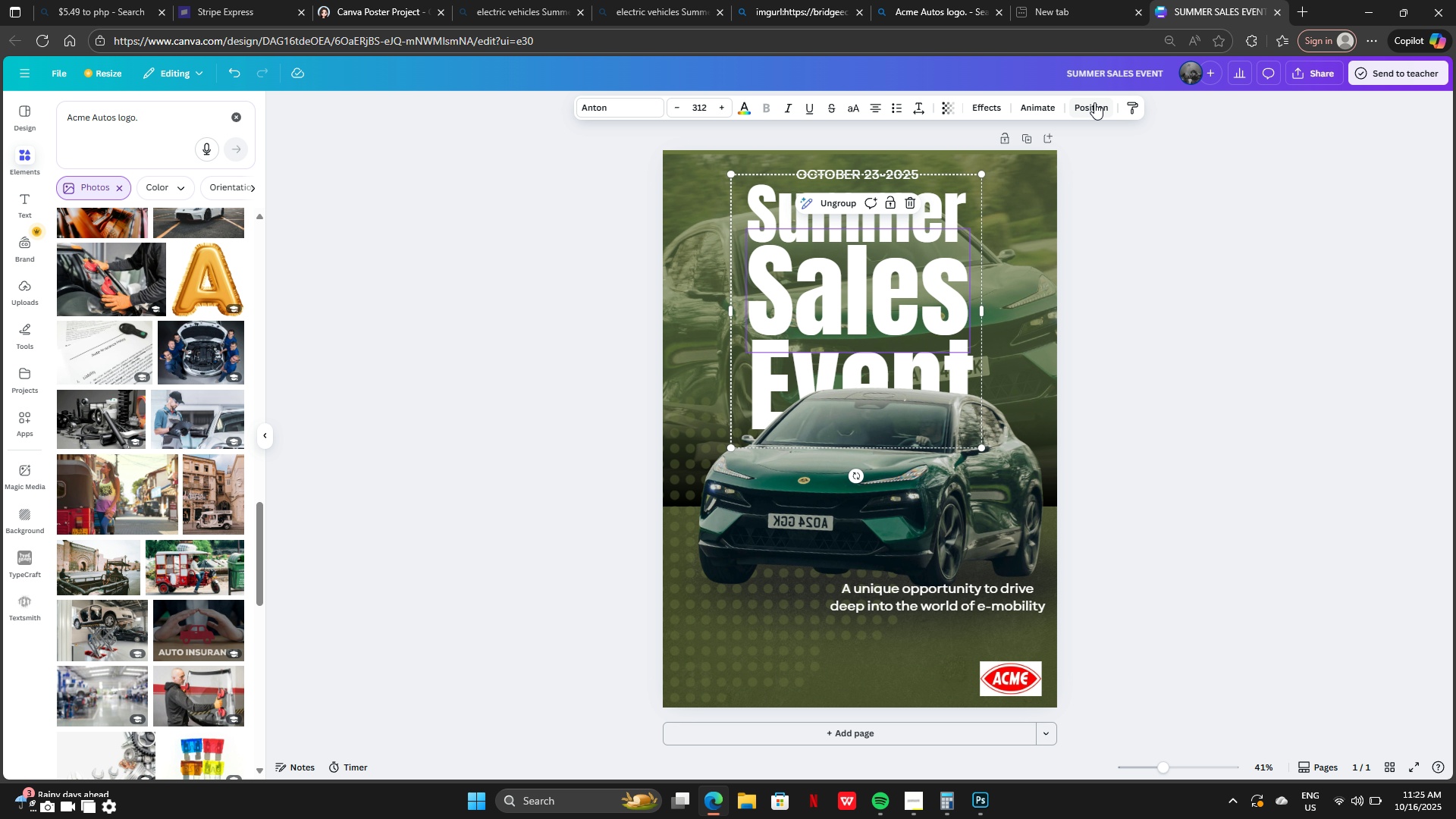 
left_click([1094, 102])
 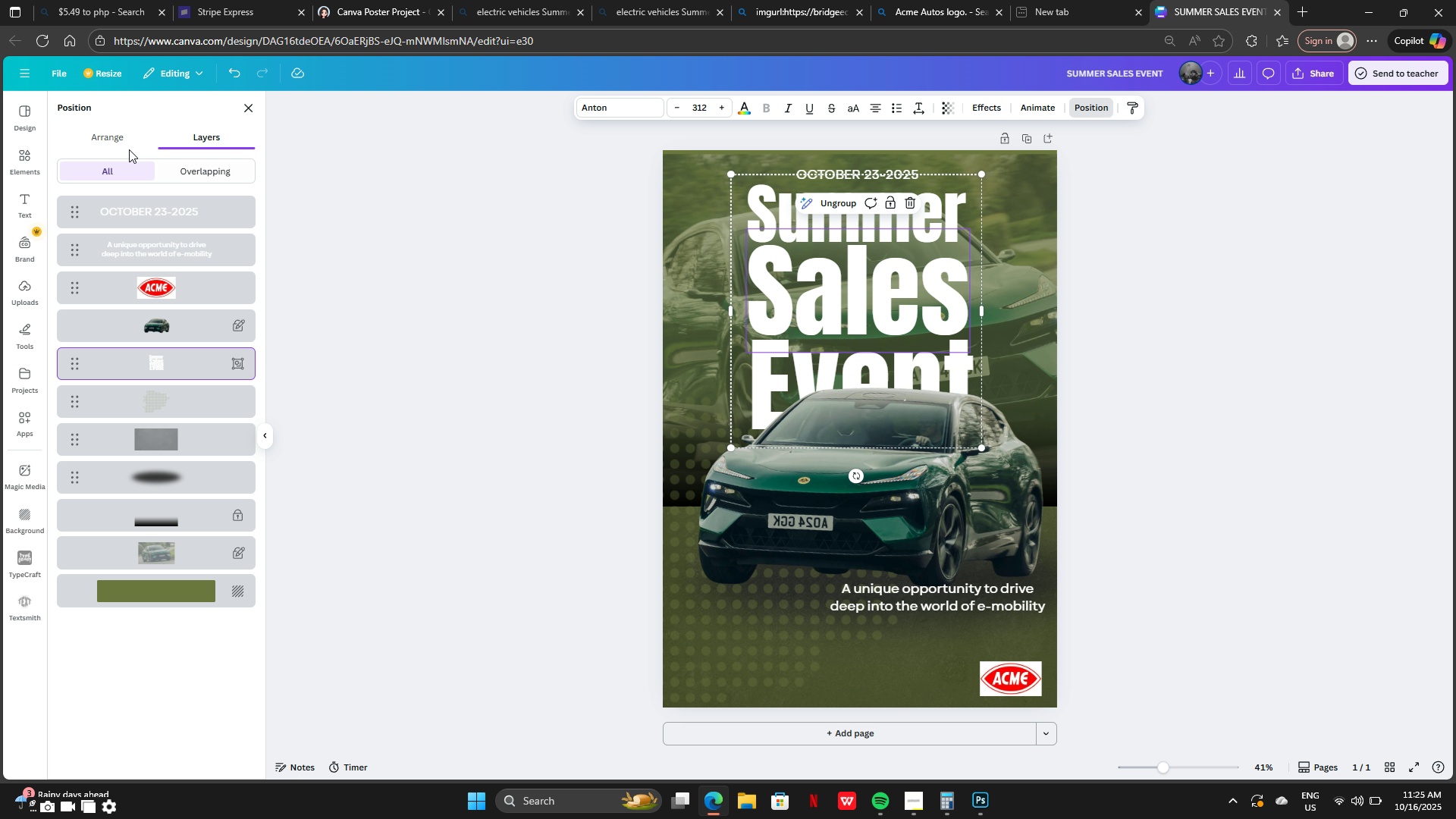 
left_click([120, 140])
 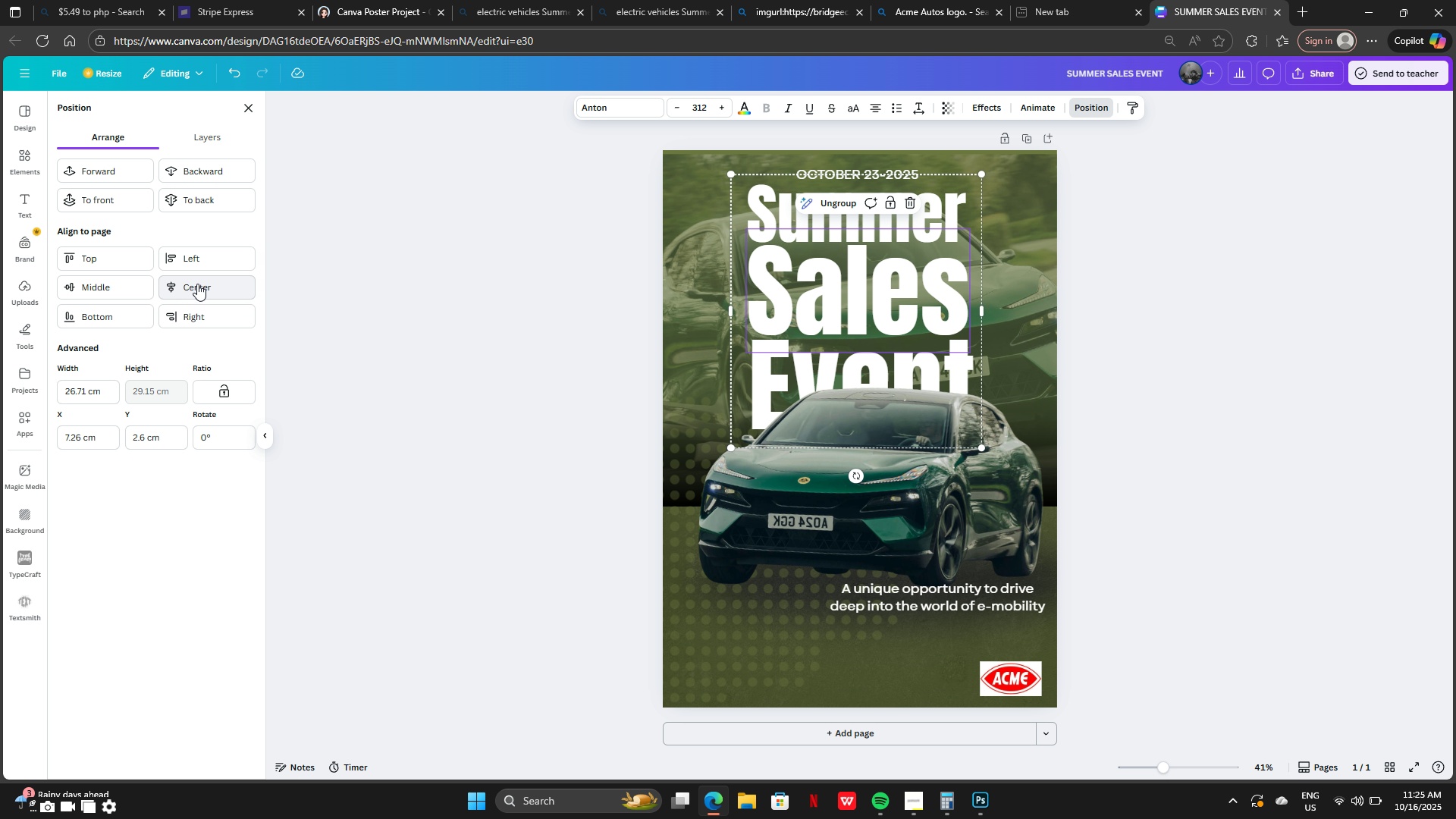 
left_click([197, 284])
 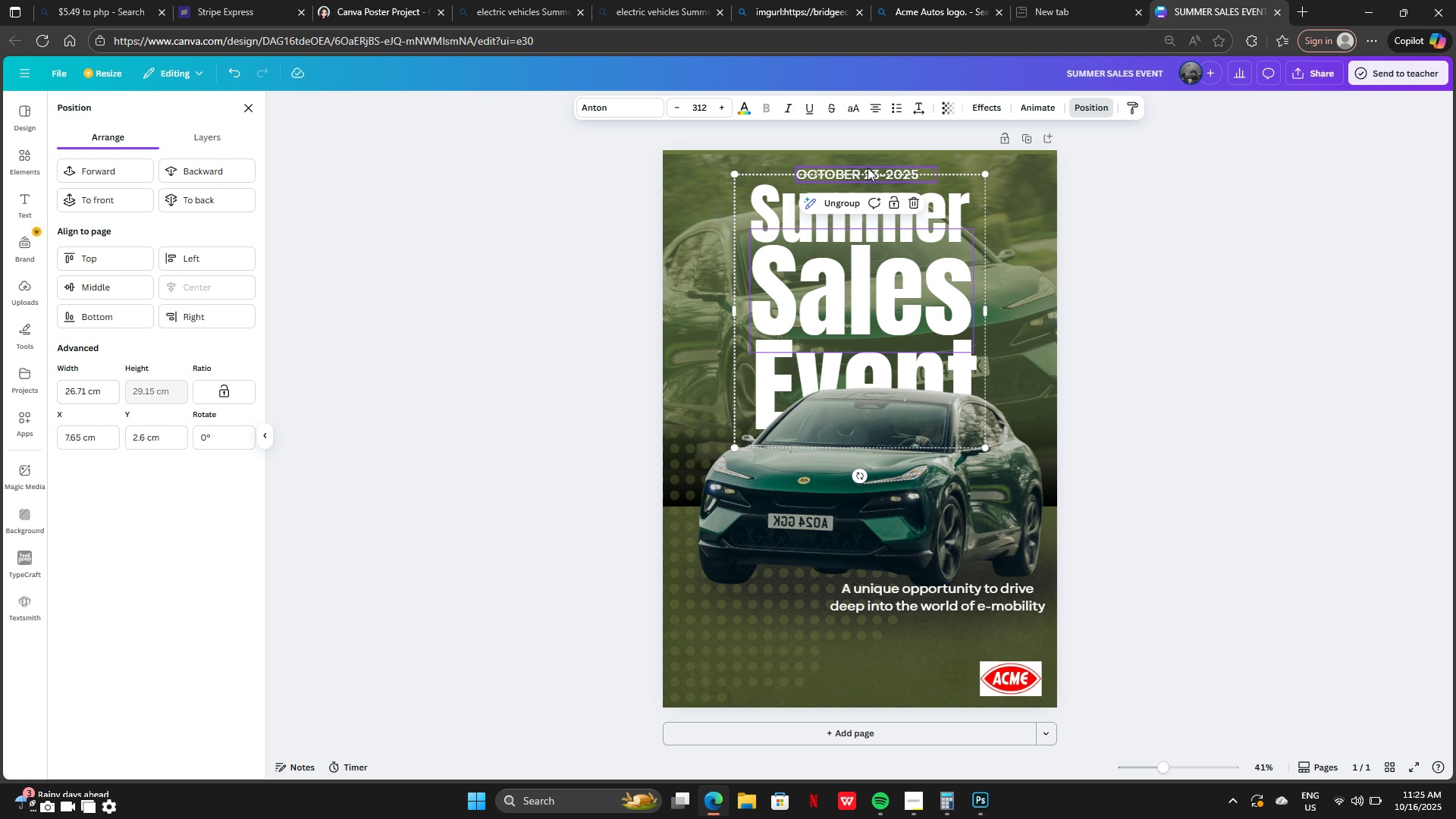 
left_click([868, 168])
 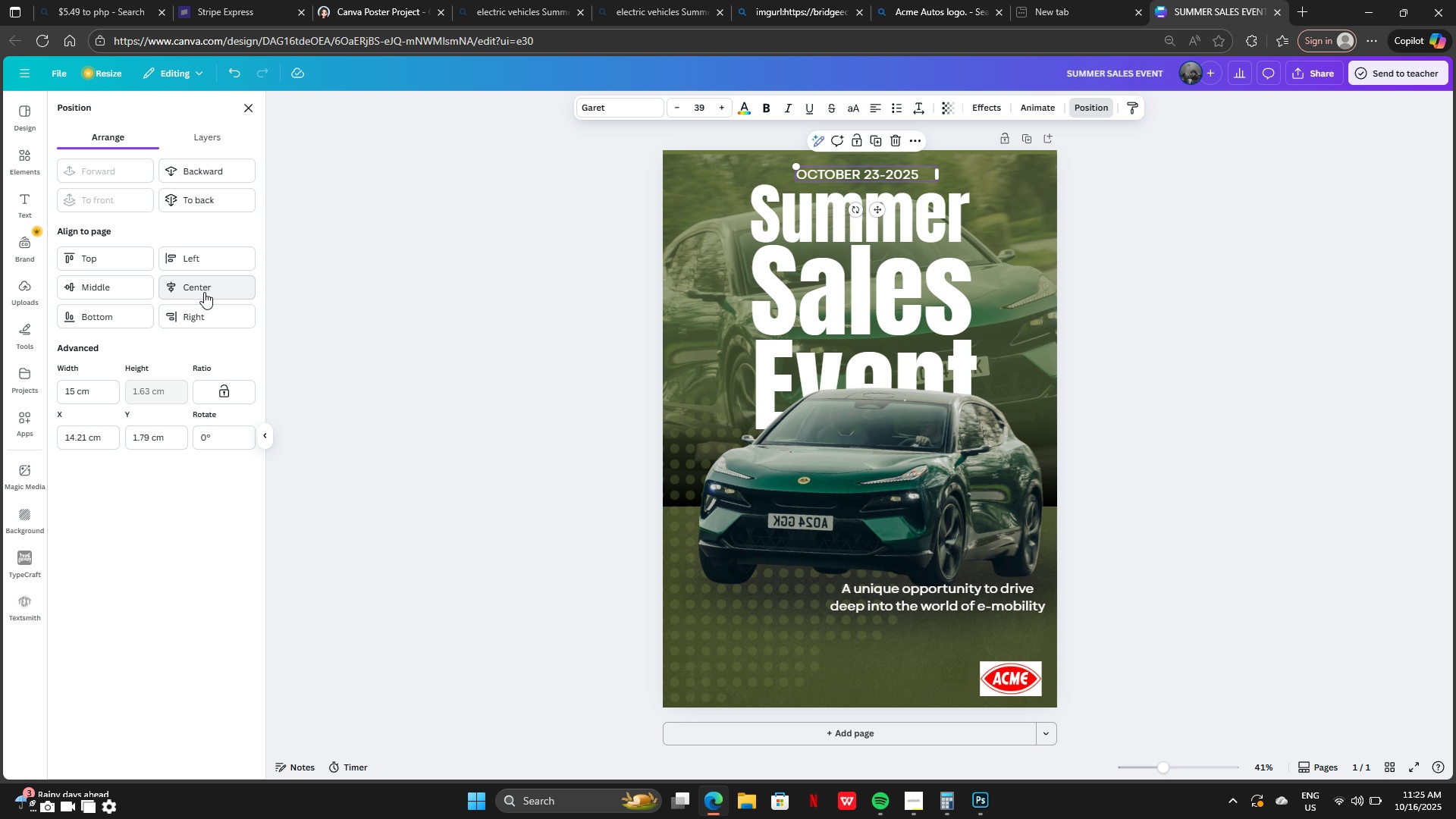 
left_click([204, 292])
 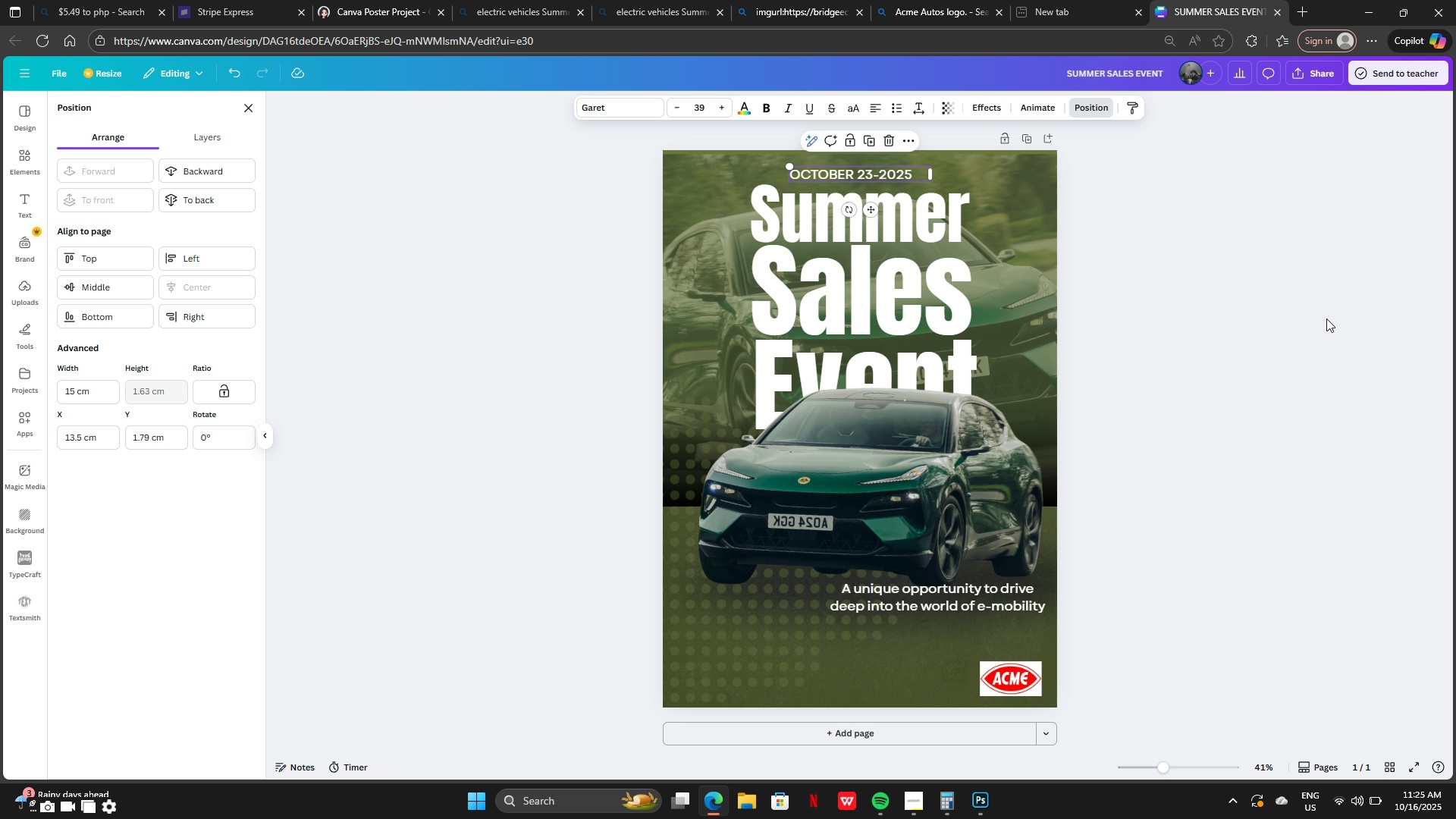 
left_click([1326, 318])
 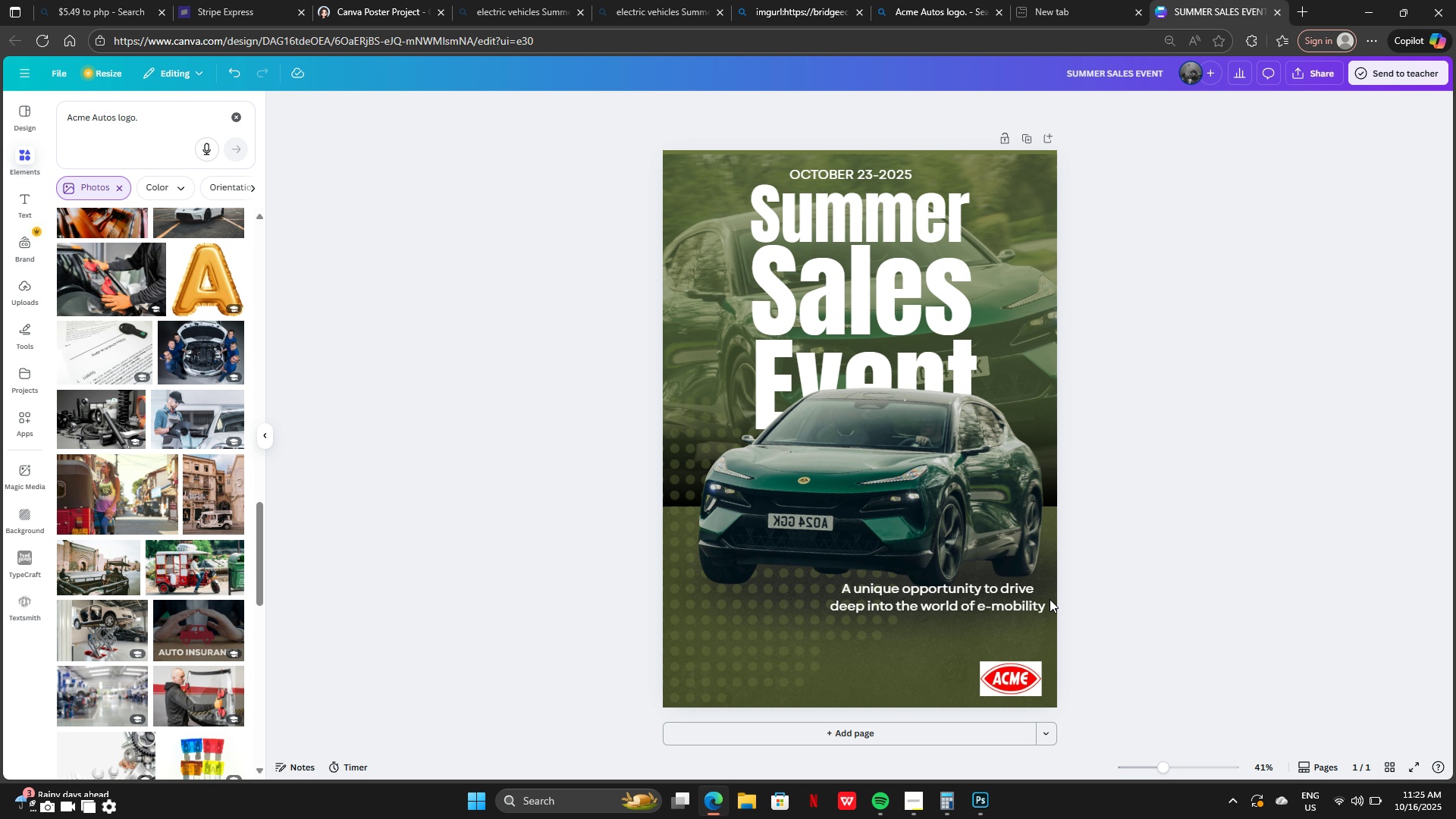 
left_click_drag(start_coordinate=[995, 587], to_coordinate=[915, 588])
 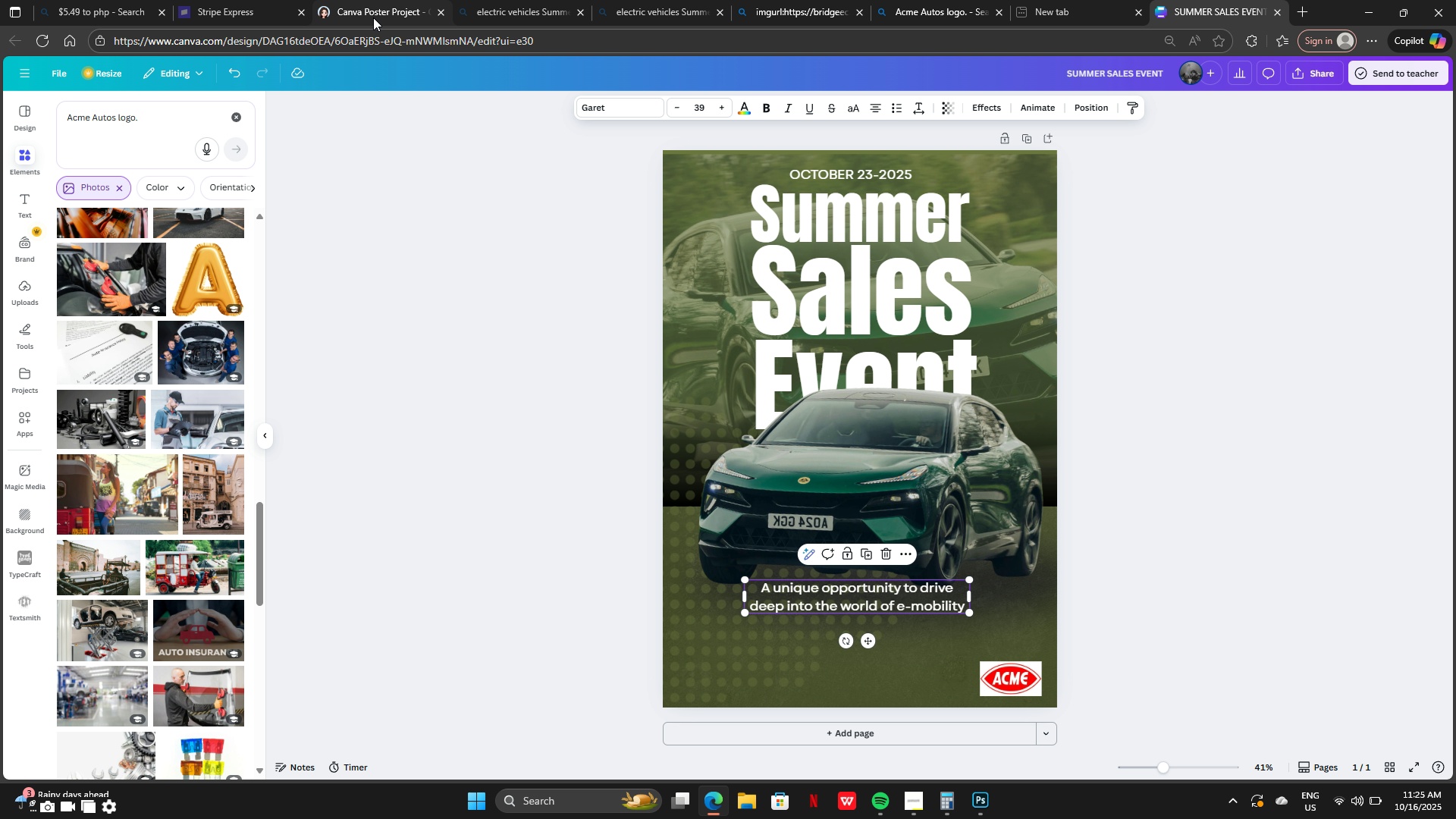 
left_click([373, 17])
 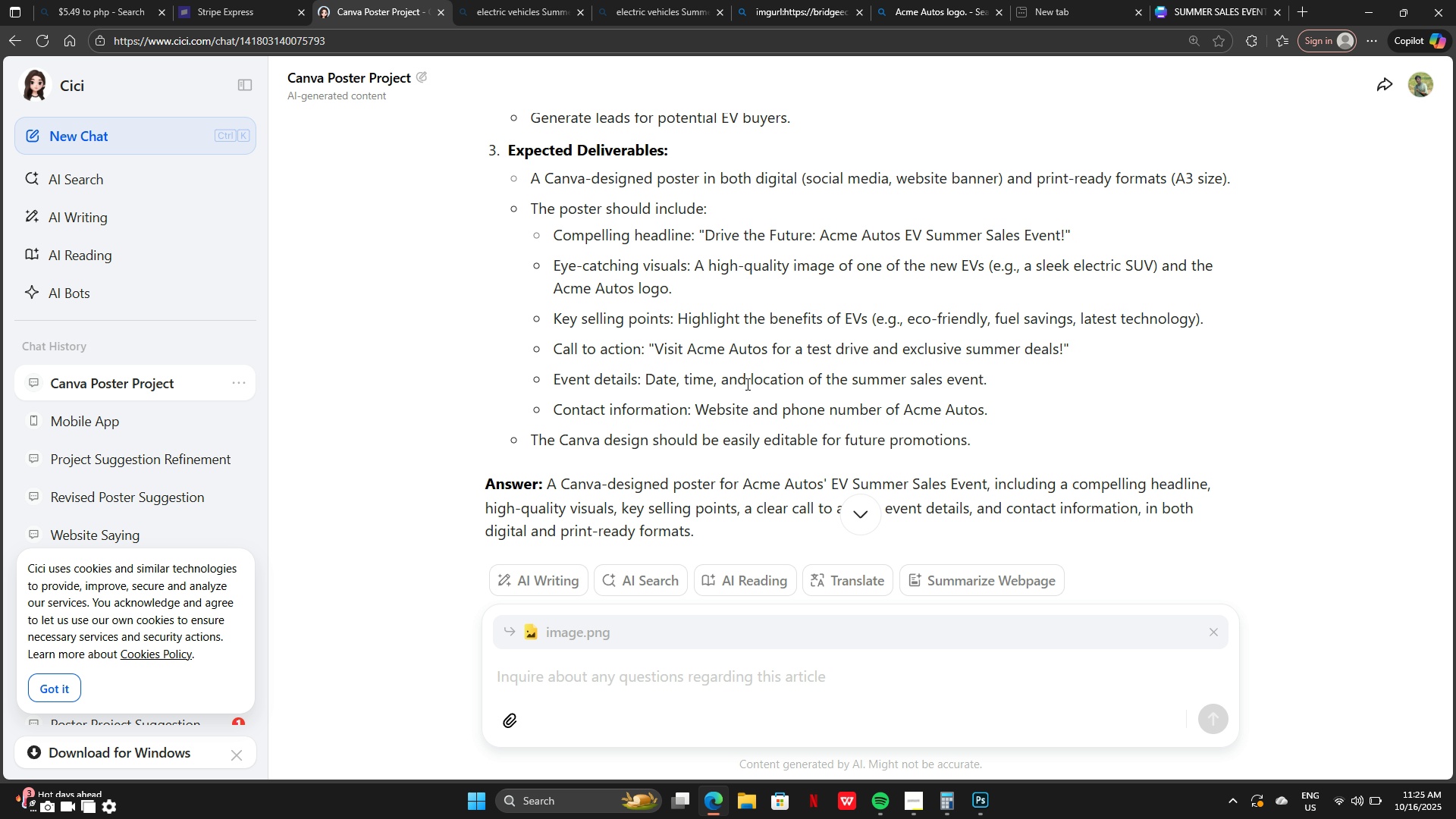 
wait(23.28)
 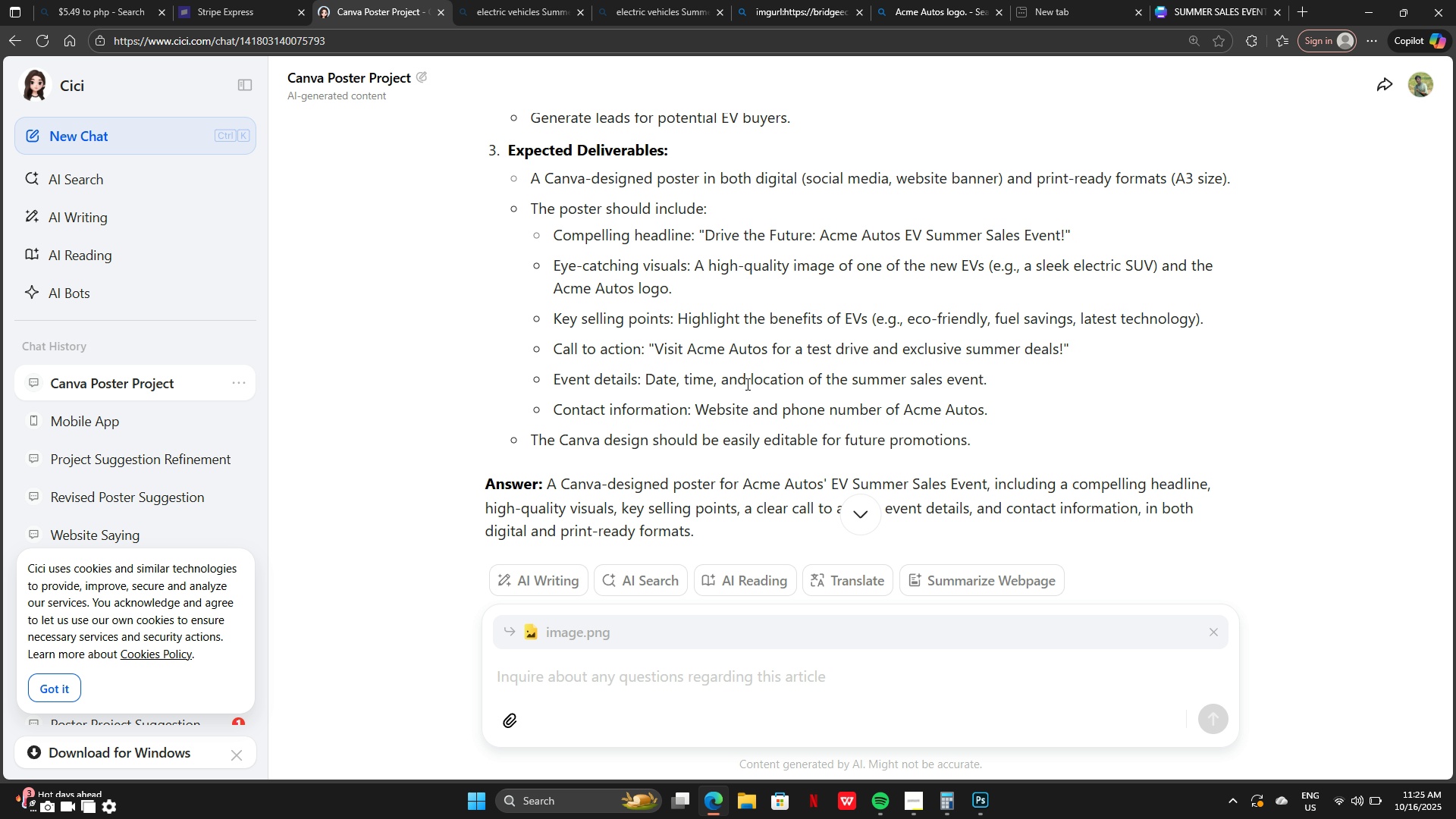 
left_click([657, 11])
 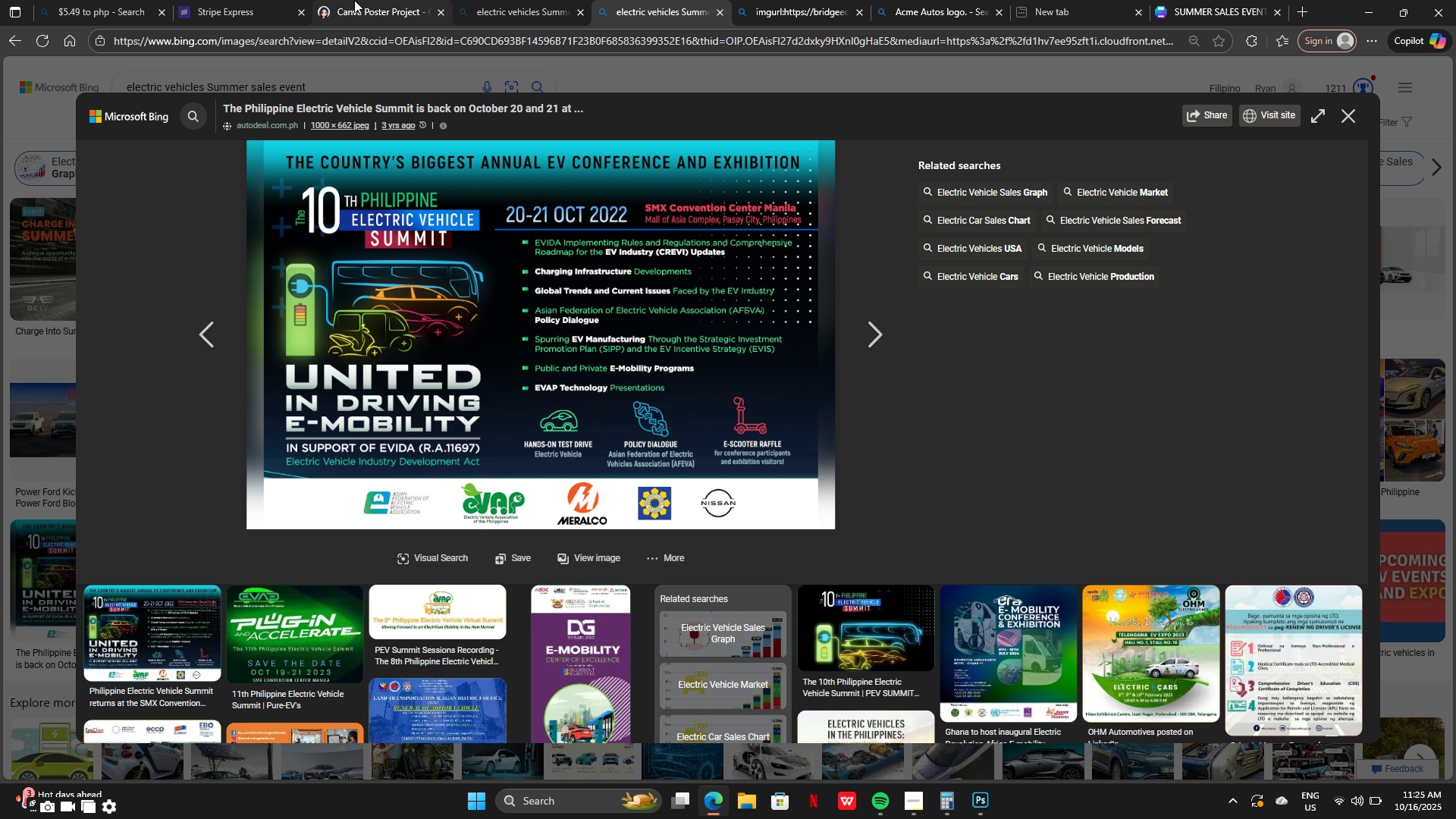 
left_click([354, 0])
 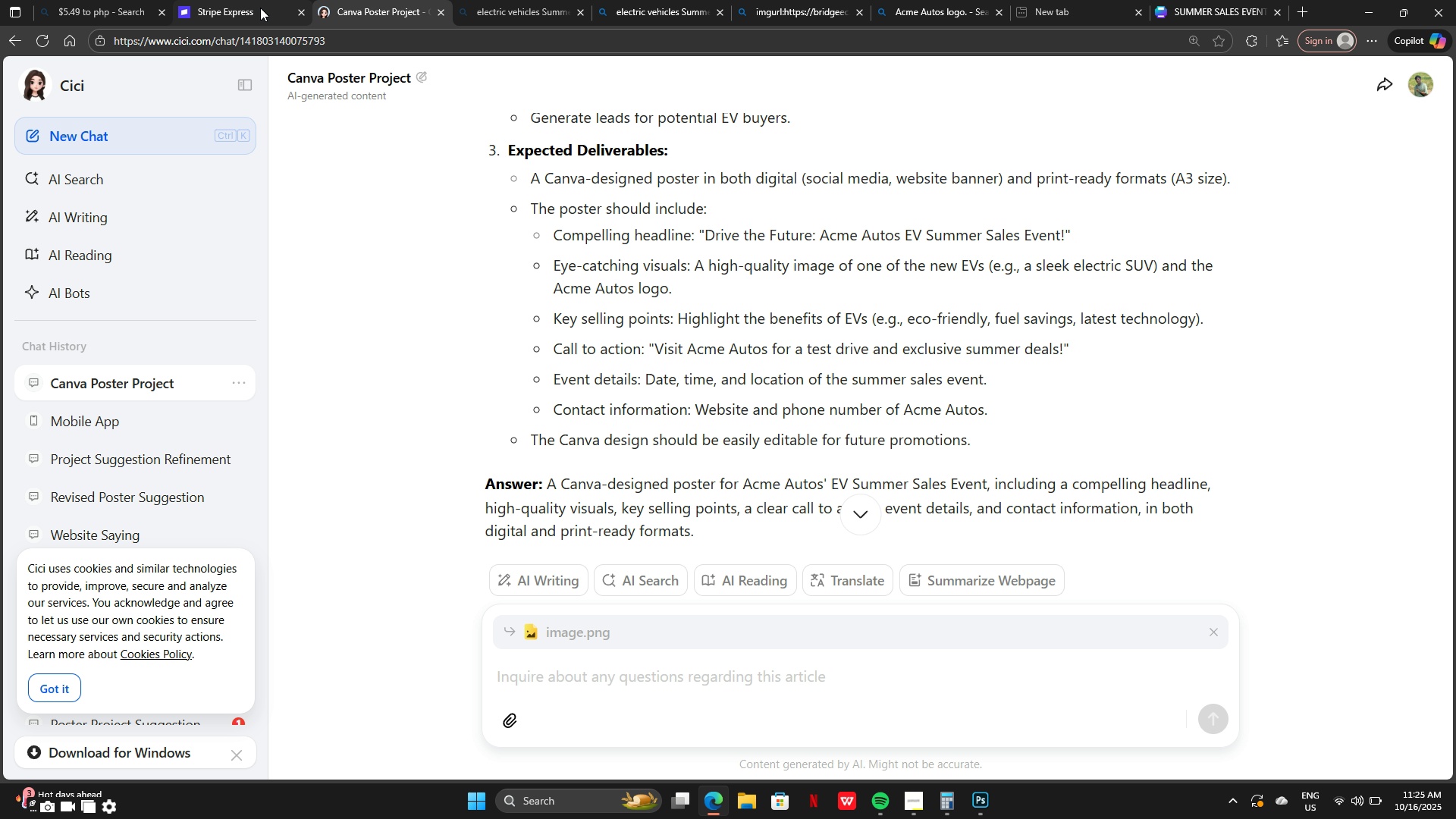 
left_click([260, 8])
 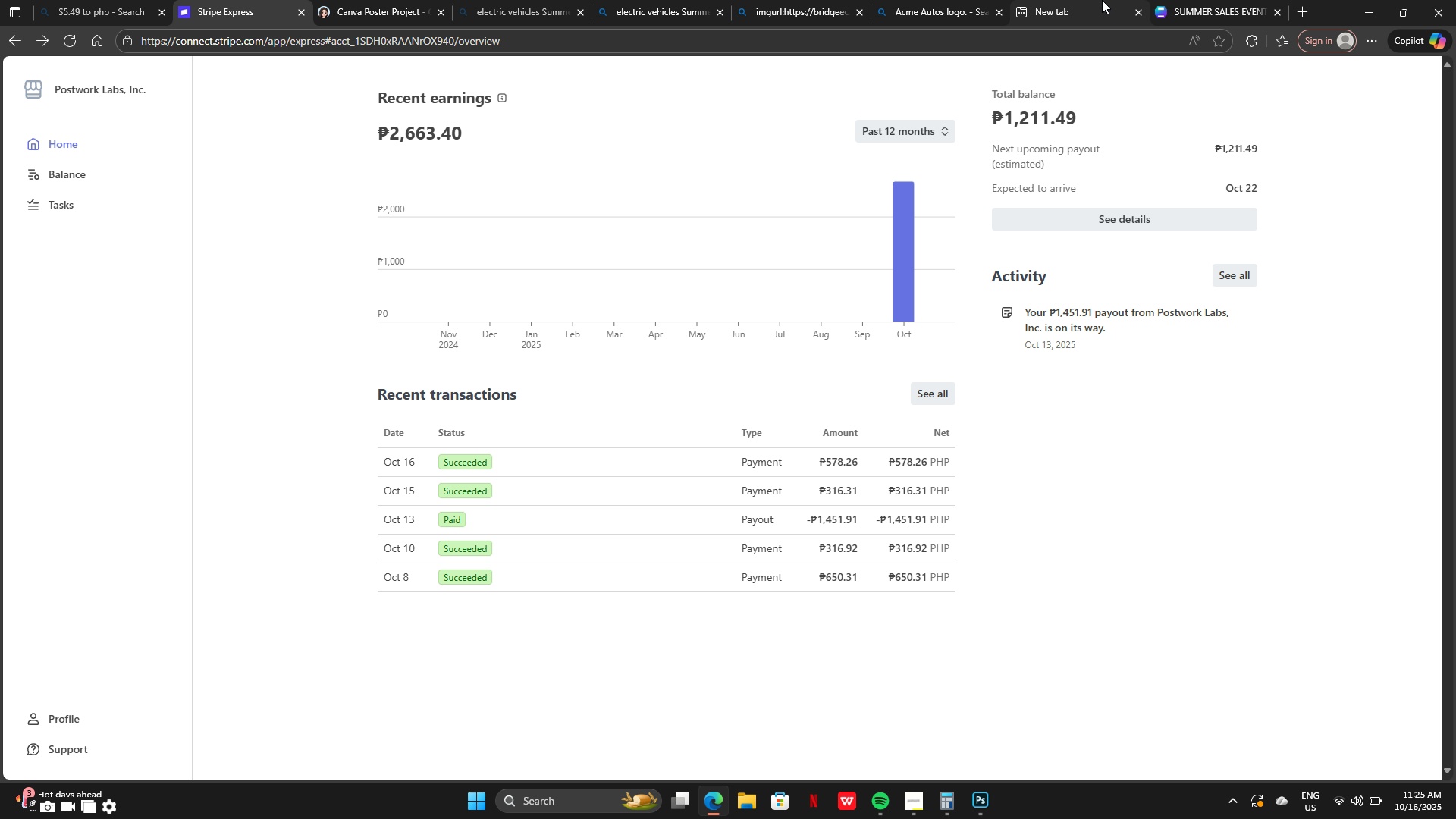 
left_click([1102, 0])
 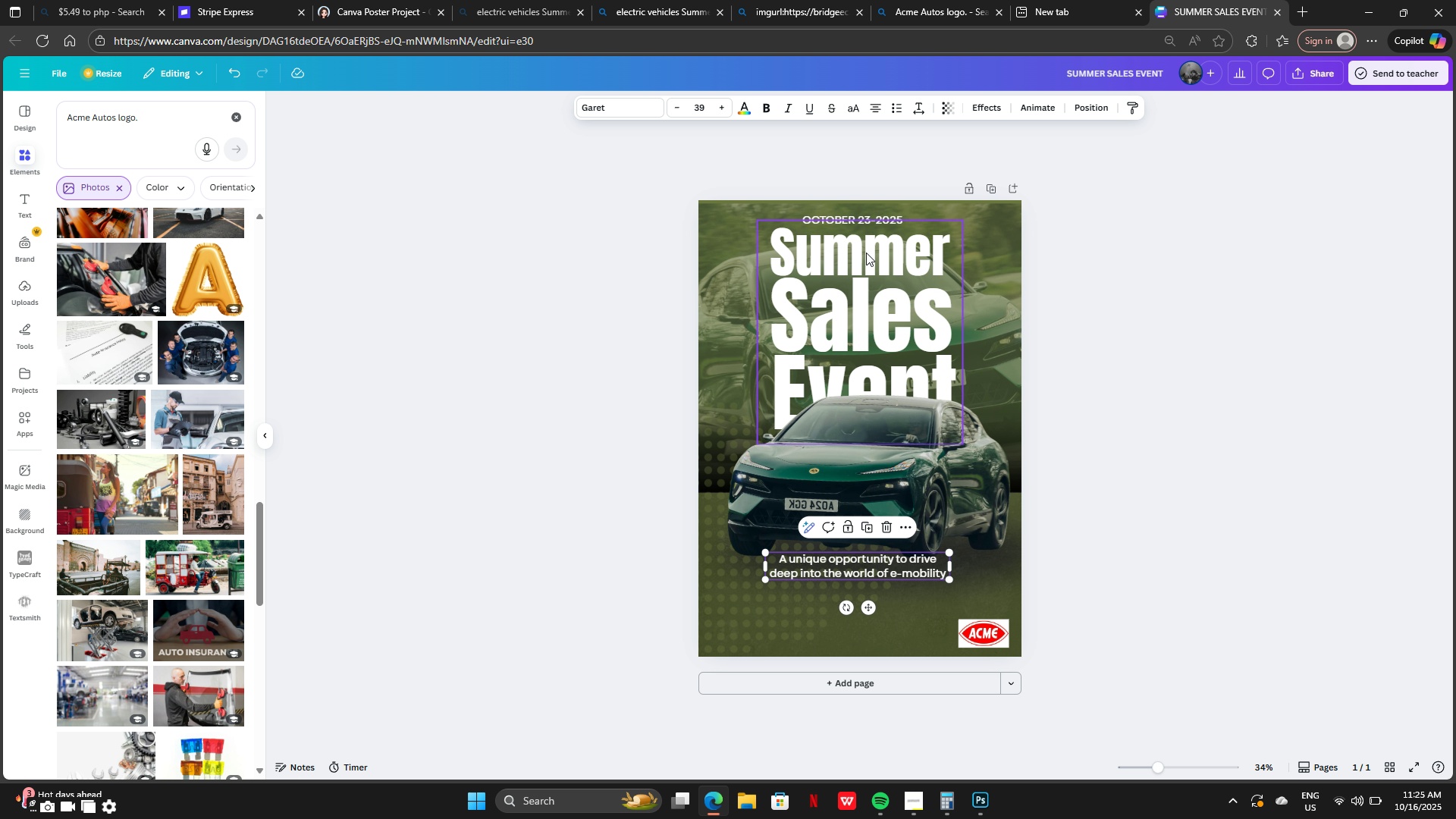 
wait(6.67)
 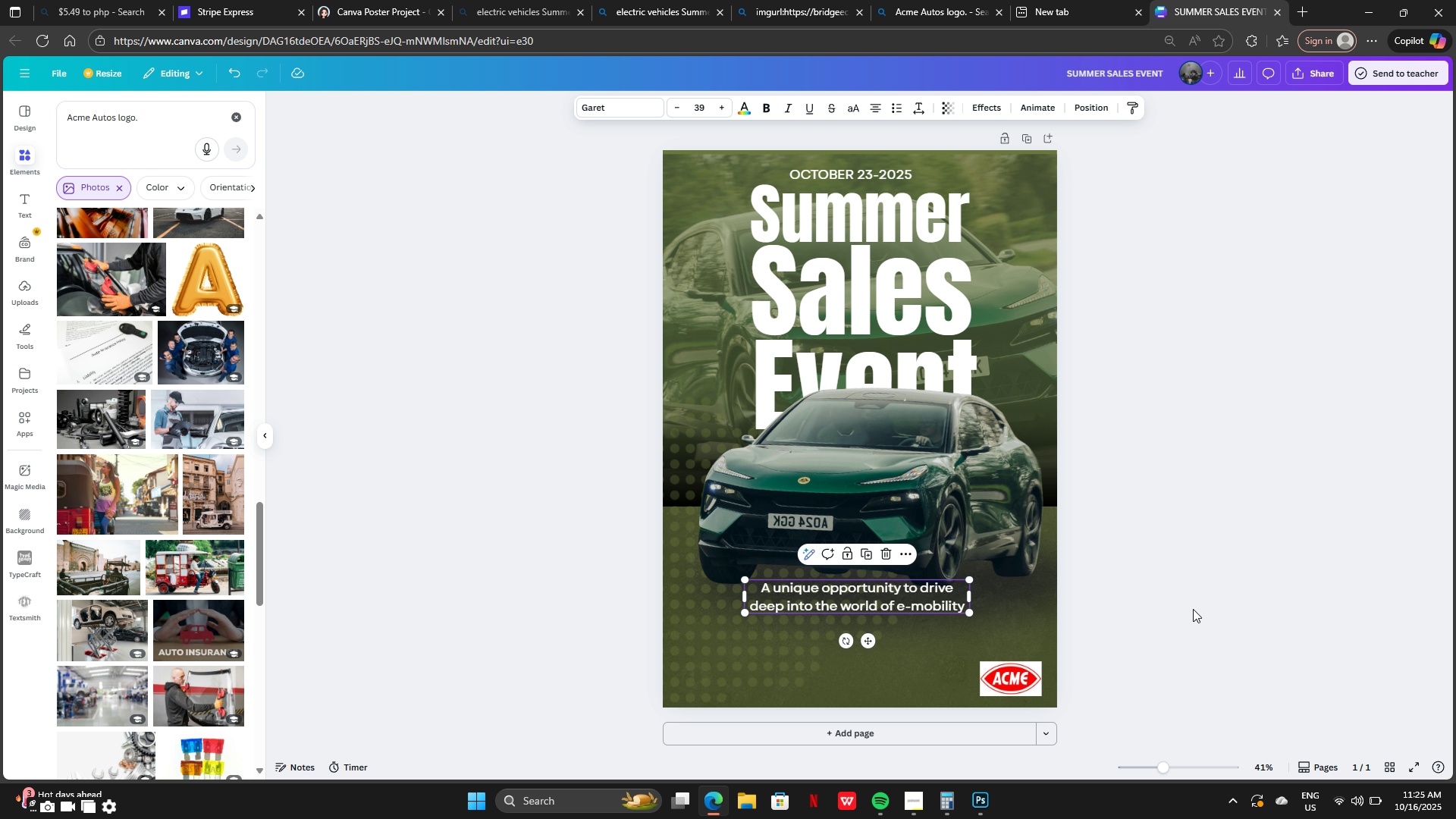 
left_click_drag(start_coordinate=[868, 183], to_coordinate=[883, 637])
 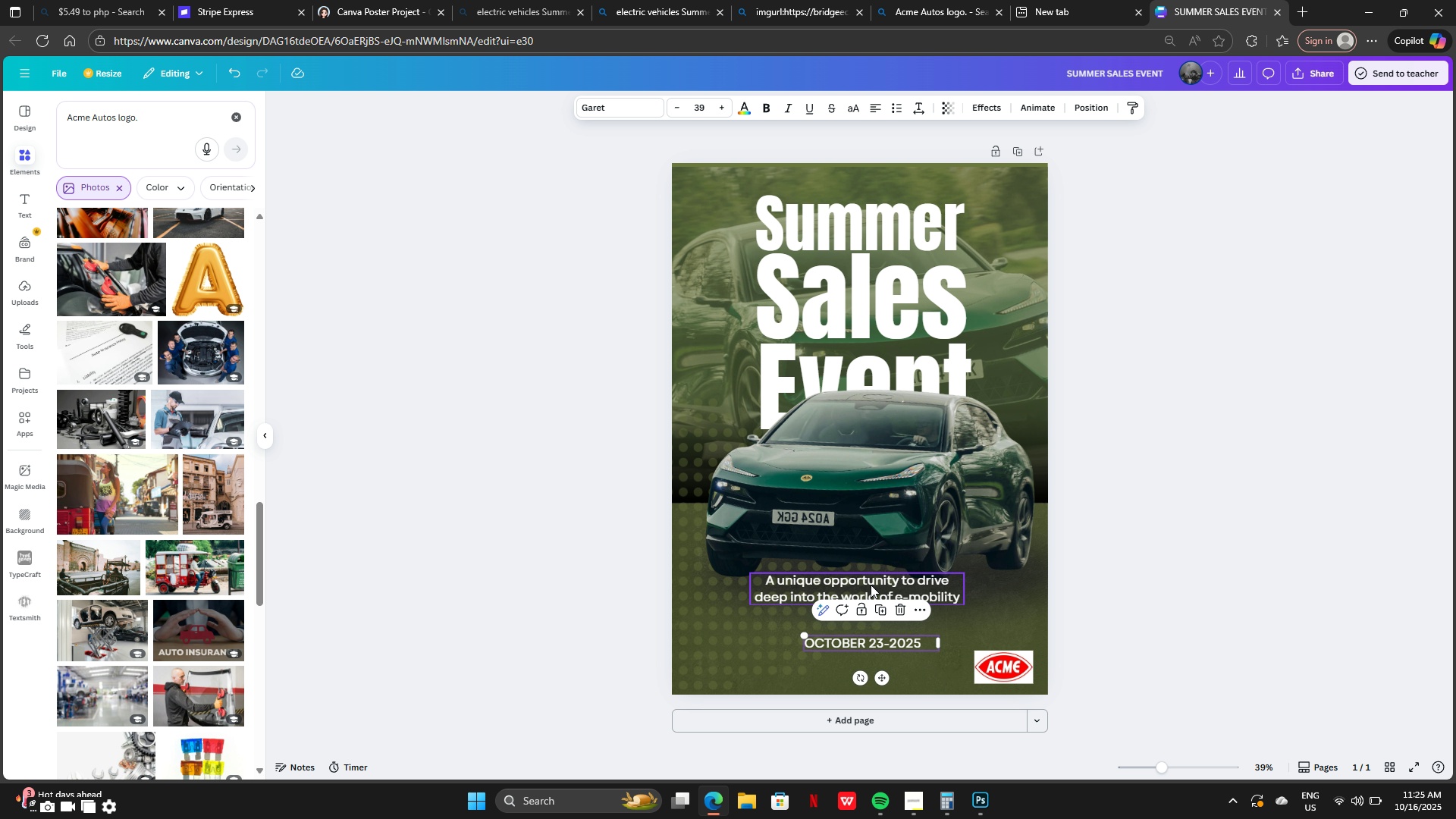 
left_click_drag(start_coordinate=[871, 588], to_coordinate=[793, 585])
 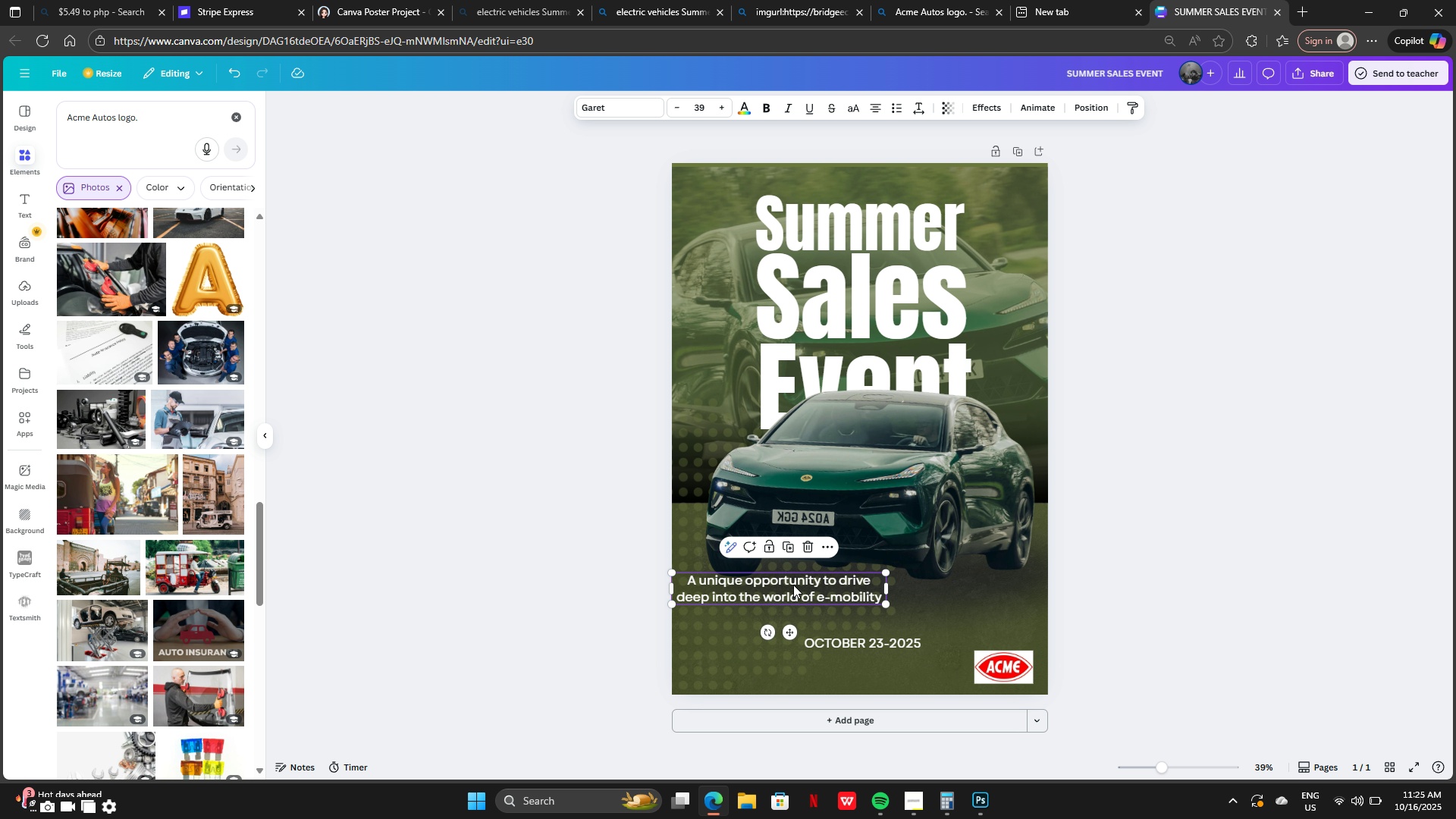 
left_click_drag(start_coordinate=[793, 585], to_coordinate=[871, 584])
 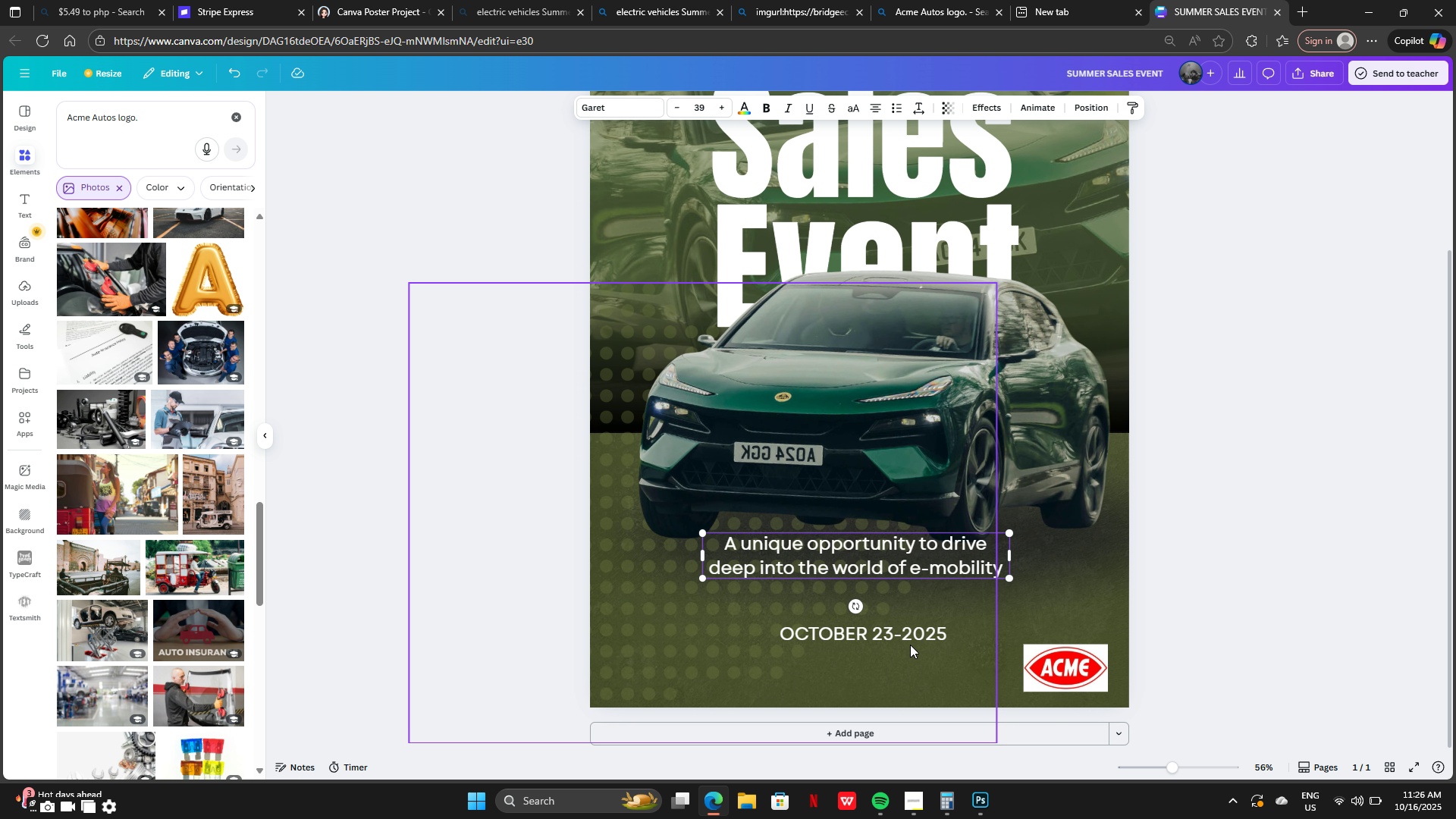 
left_click([905, 628])
 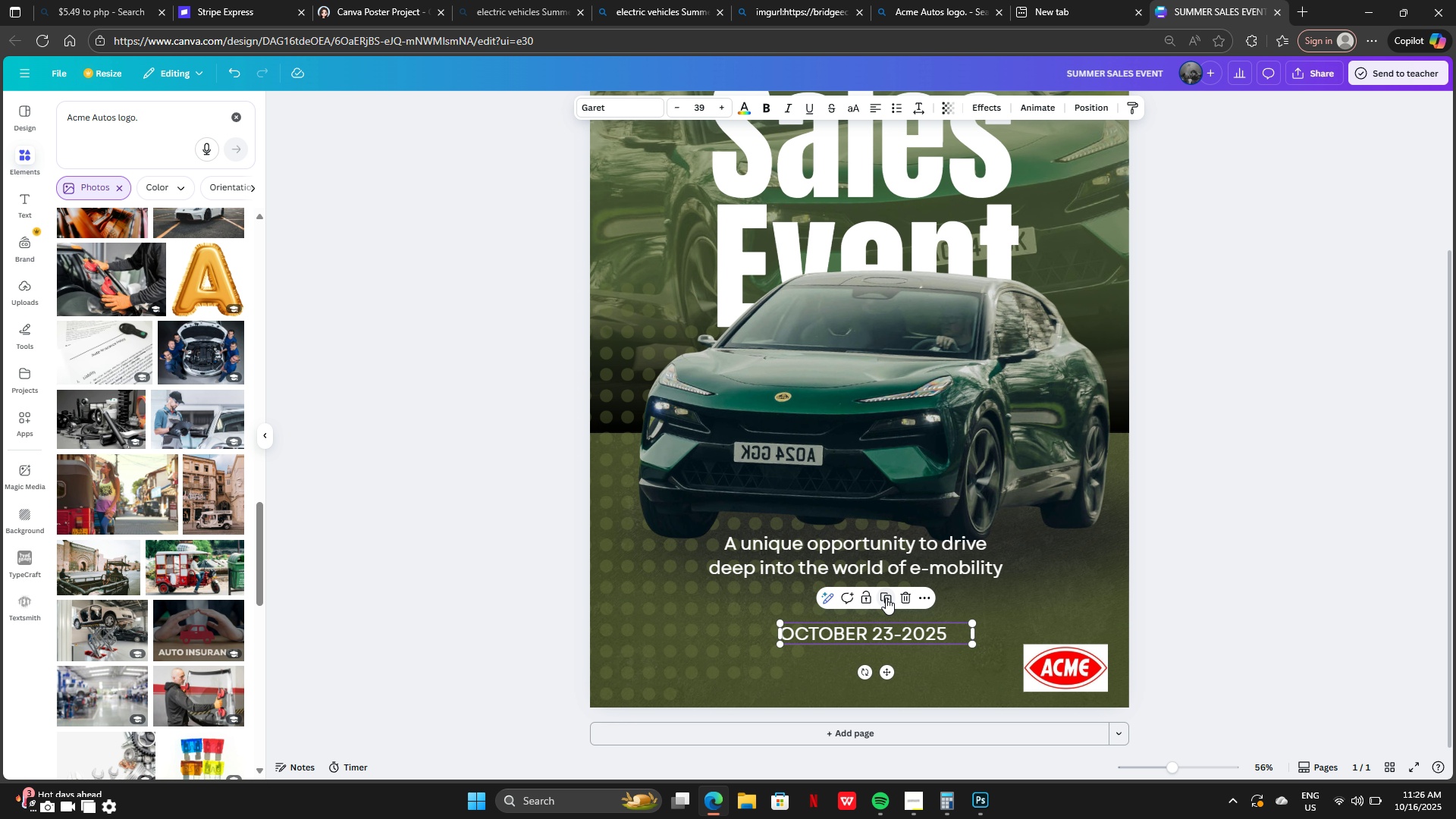 
left_click([886, 598])
 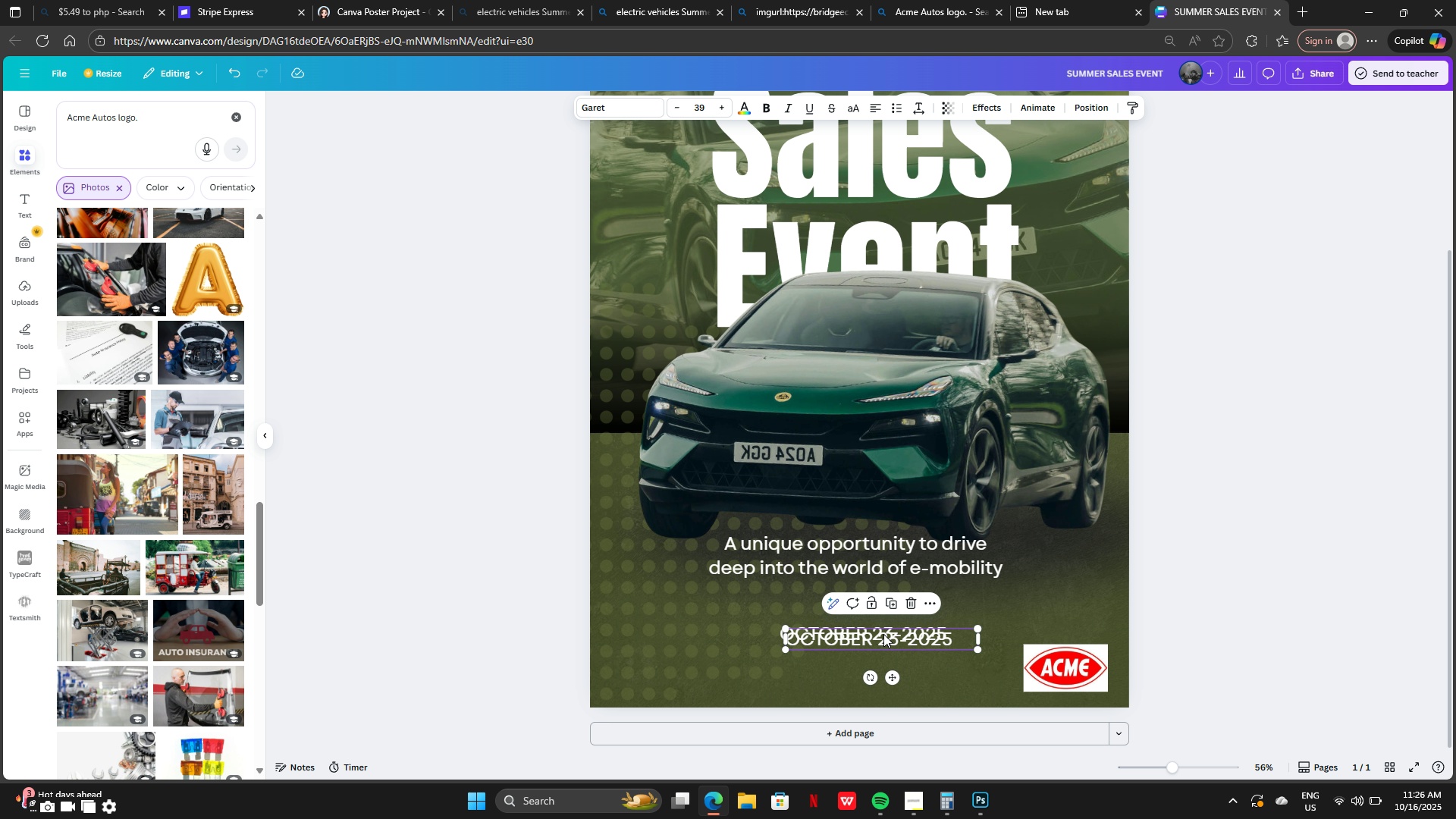 
left_click_drag(start_coordinate=[883, 635], to_coordinate=[879, 656])
 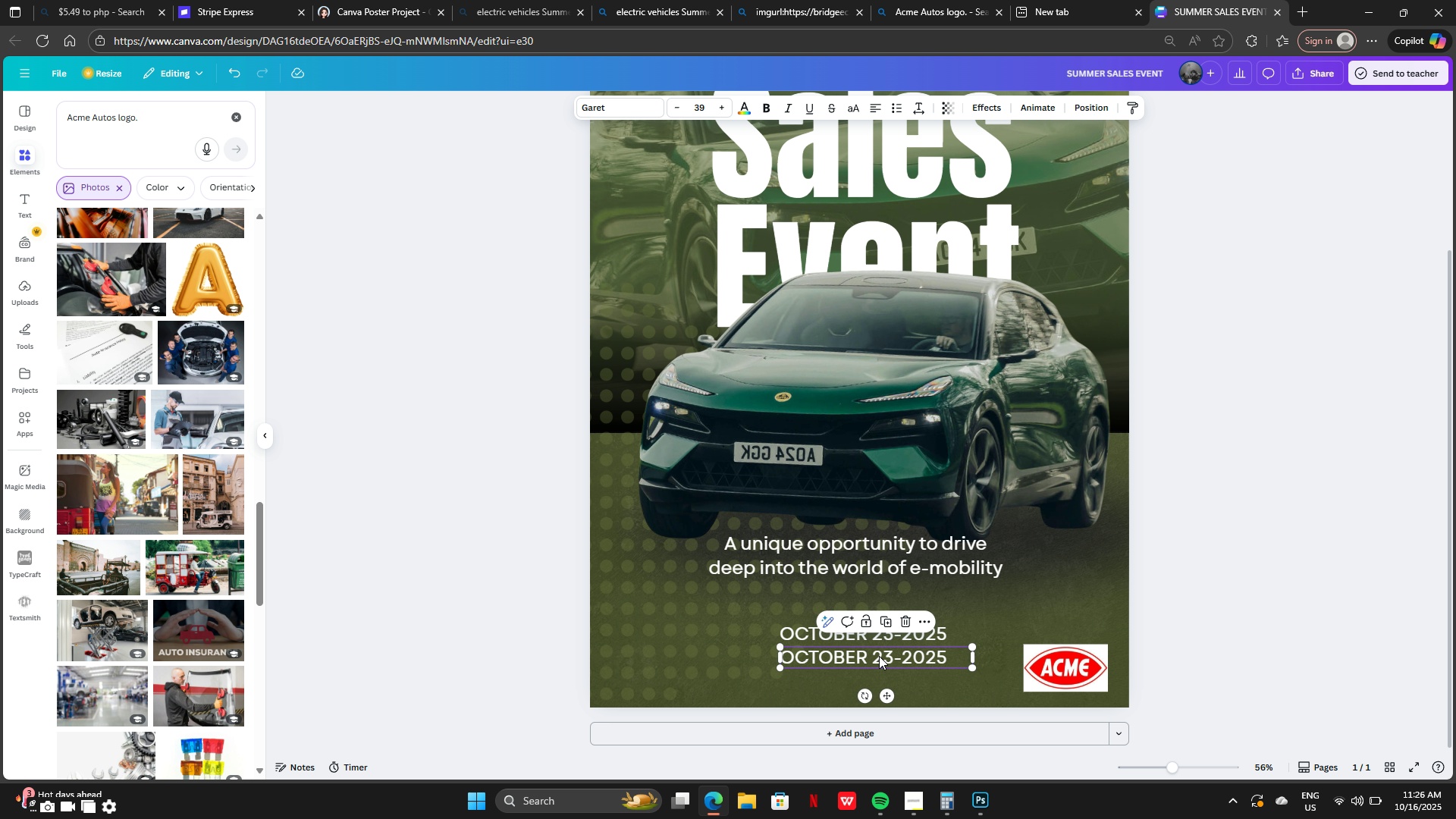 
left_click([879, 656])
 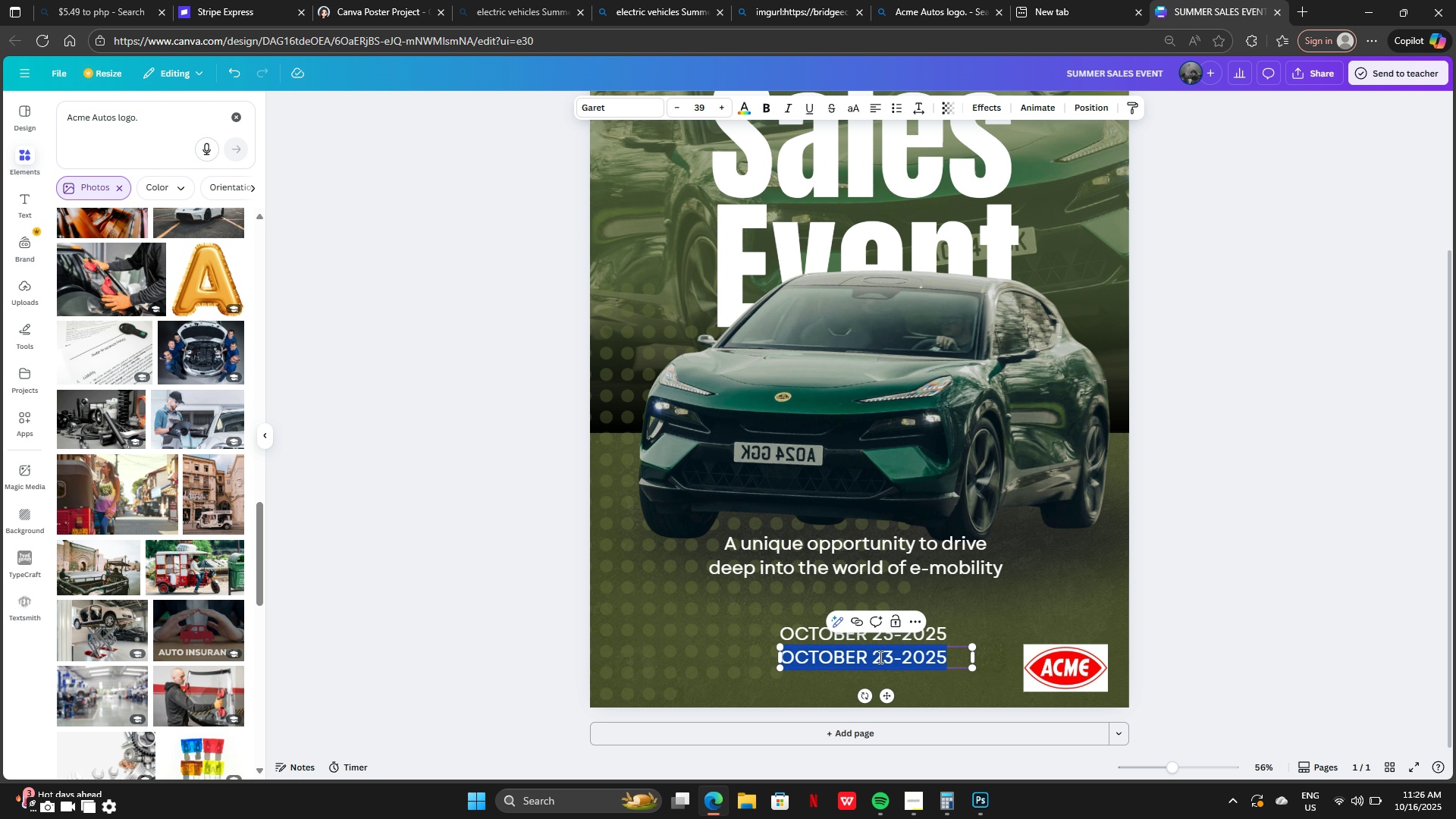 
key(Backspace)
type(8:00 AM-)
 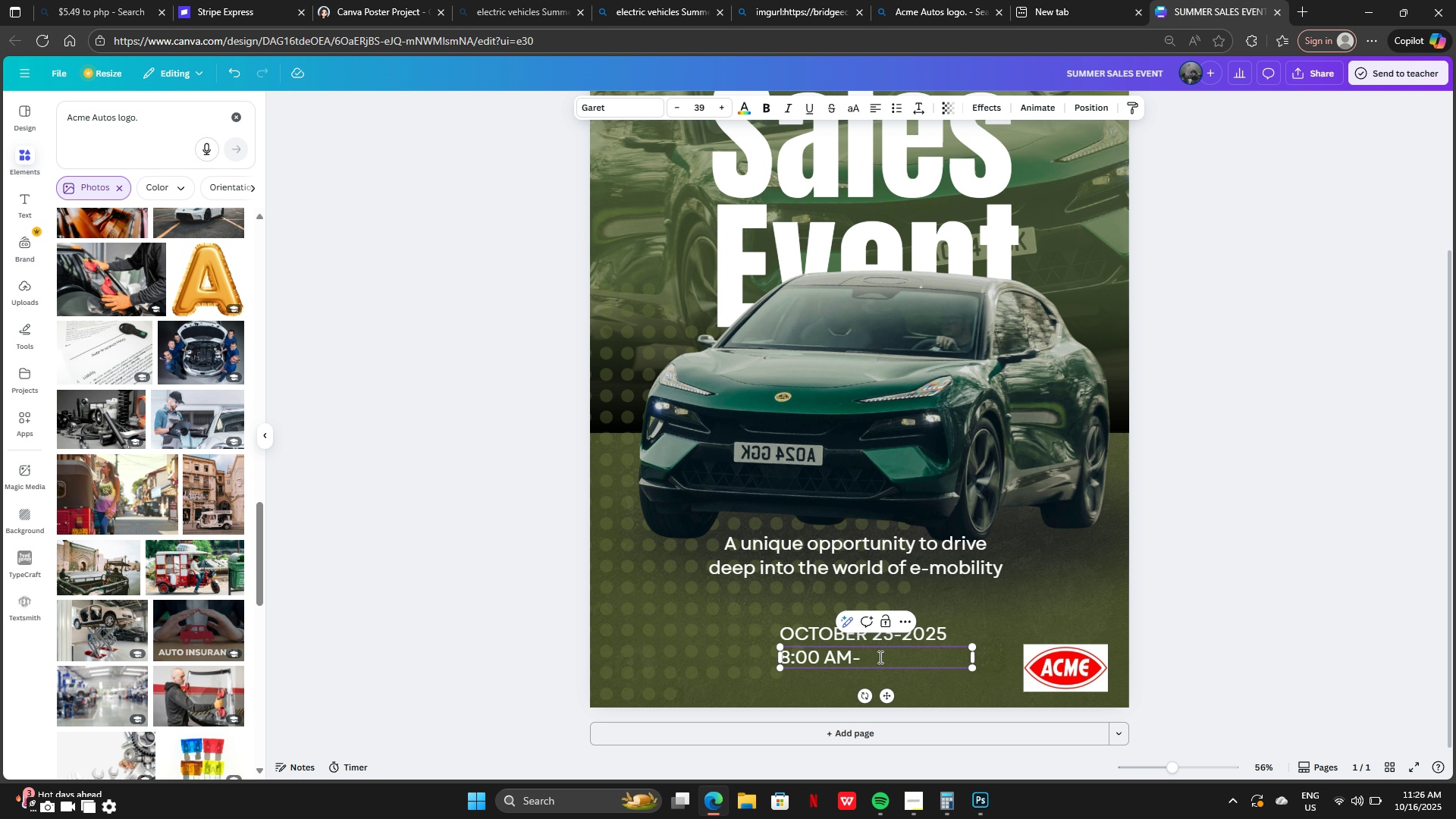 
type(3PM)
key(Backspace)
key(Backspace)
type(:)
key(Tab)
 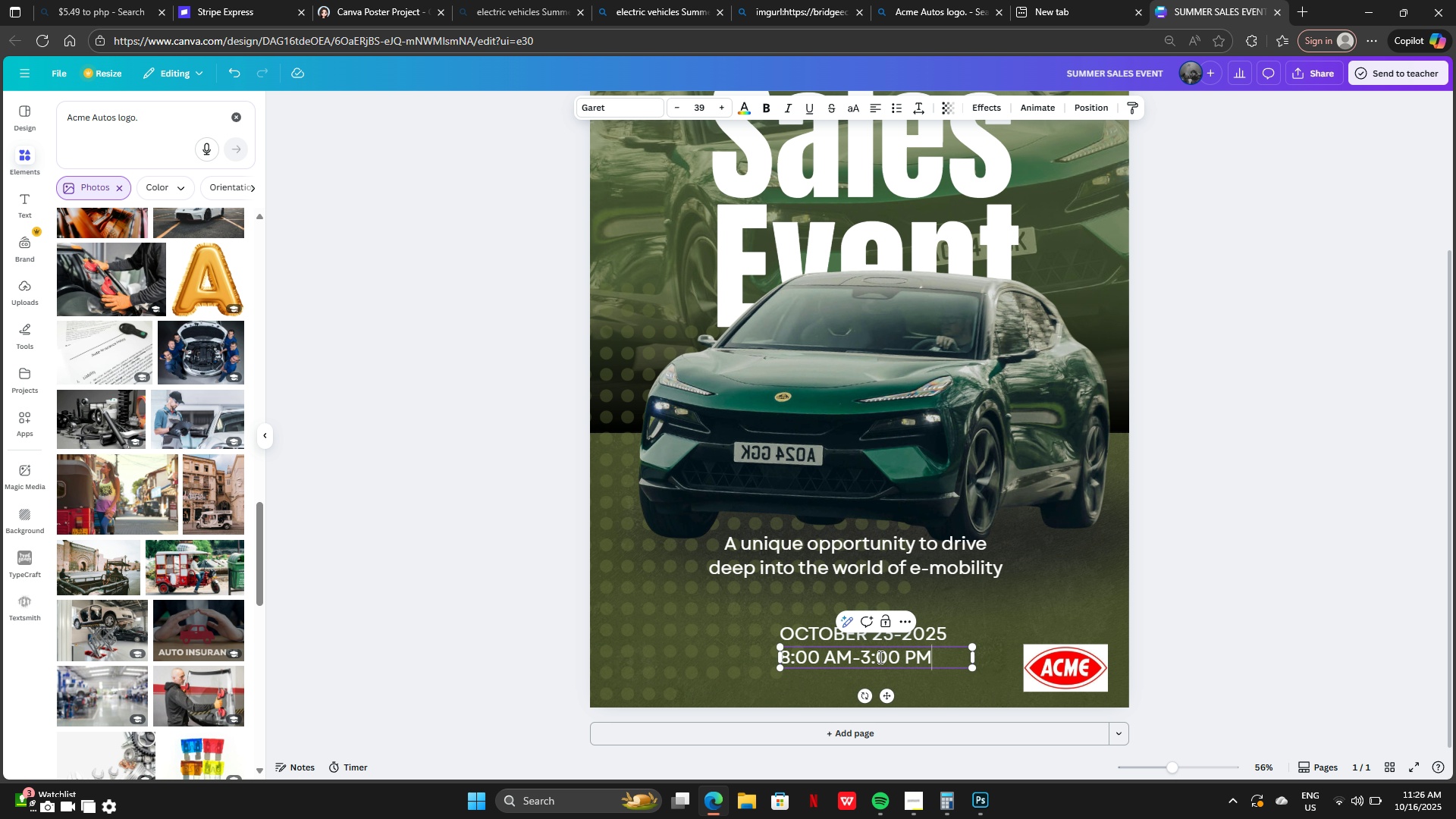 
left_click([1363, 570])
 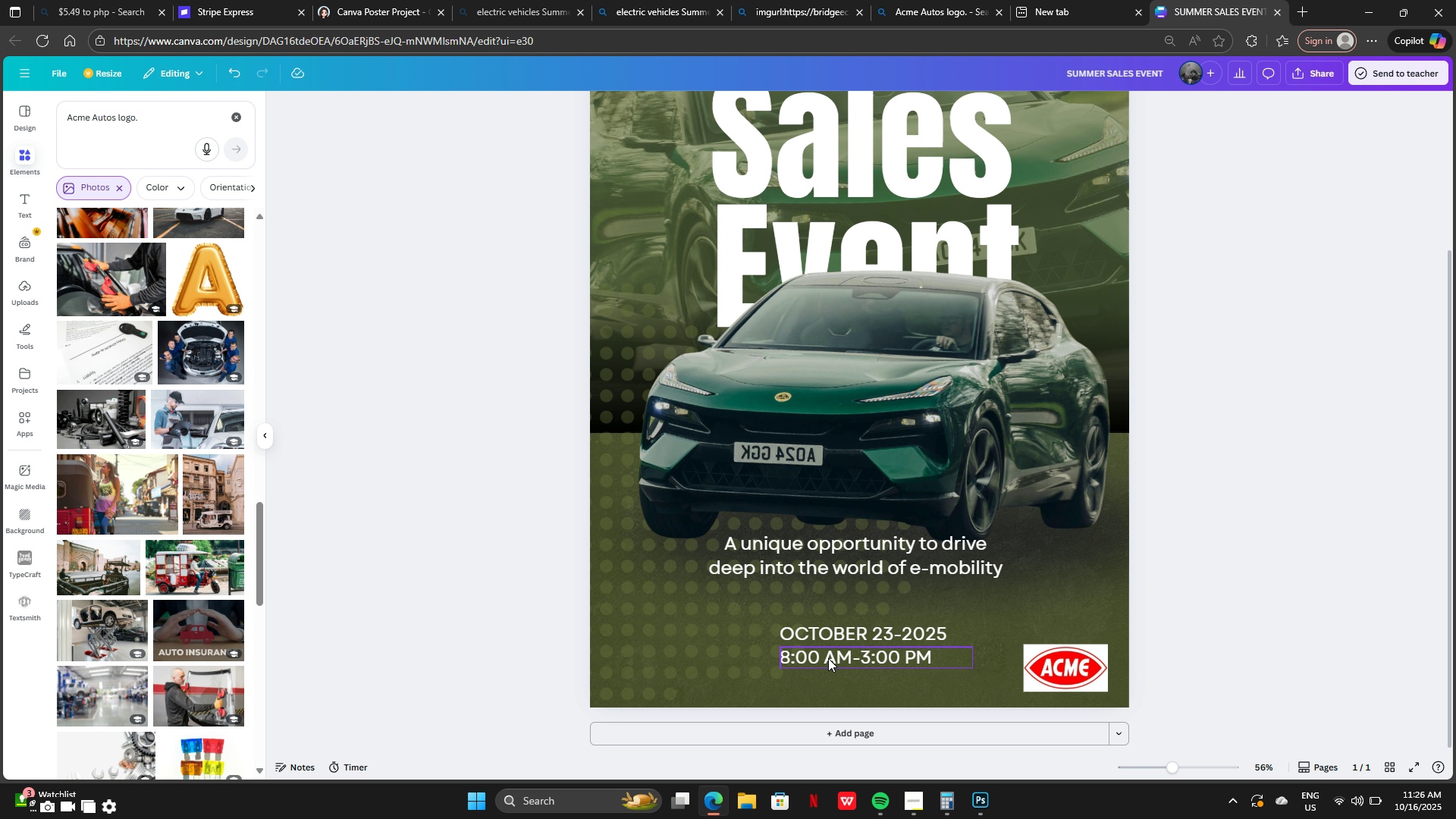 
left_click_drag(start_coordinate=[830, 658], to_coordinate=[835, 653])
 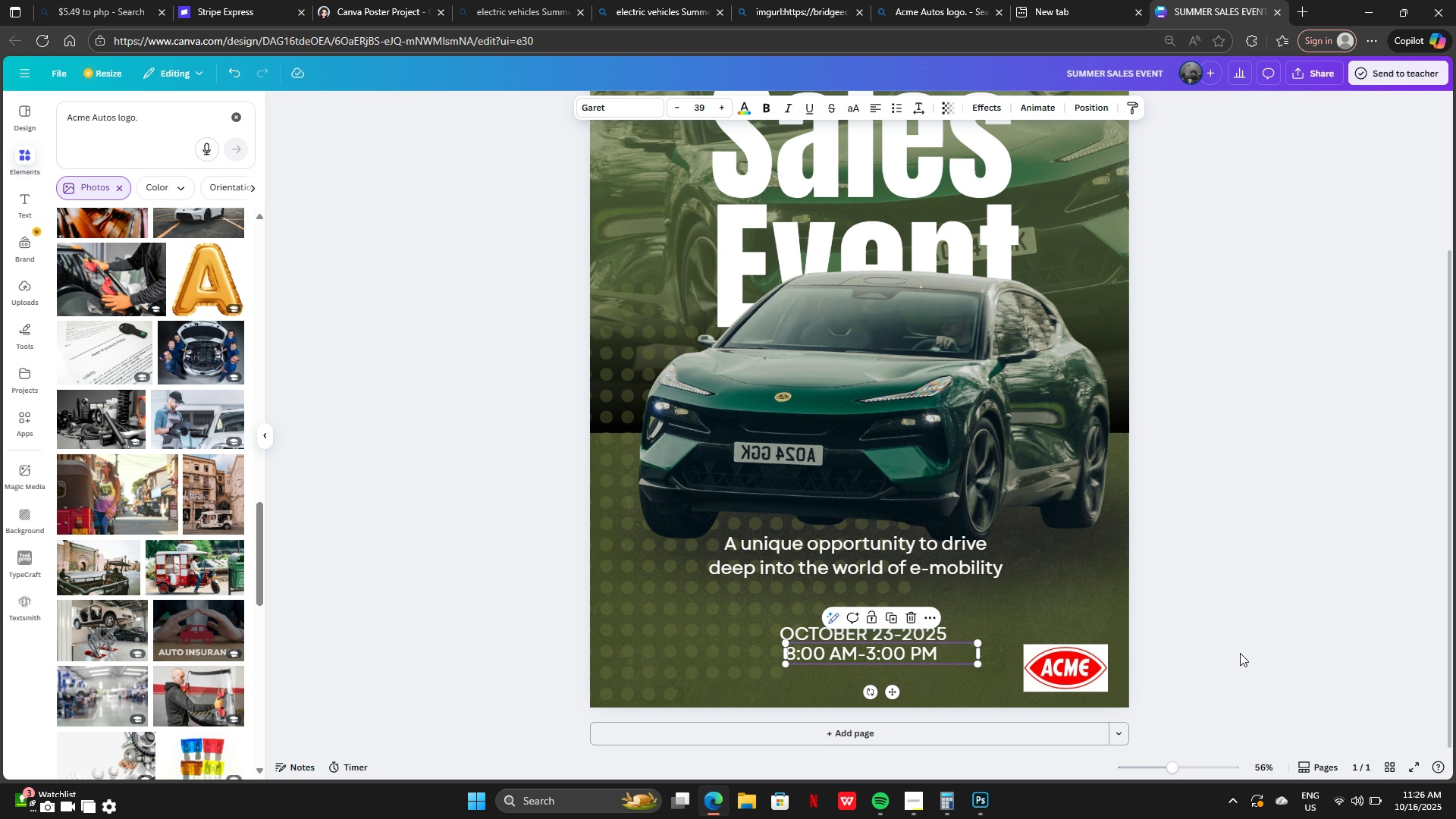 
left_click([1240, 653])
 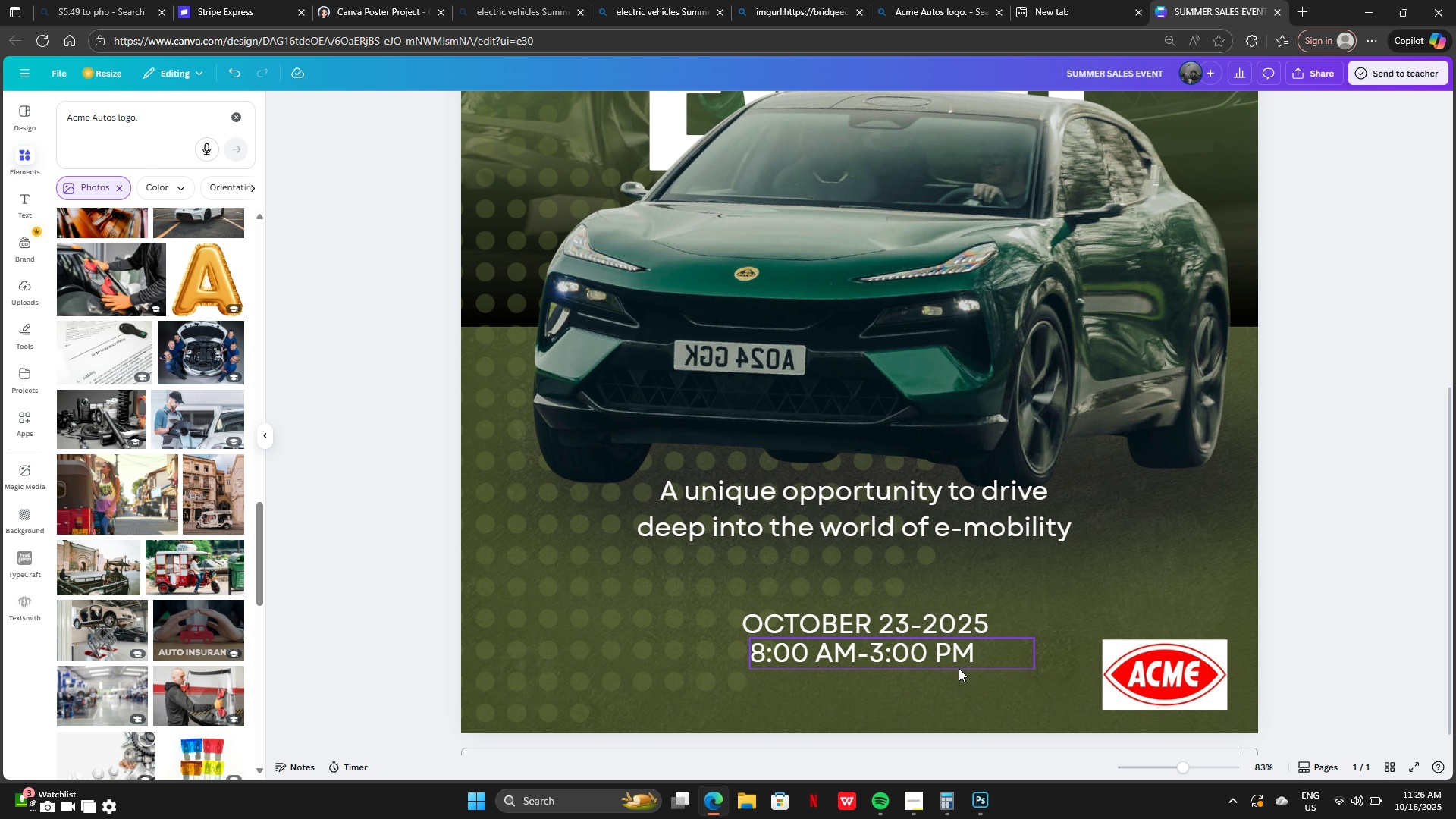 
left_click([953, 663])
 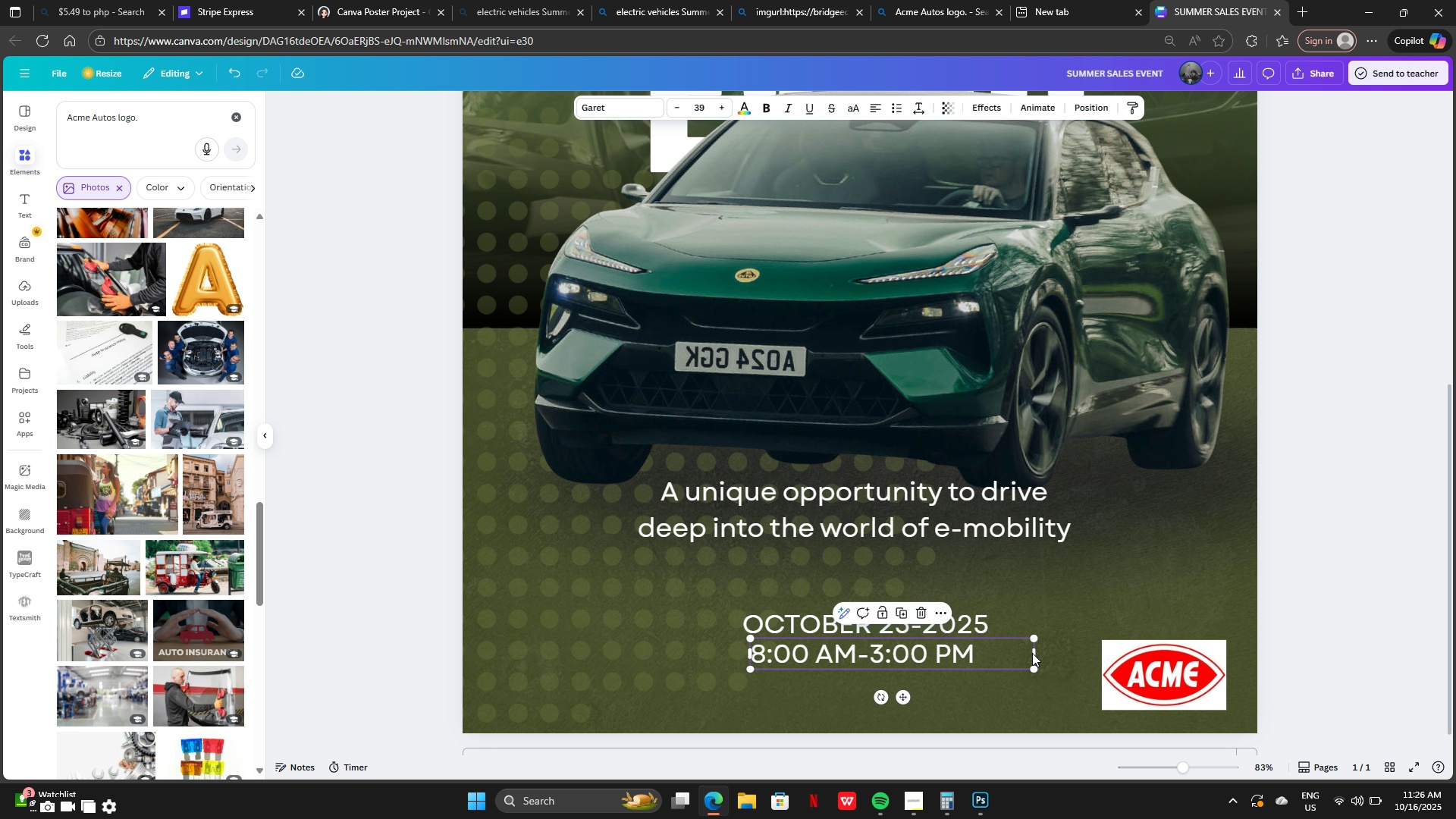 
left_click_drag(start_coordinate=[1034, 654], to_coordinate=[983, 648])
 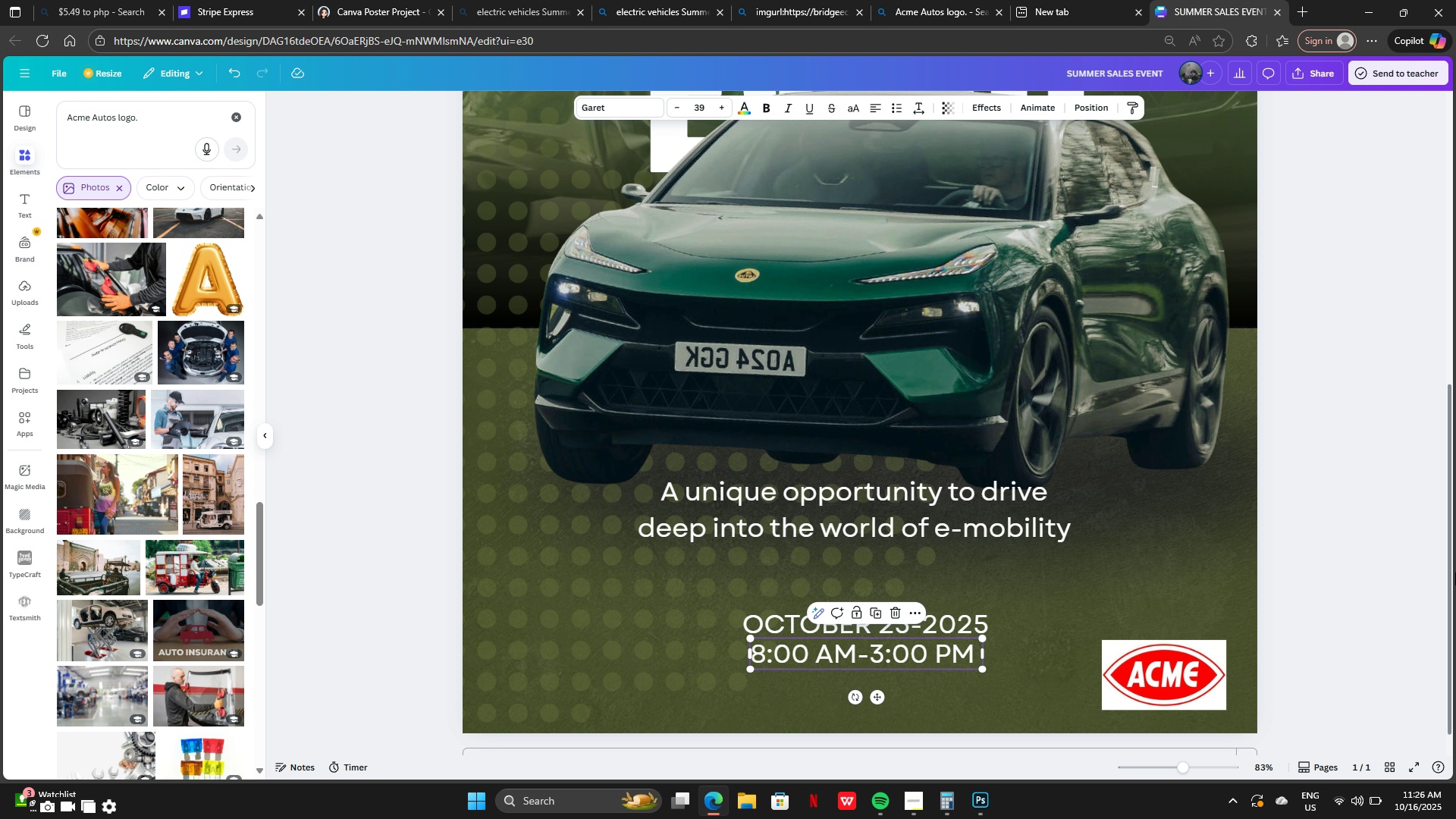 
left_click([1455, 573])
 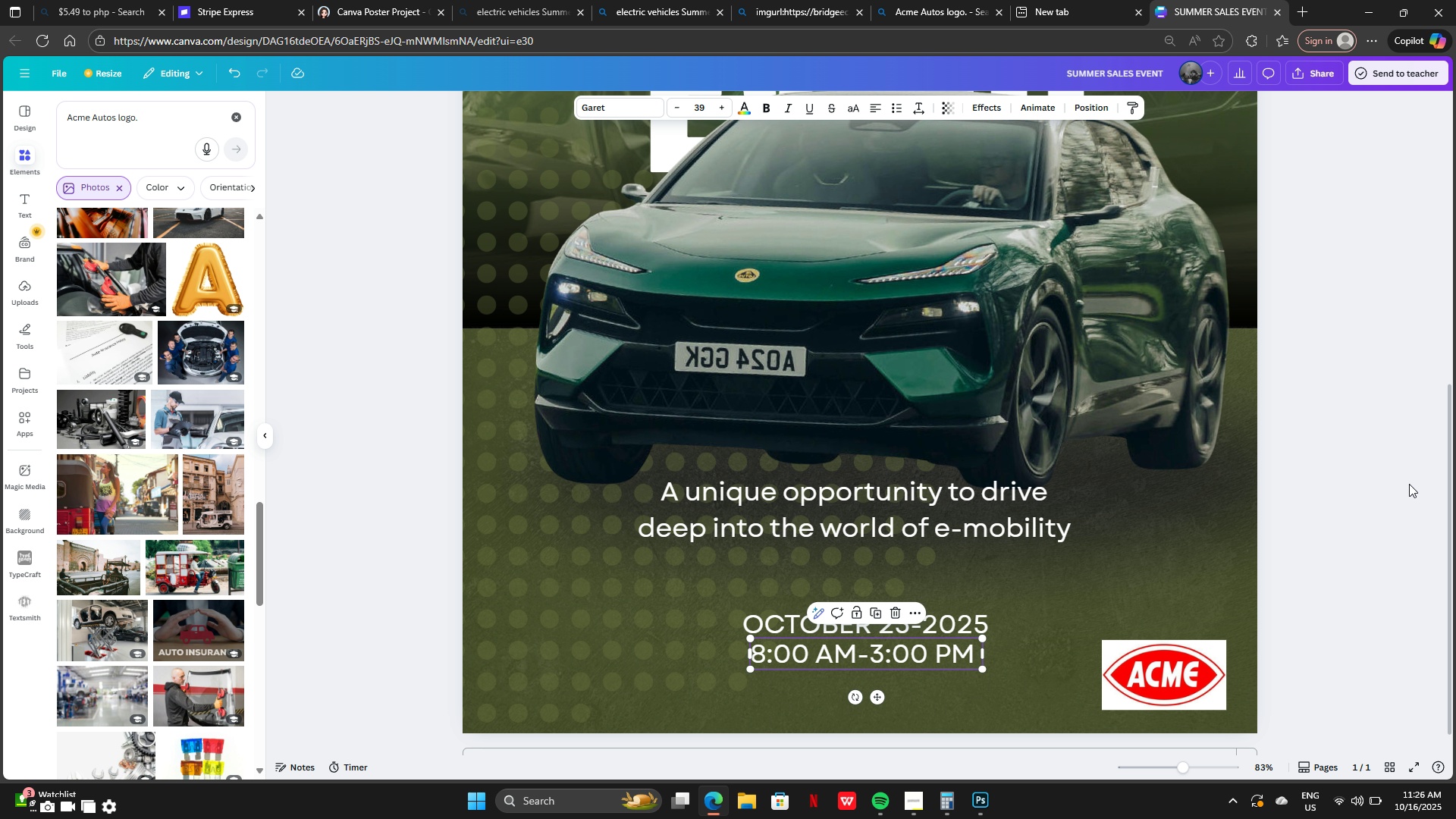 
left_click([1409, 484])
 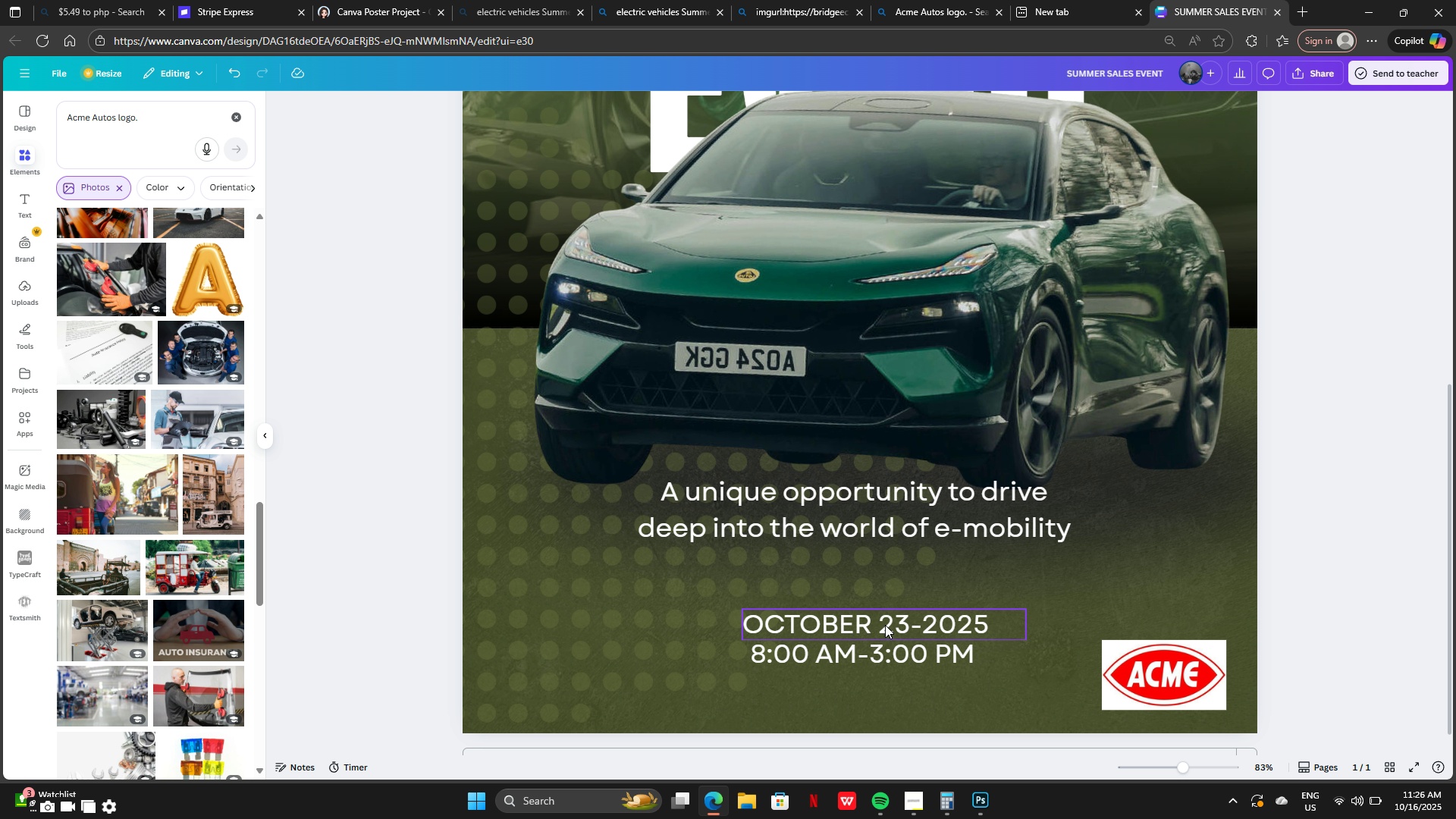 
left_click_drag(start_coordinate=[885, 625], to_coordinate=[874, 631])
 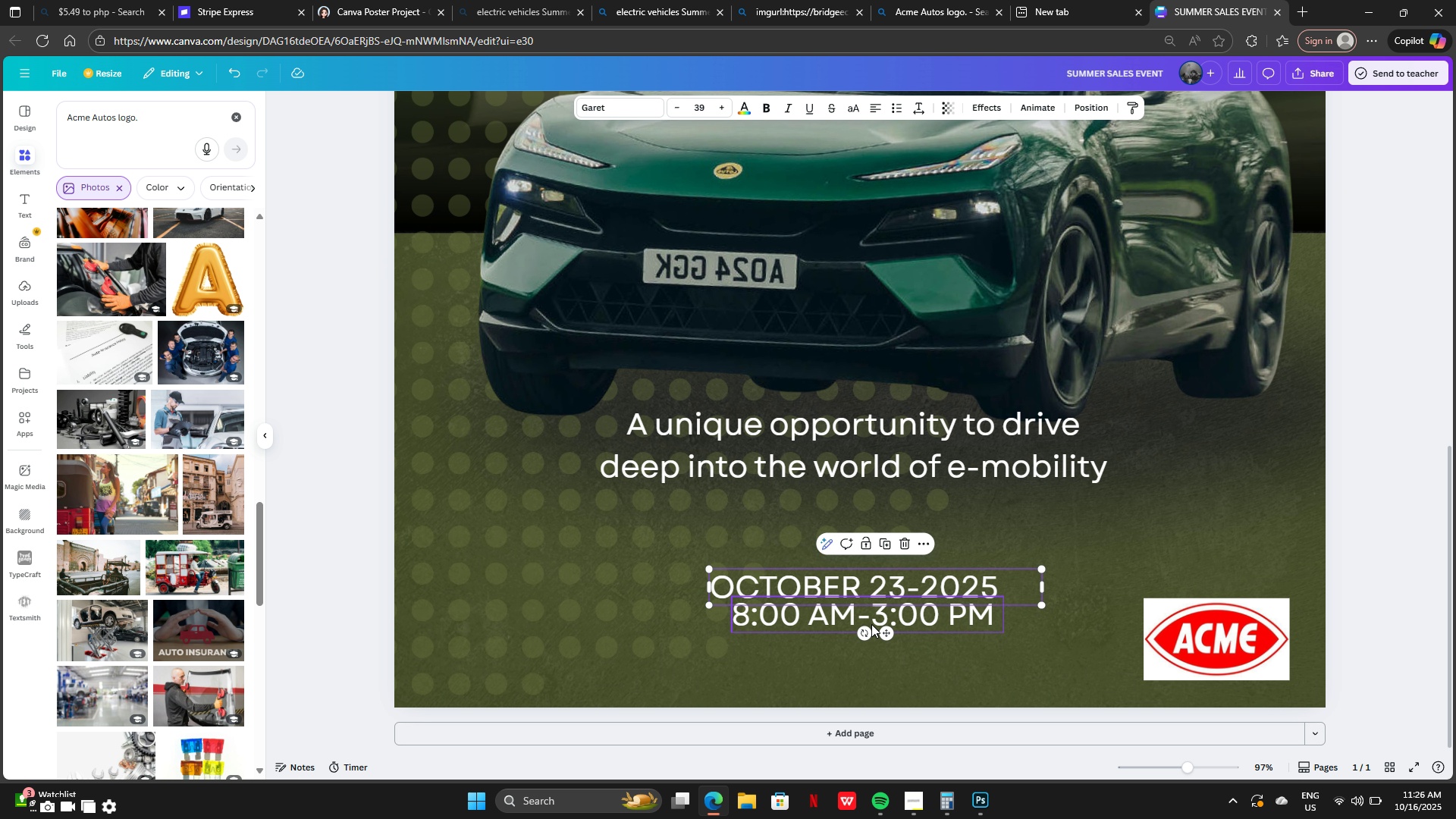 
left_click_drag(start_coordinate=[852, 588], to_coordinate=[575, 579])
 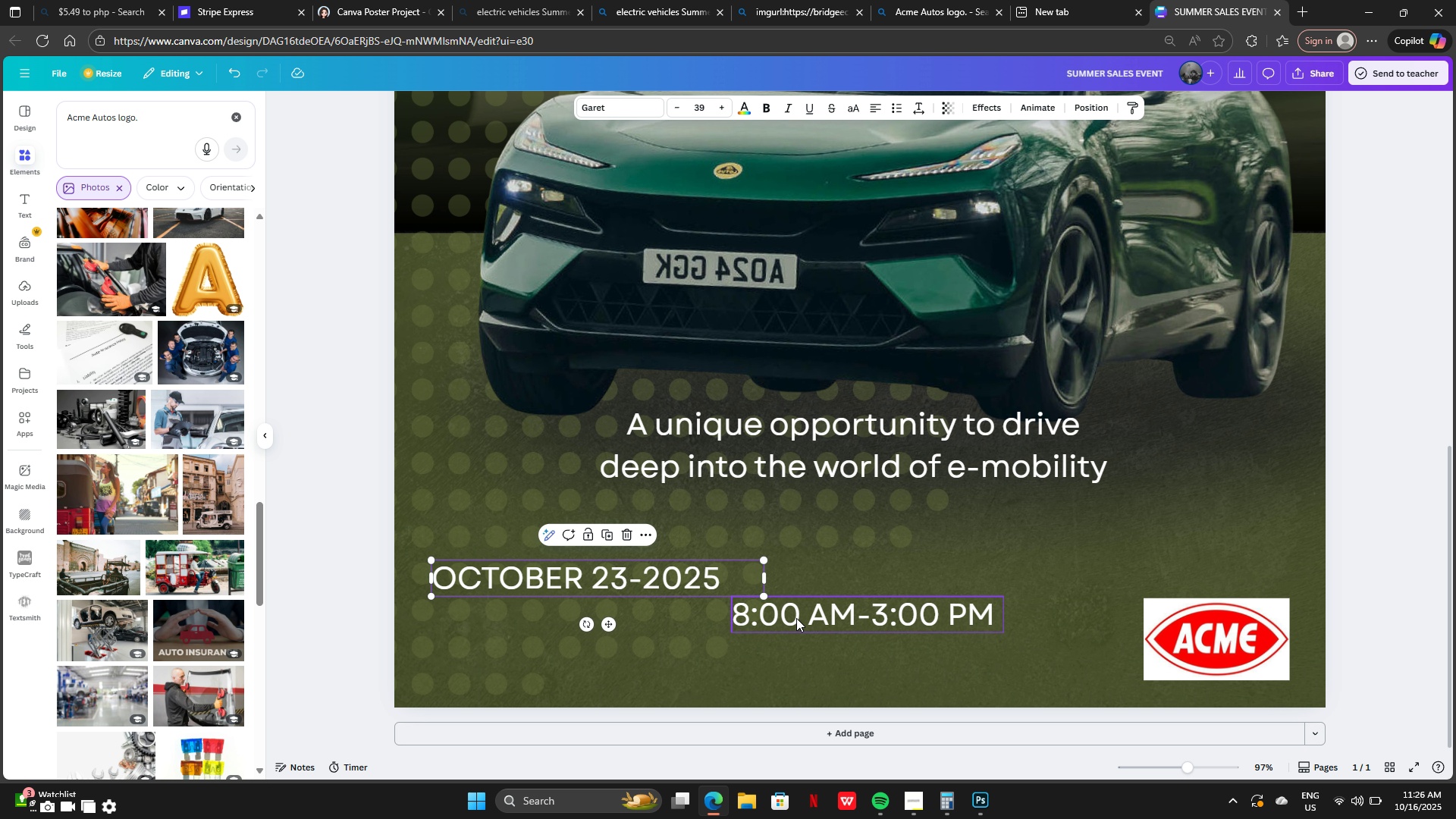 
left_click_drag(start_coordinate=[801, 618], to_coordinate=[504, 617])
 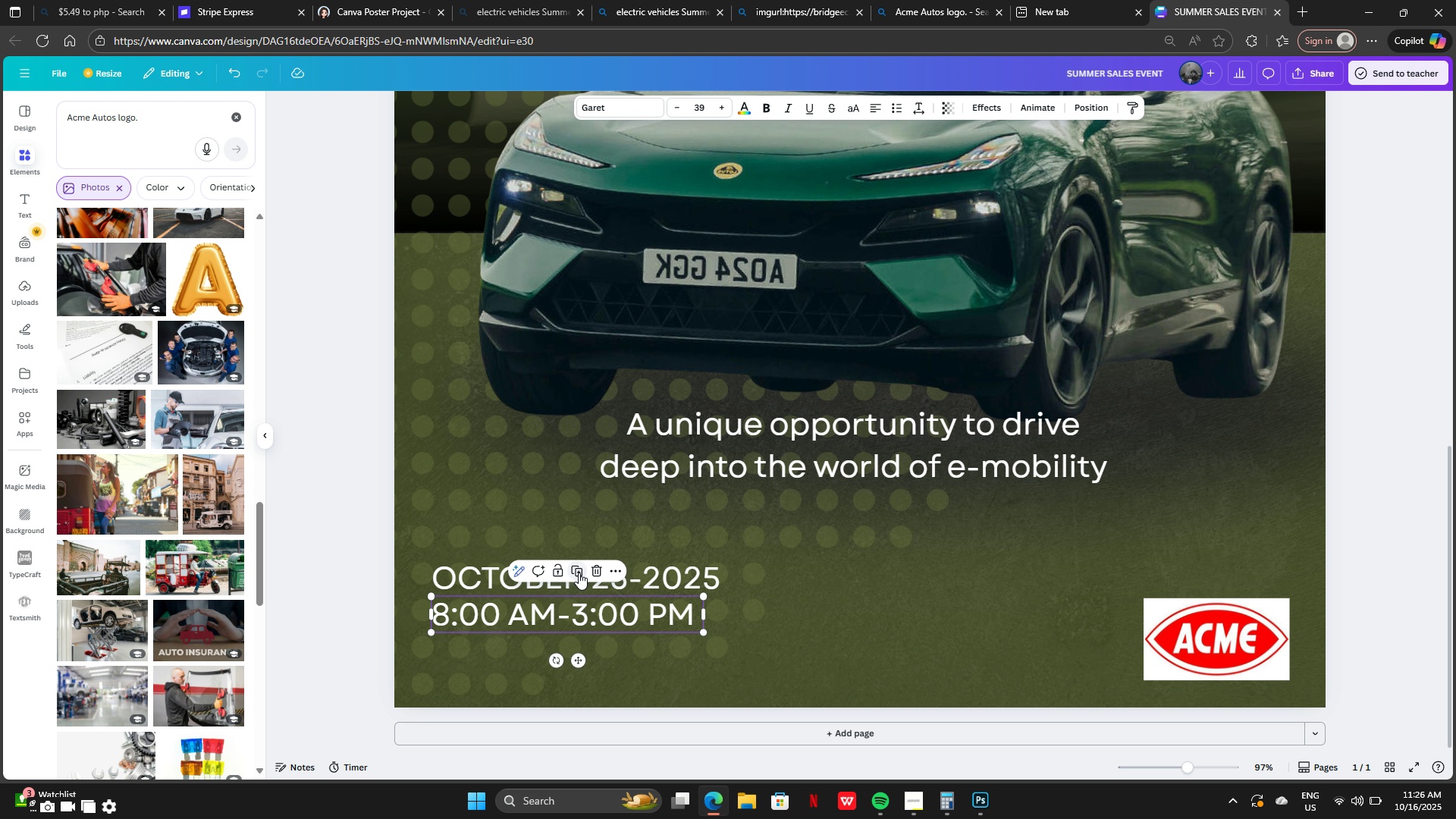 
left_click([579, 573])
 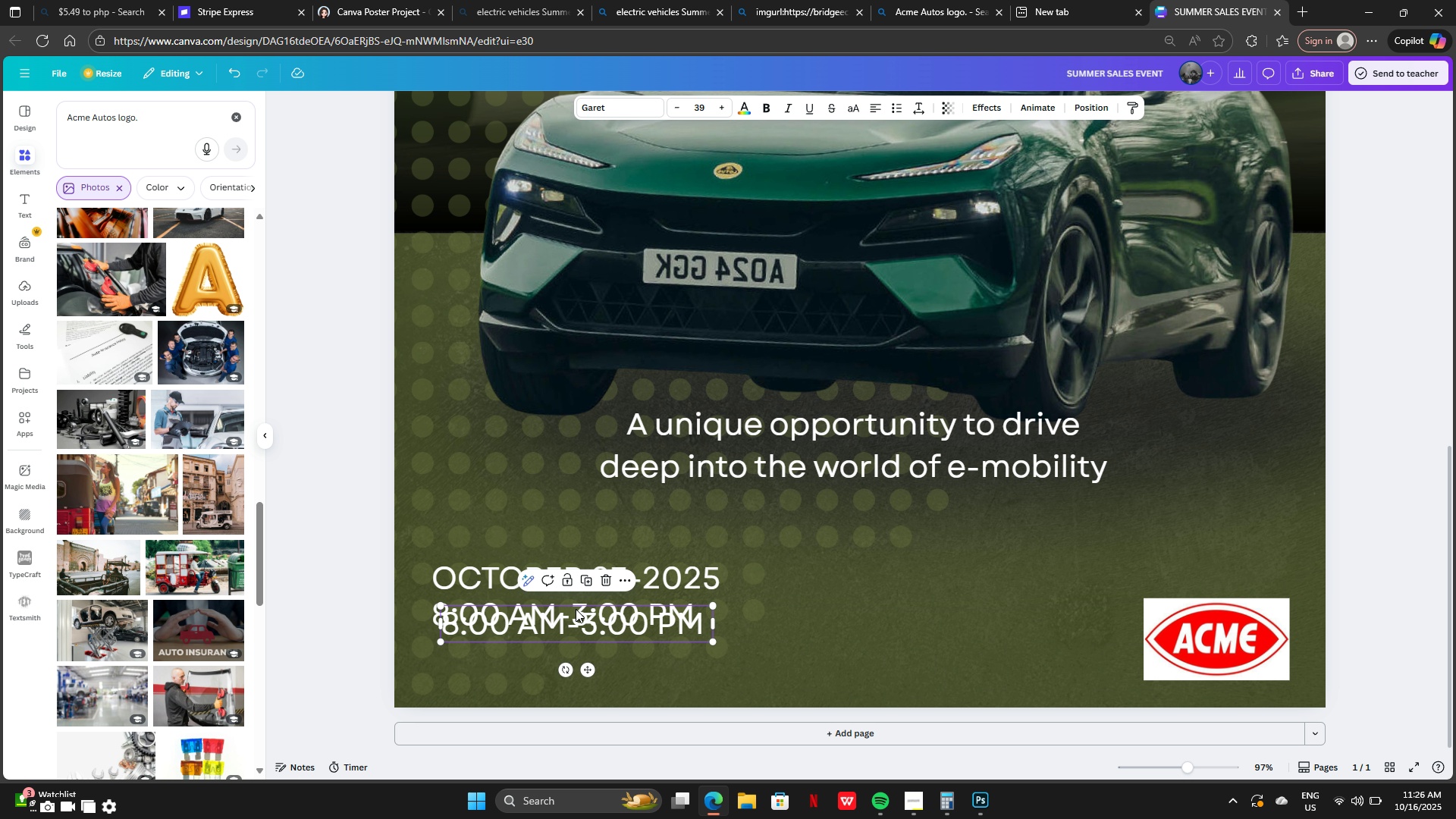 
left_click_drag(start_coordinate=[576, 614], to_coordinate=[570, 647])
 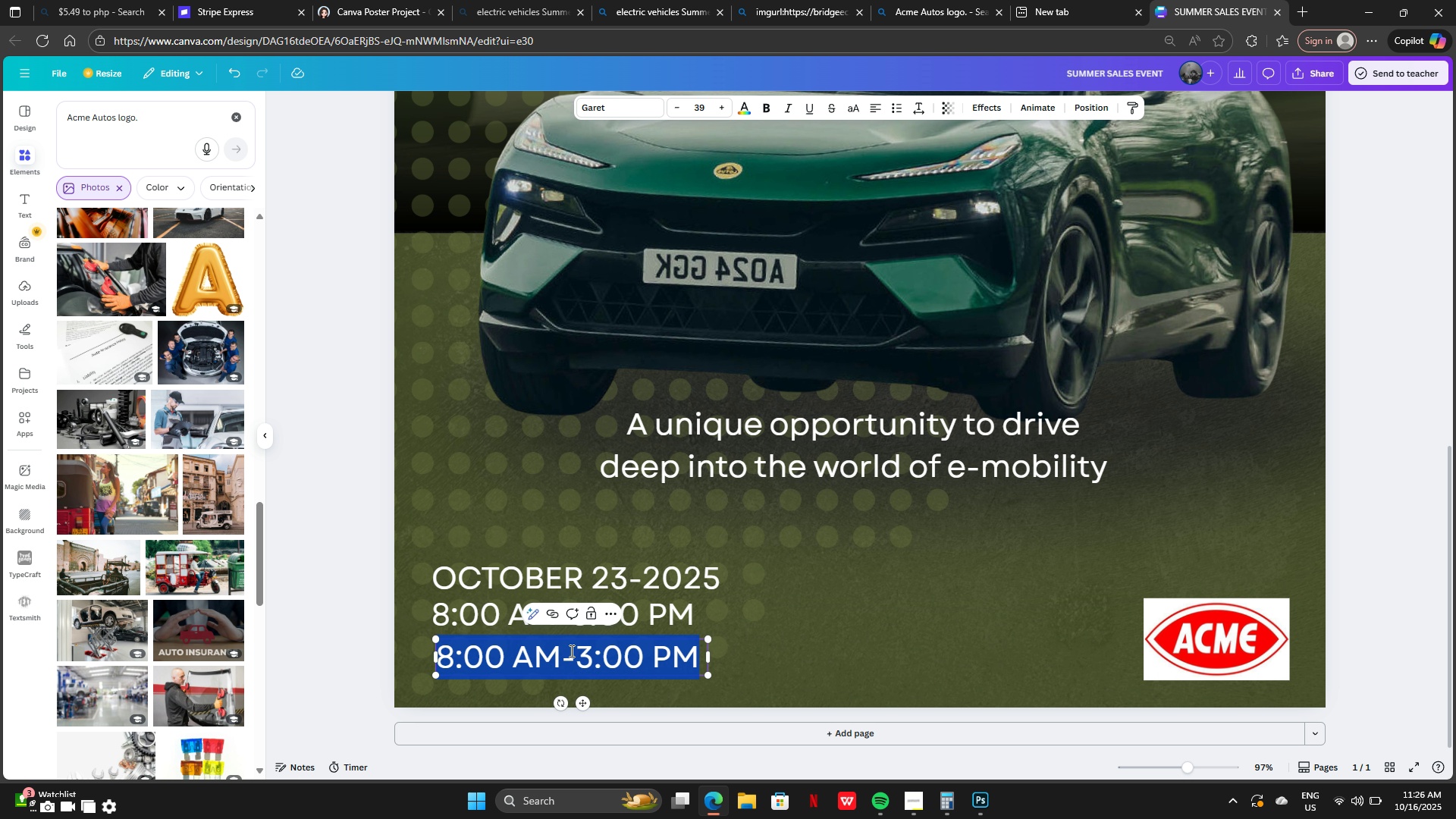 
double_click([570, 651])
 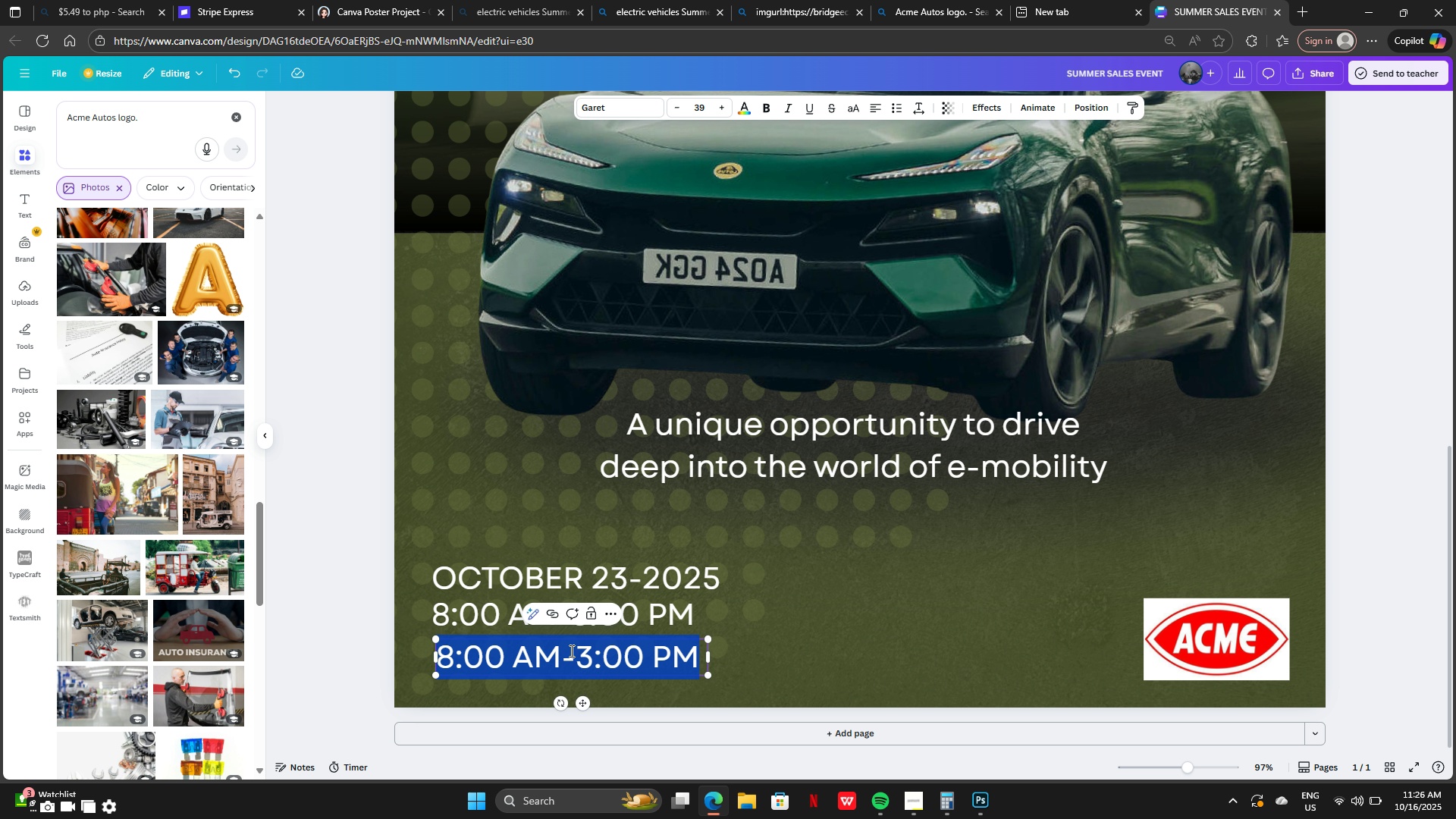 
key(Backspace)
type(LoS)
key(Backspace)
type(S)
key(Backspace)
type(s Angeles)
 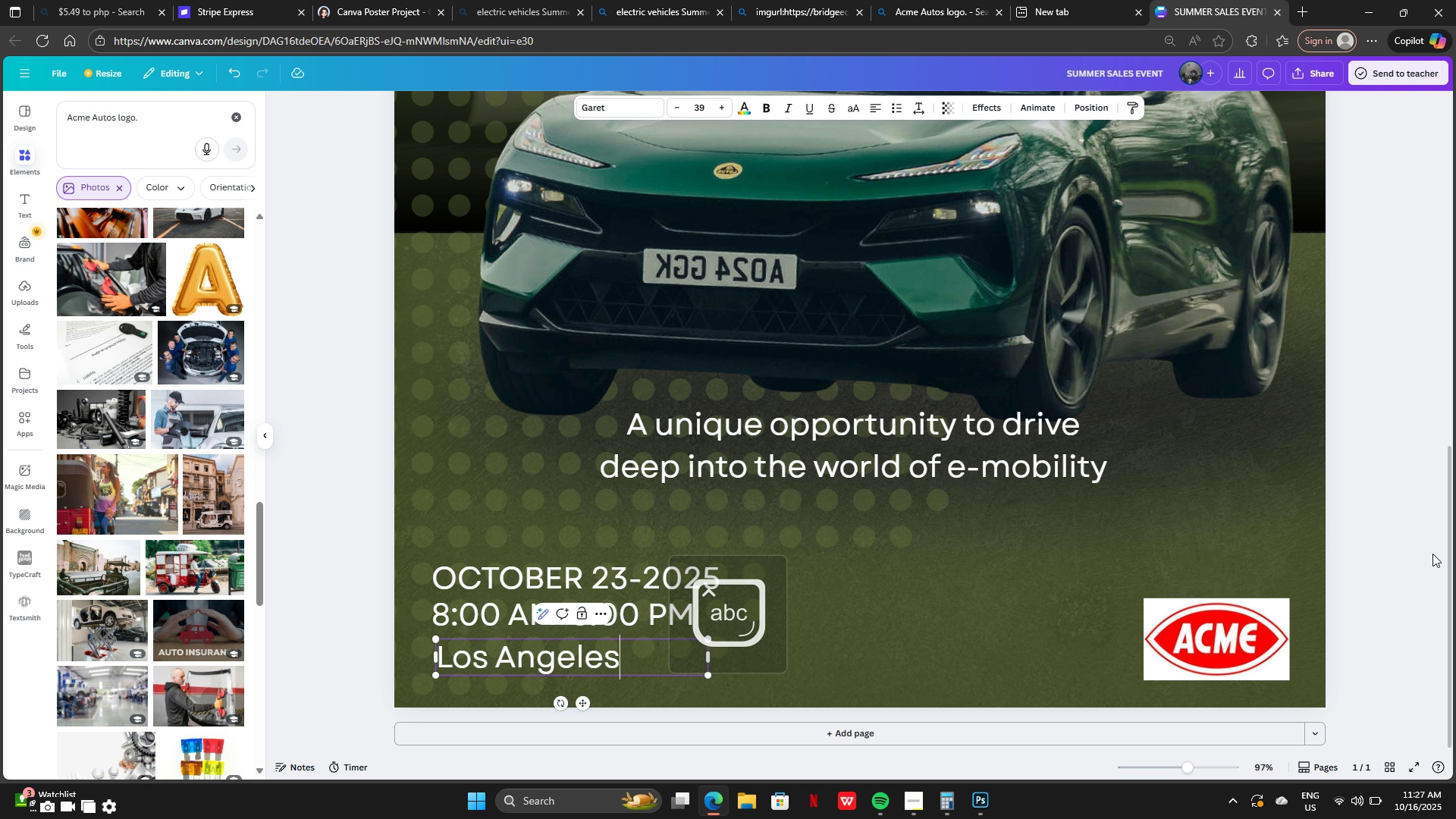 
left_click([1432, 554])
 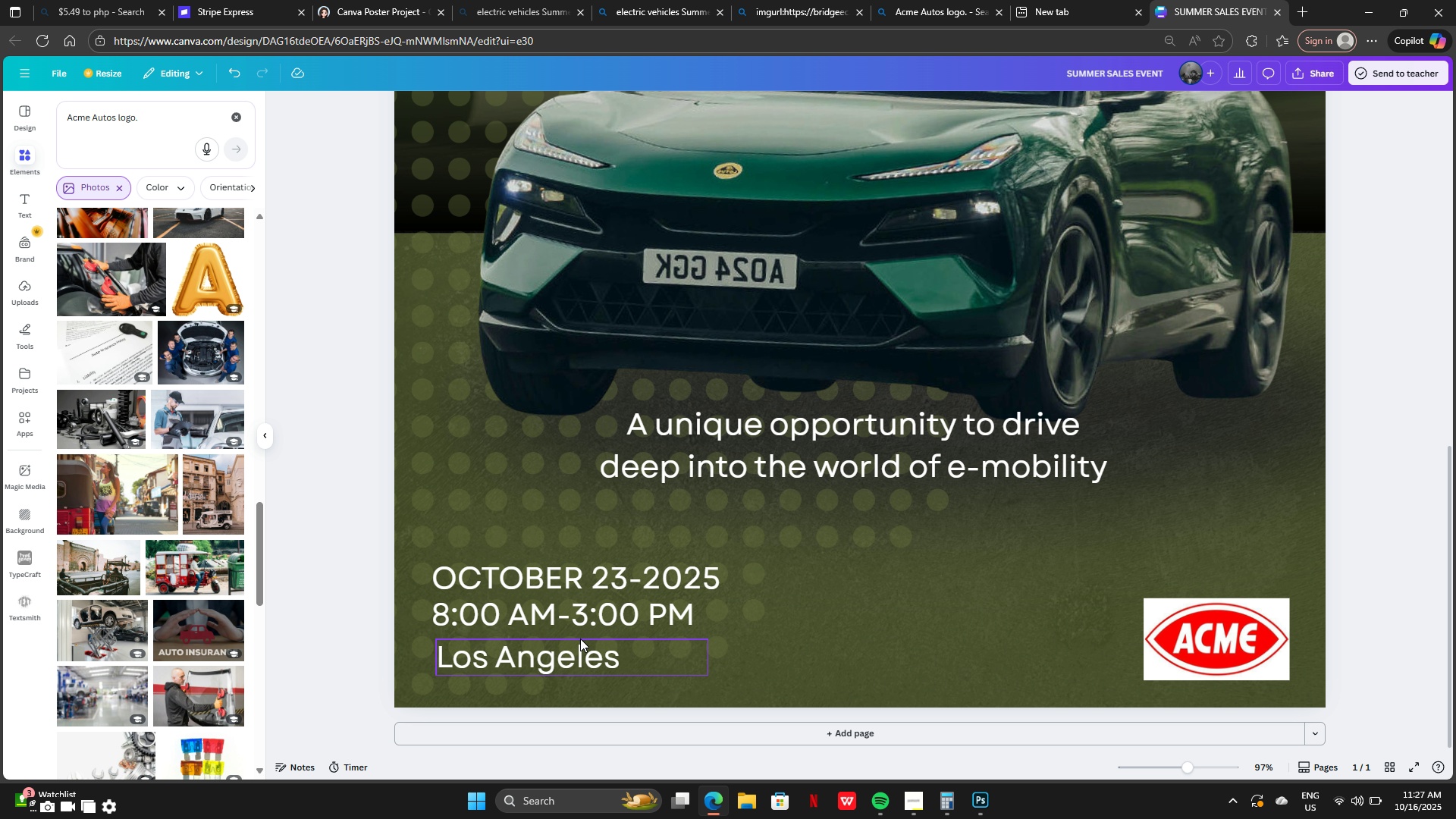 
left_click_drag(start_coordinate=[565, 651], to_coordinate=[560, 645])
 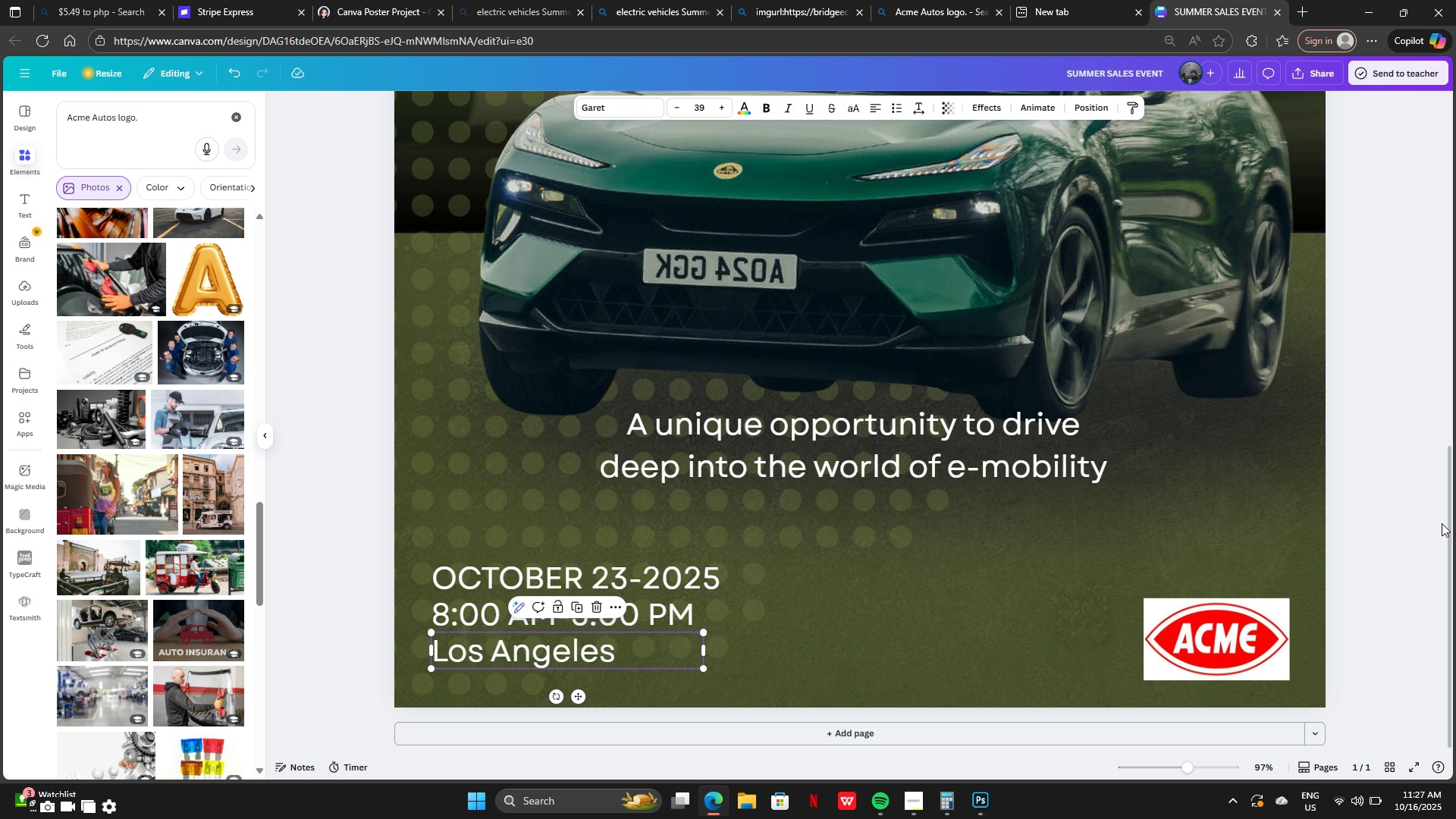 
left_click([1440, 523])
 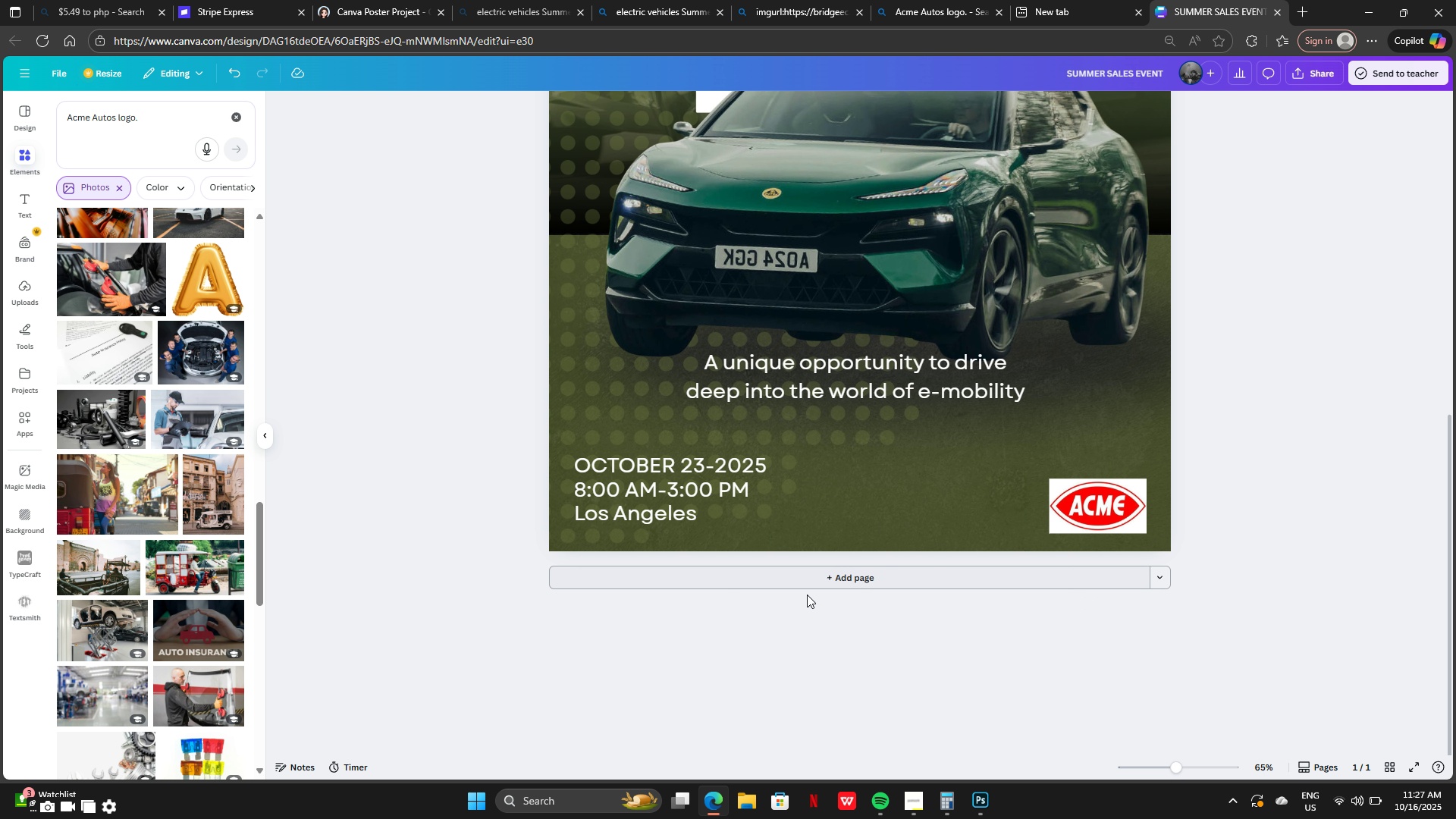 
left_click([600, 409])
 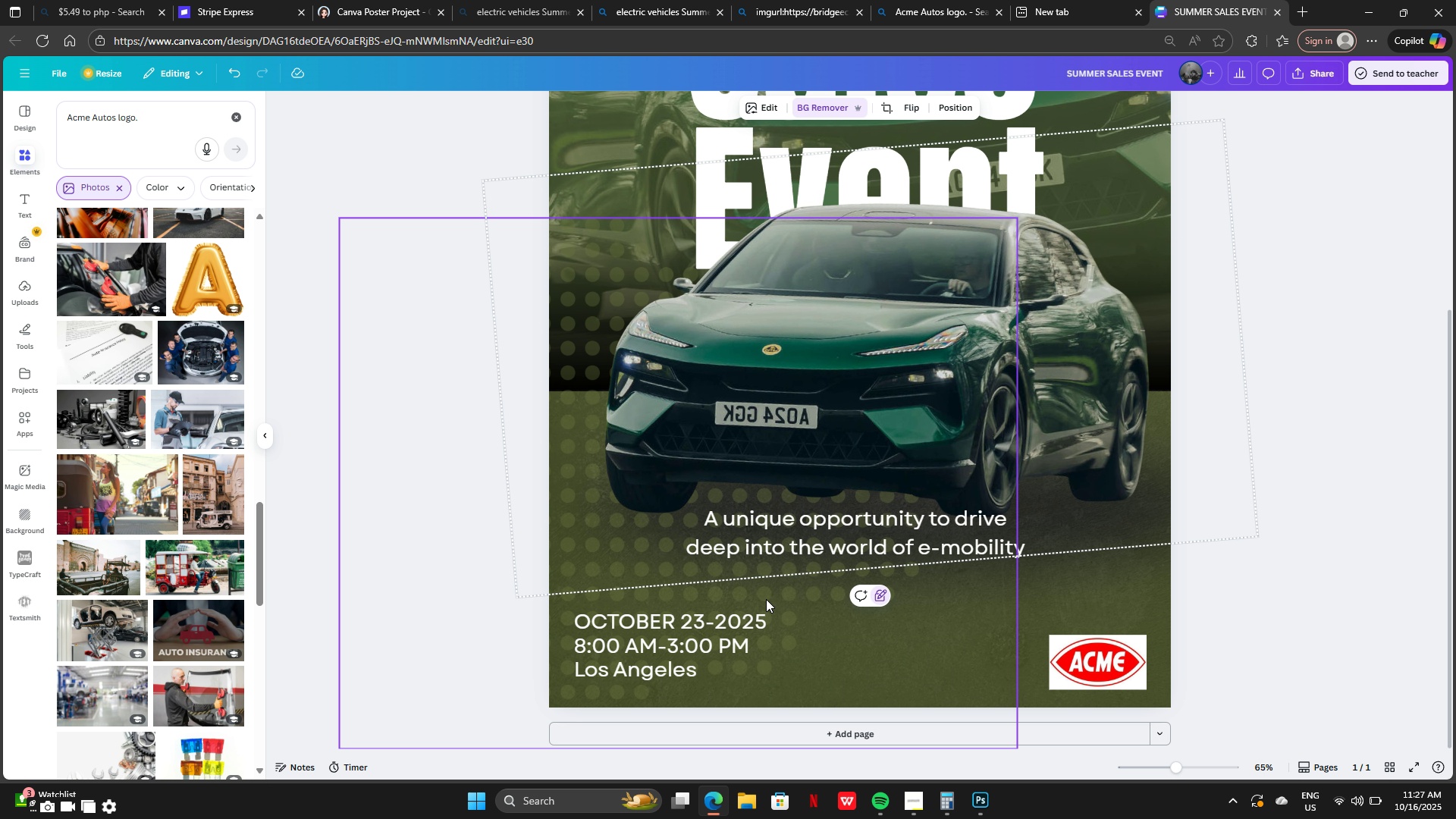 
left_click([767, 603])
 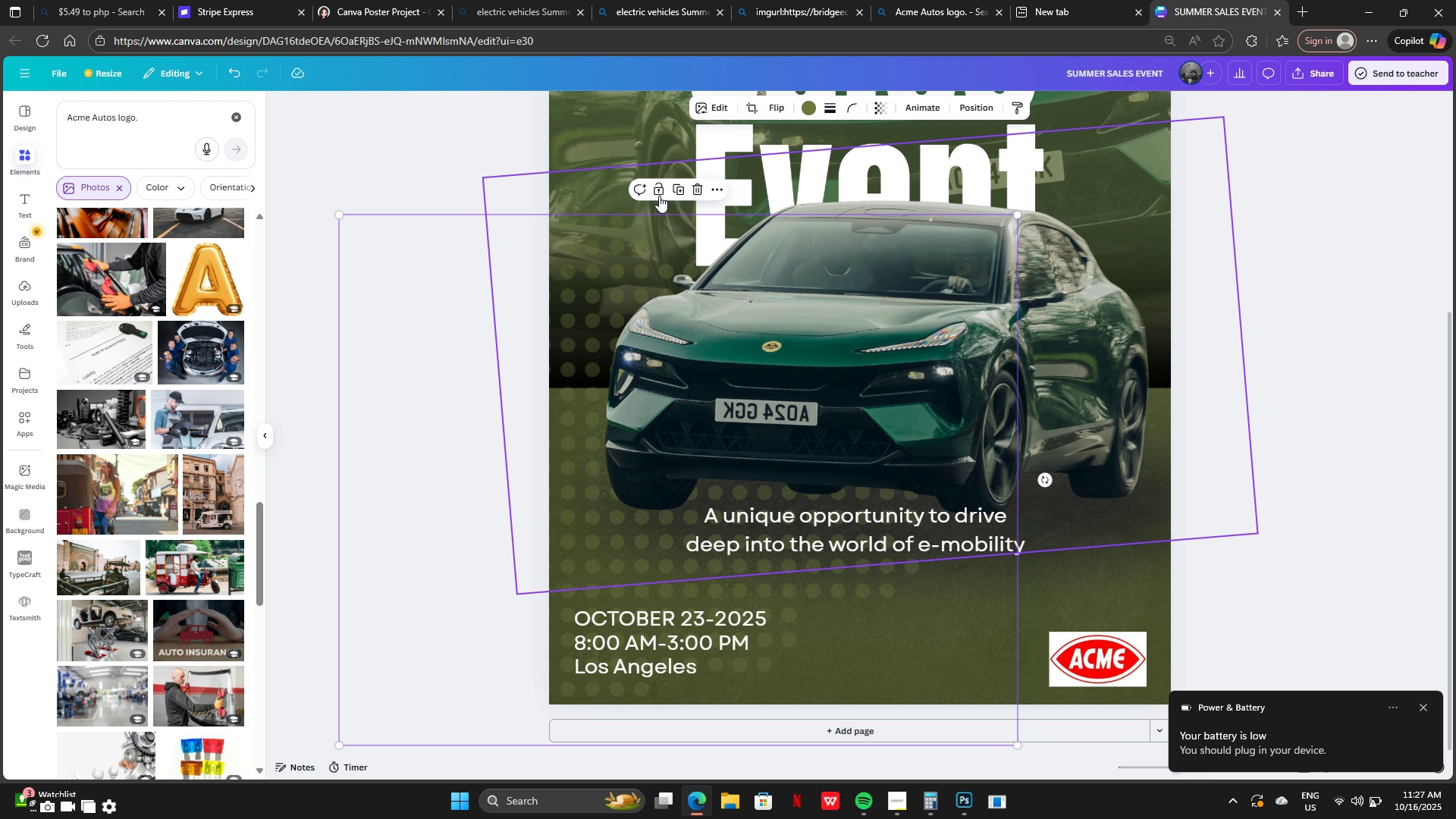 
left_click([658, 196])
 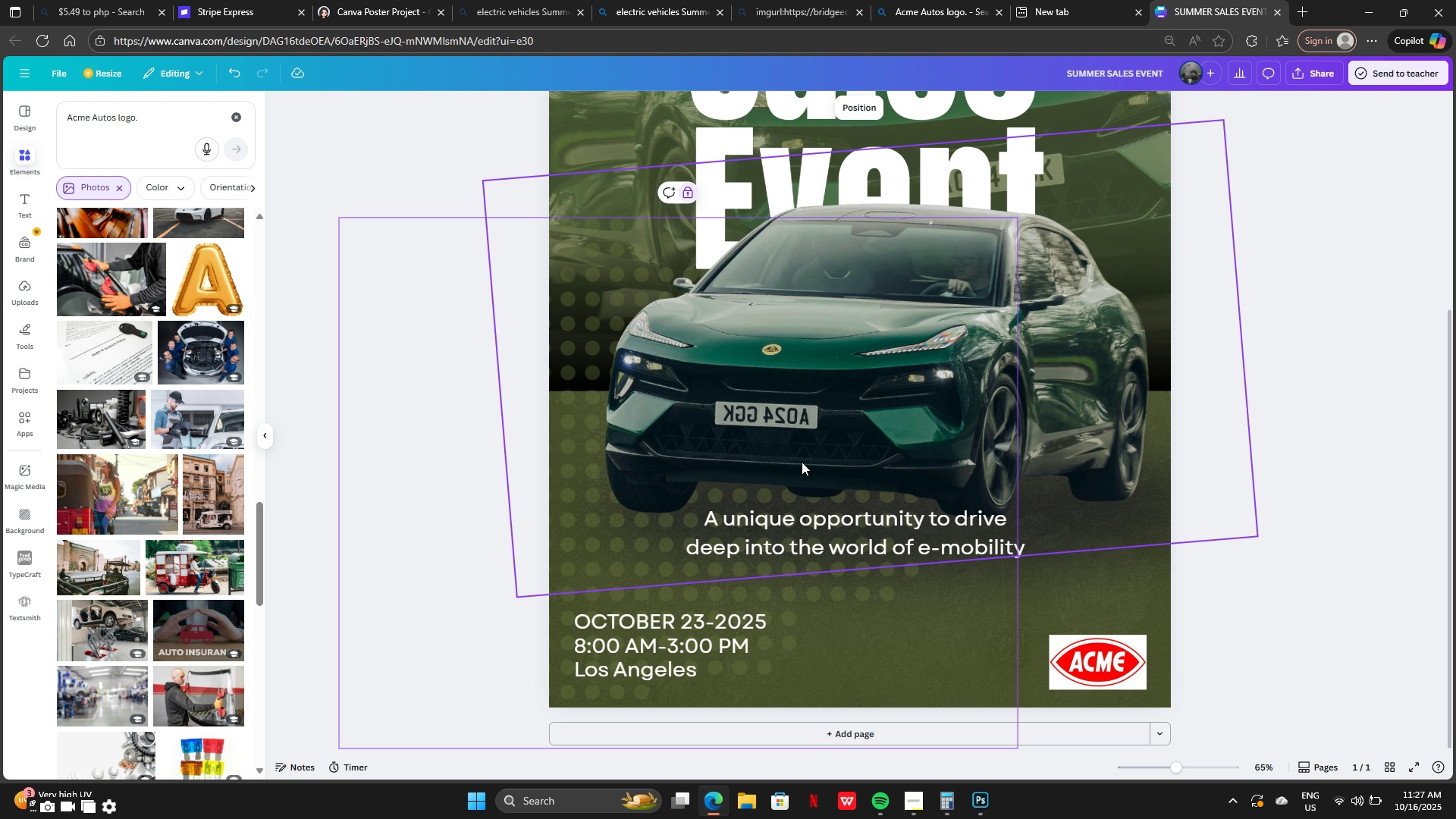 
wait(23.73)
 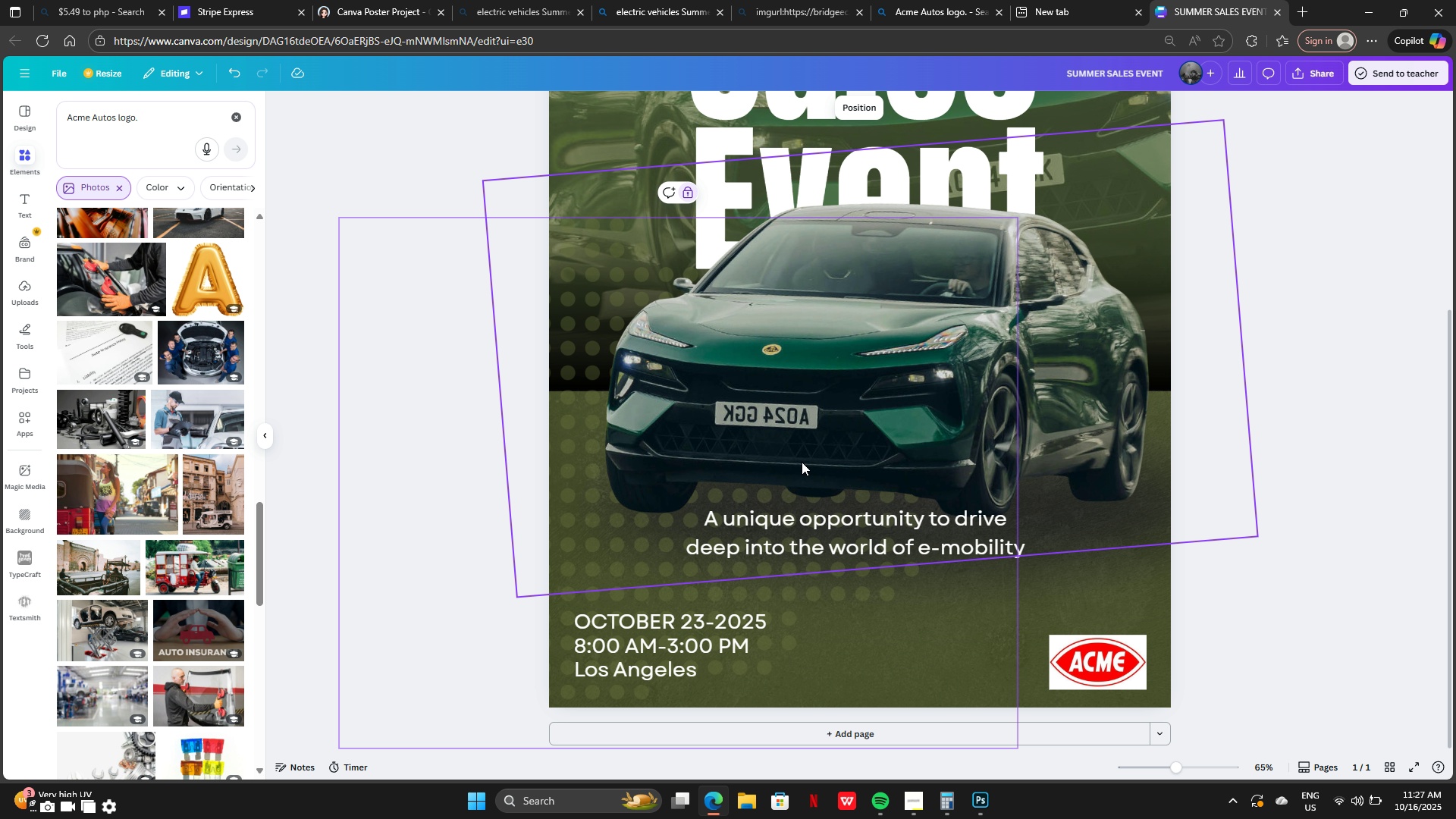 
left_click_drag(start_coordinate=[757, 642], to_coordinate=[560, 611])
 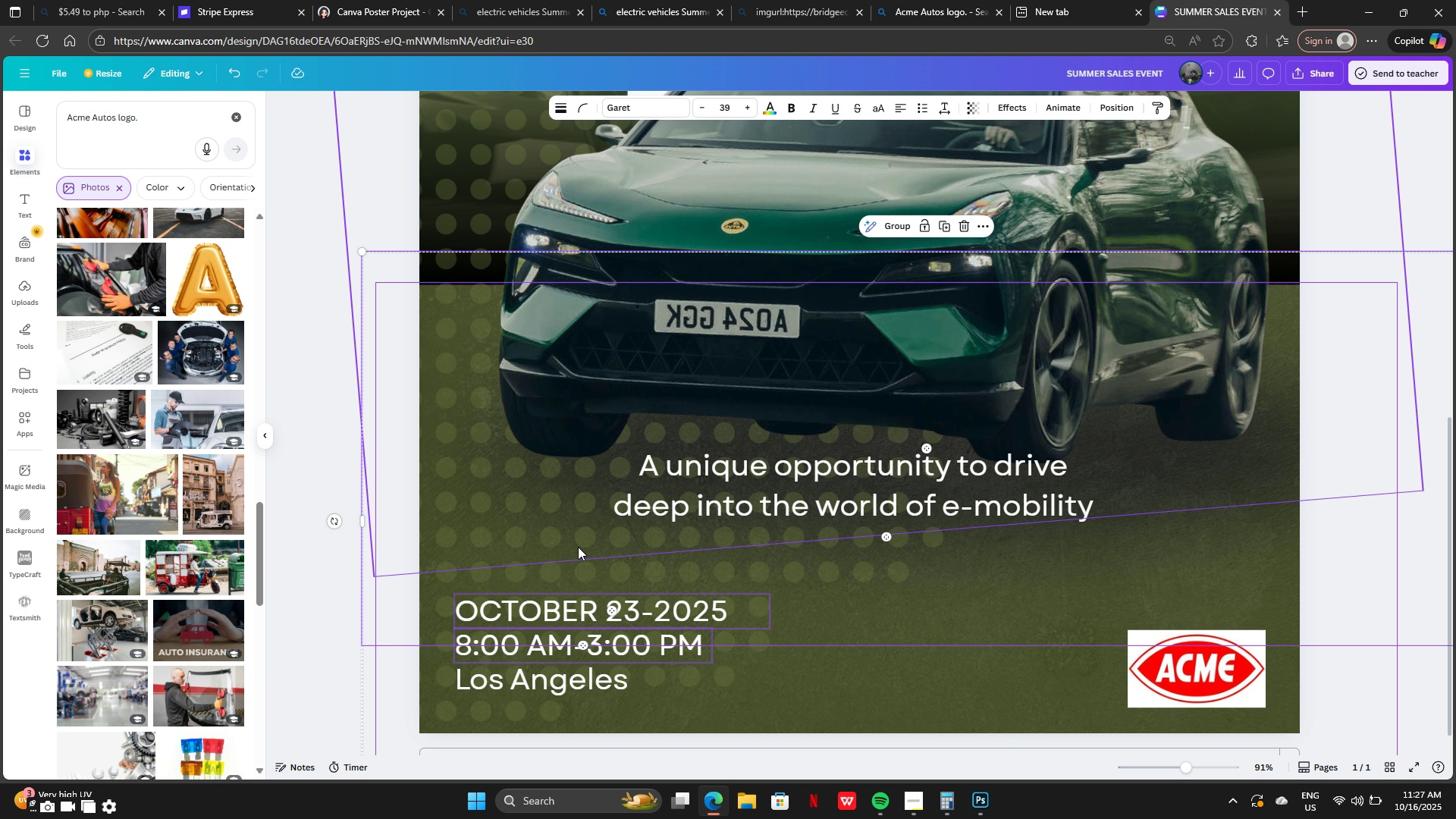 
left_click([578, 547])
 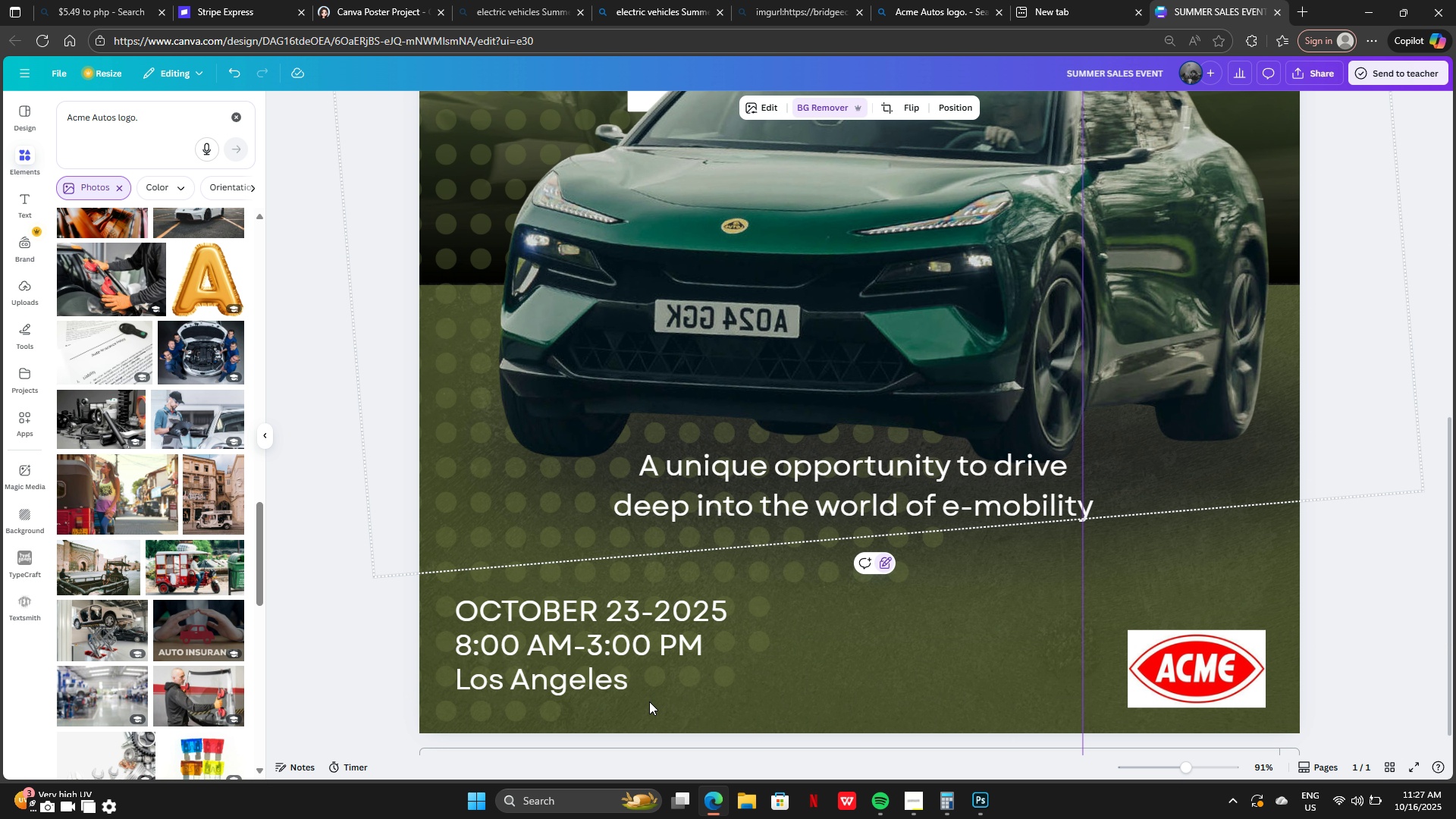 
left_click_drag(start_coordinate=[645, 702], to_coordinate=[622, 609])
 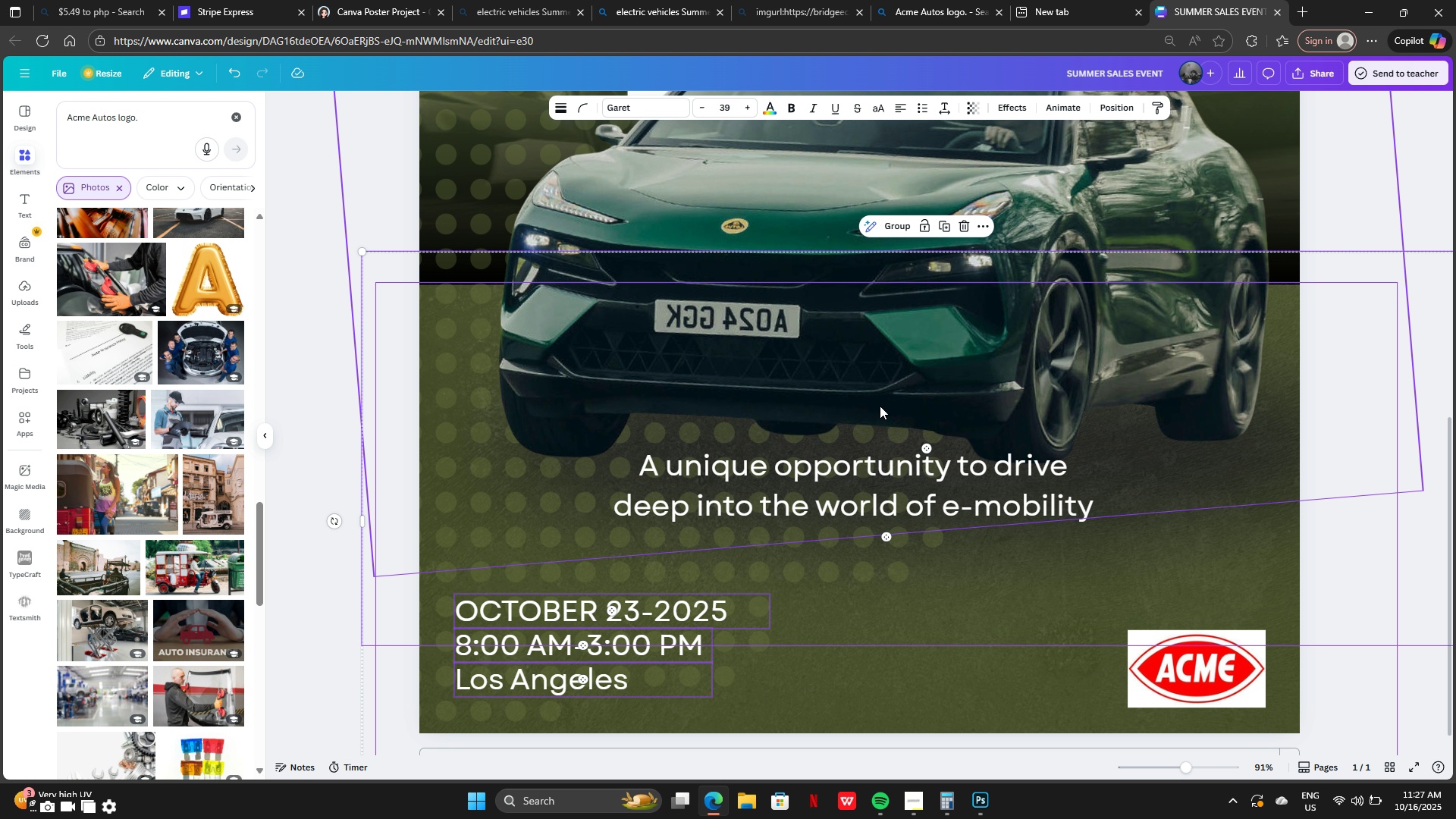 
left_click([880, 488])
 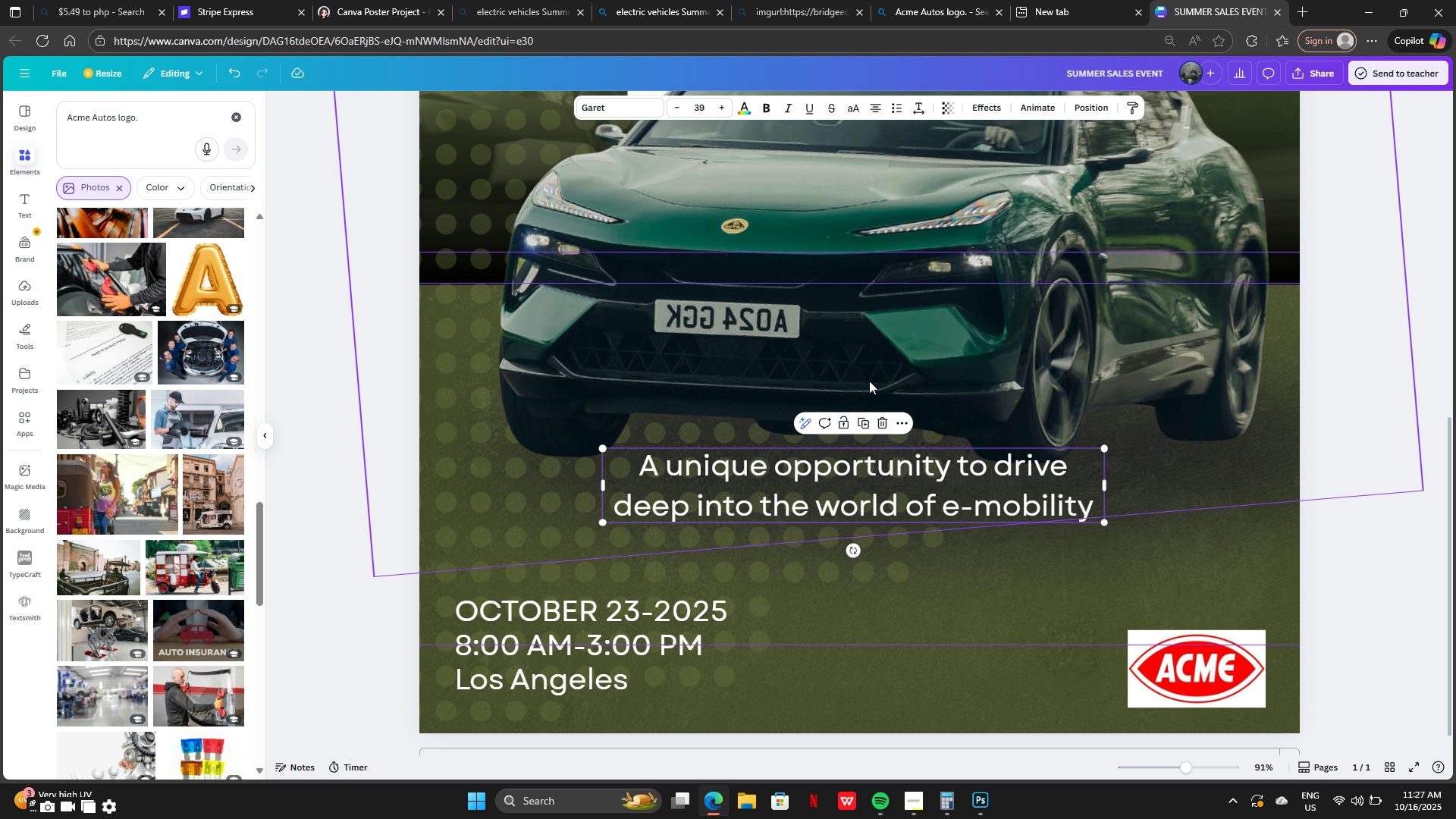 
left_click([869, 381])
 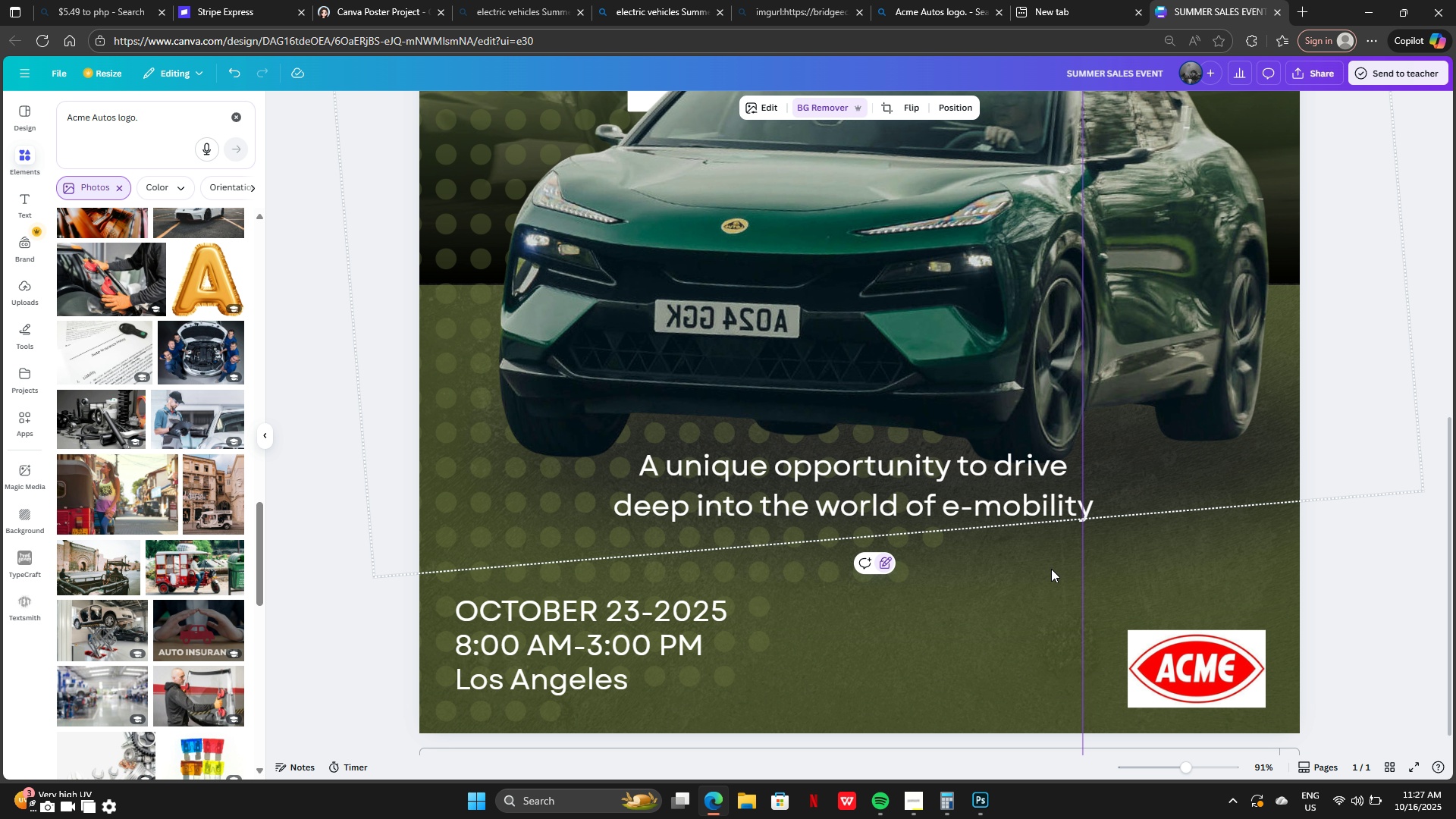 
left_click([1051, 569])
 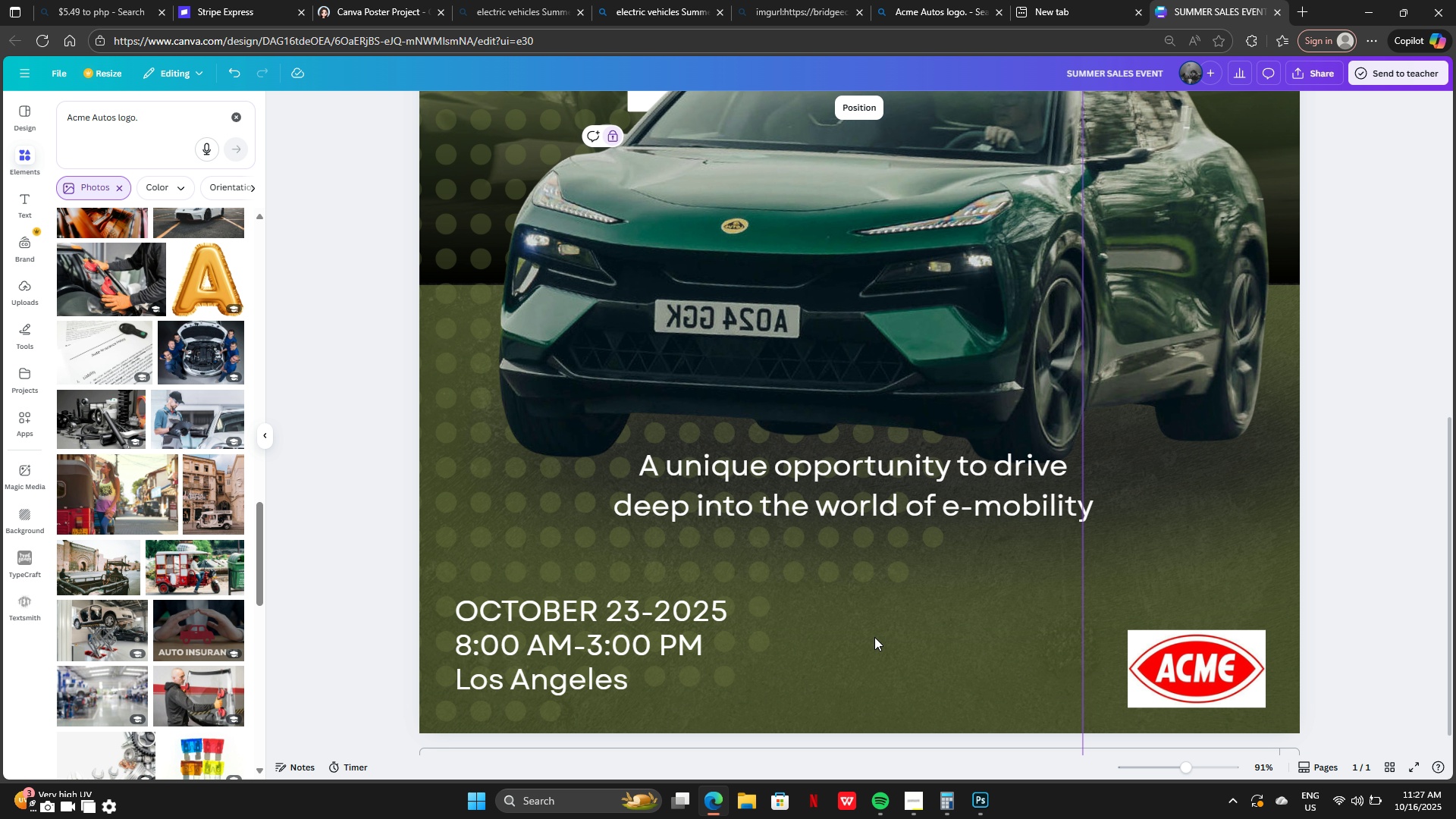 
left_click([874, 637])
 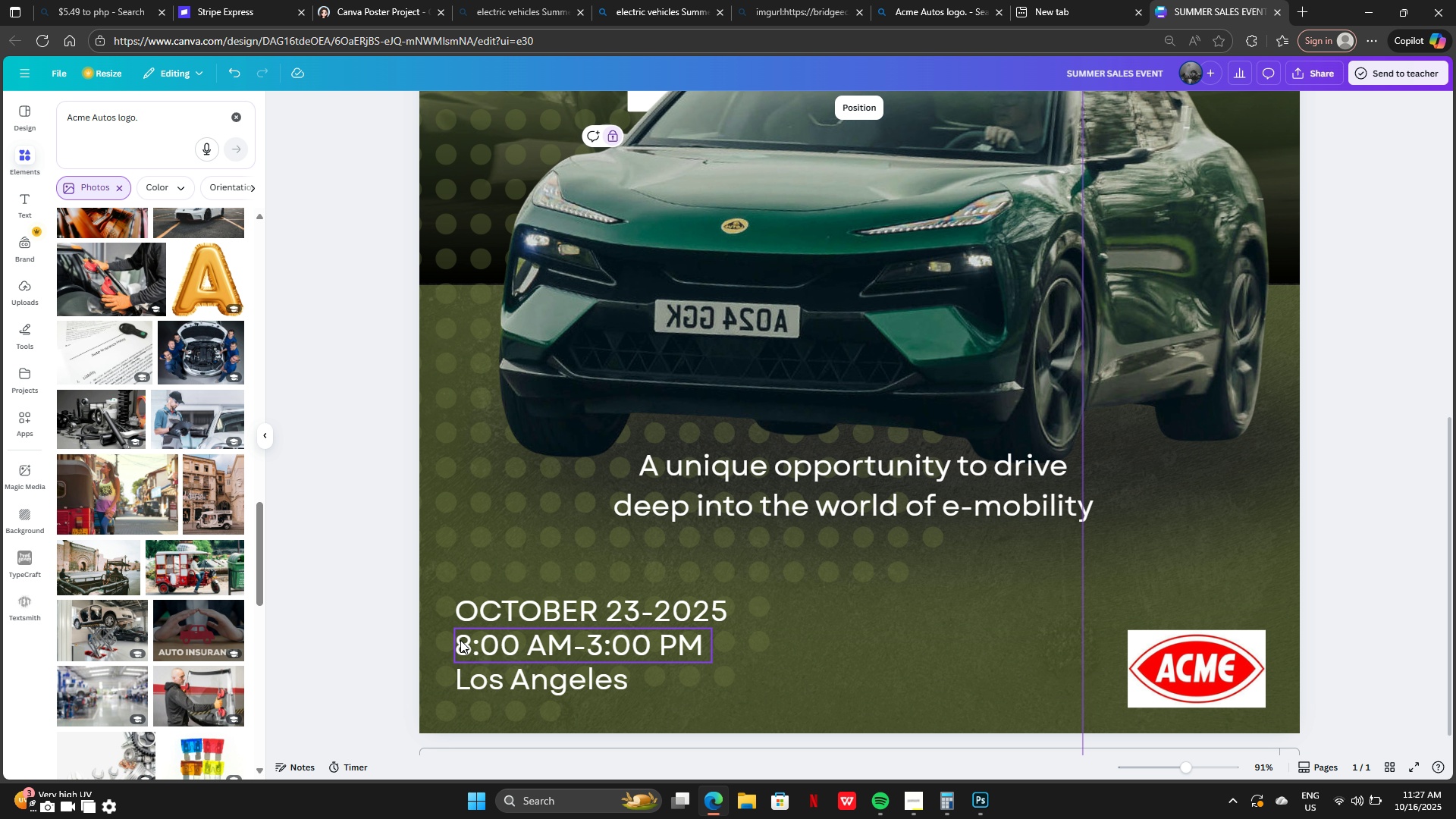 
left_click([376, 623])
 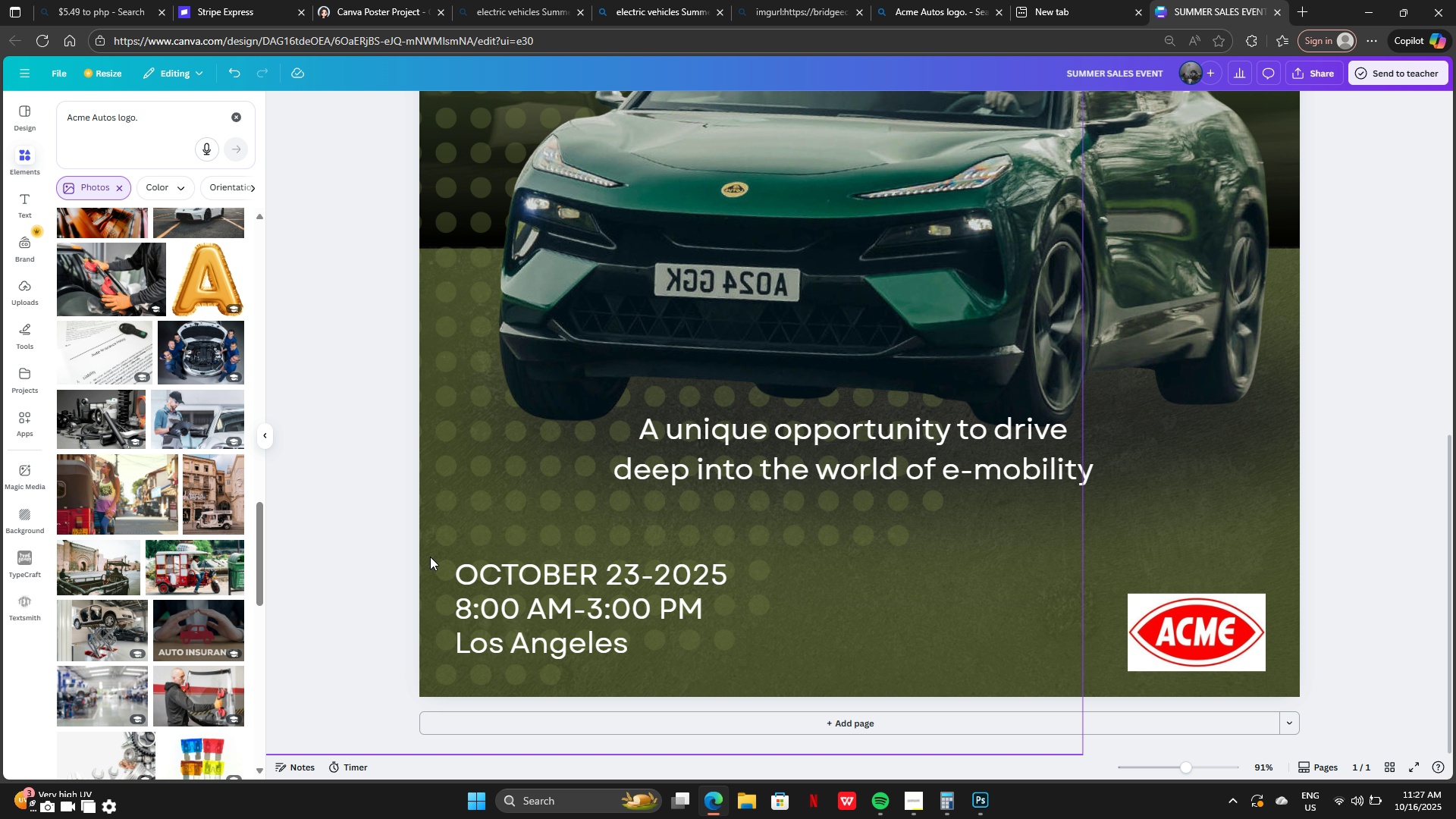 
left_click_drag(start_coordinate=[430, 557], to_coordinate=[473, 640])
 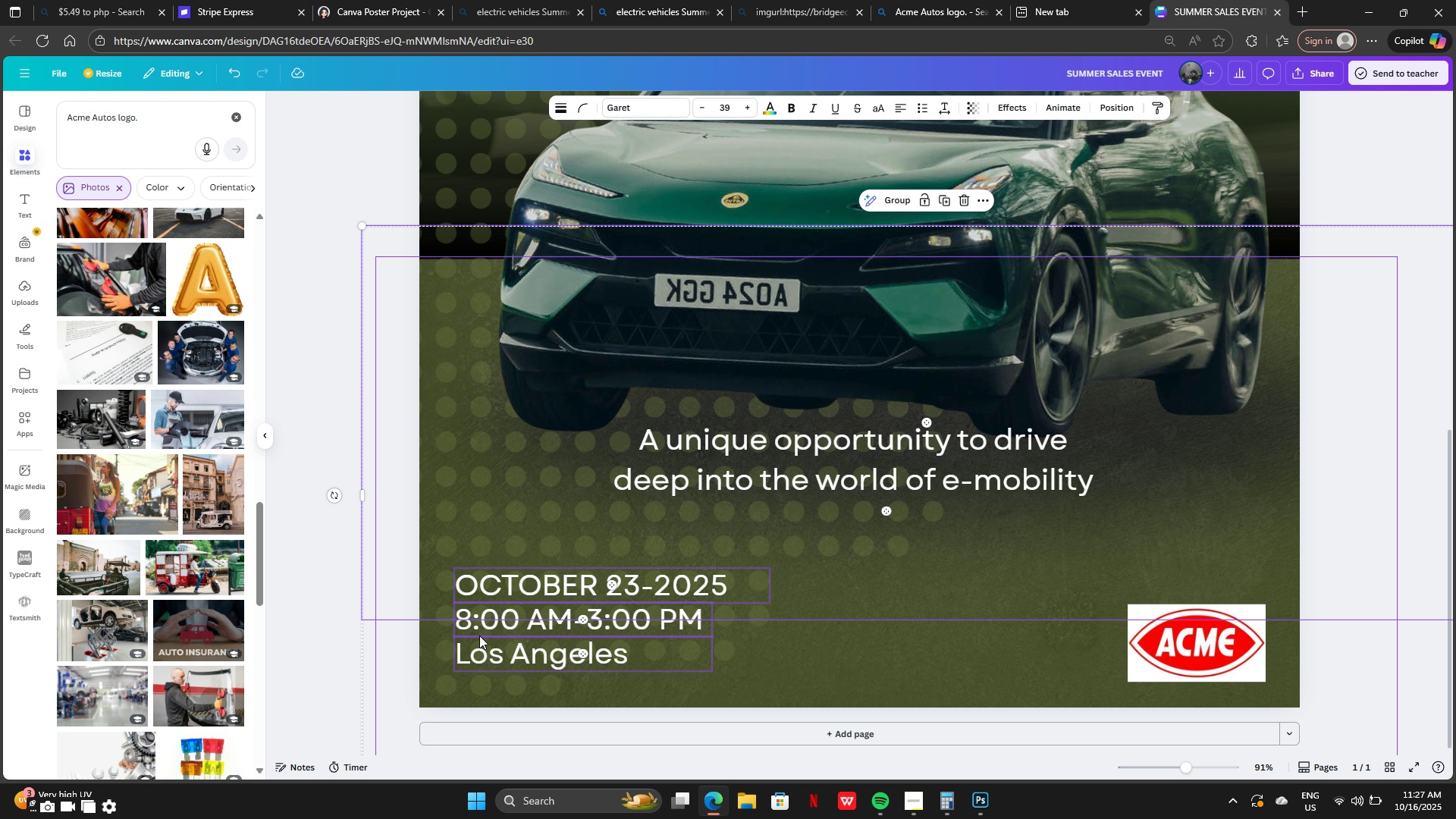 
left_click_drag(start_coordinate=[481, 635], to_coordinate=[474, 636])
 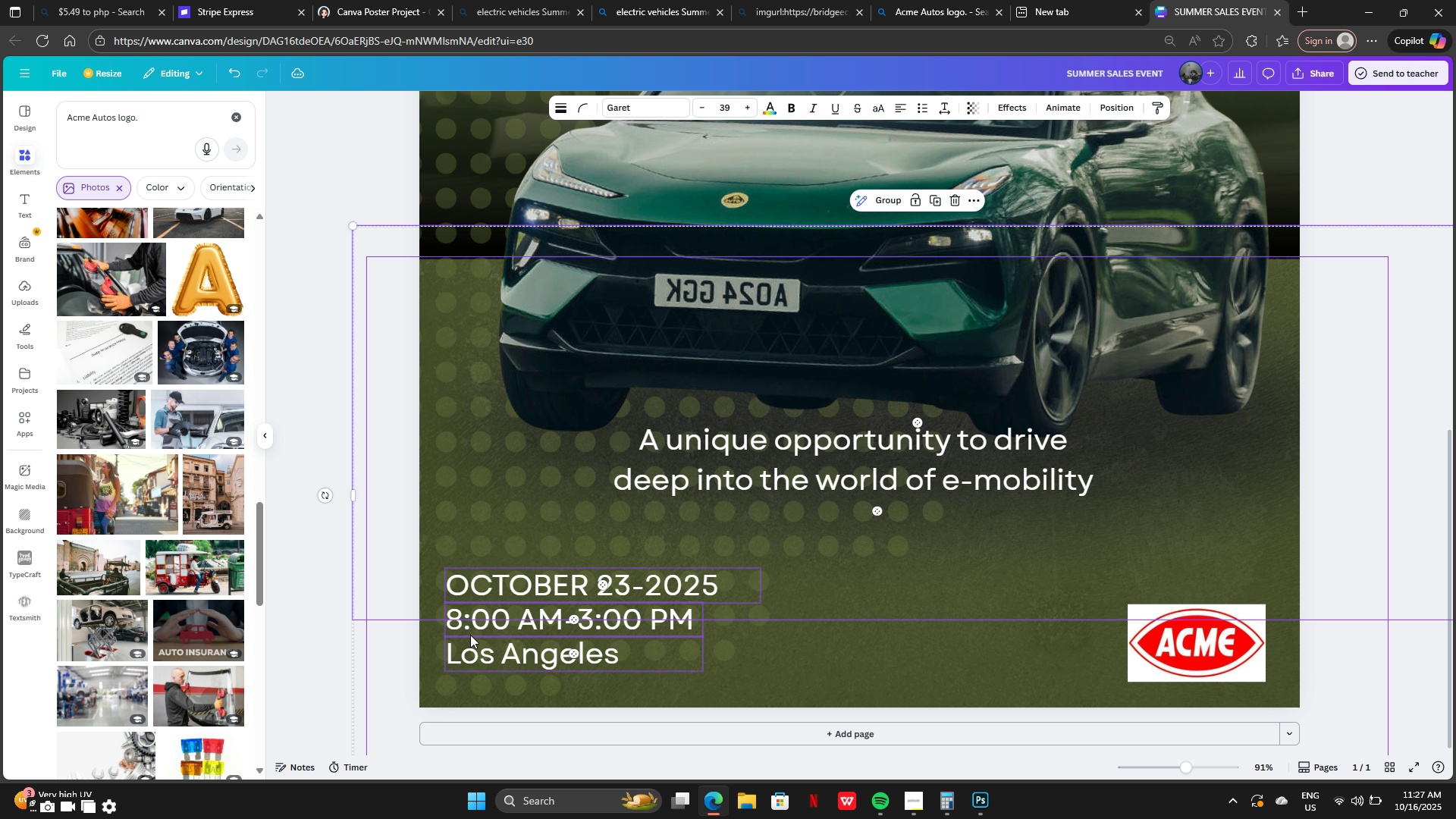 
key(Control+Z)
 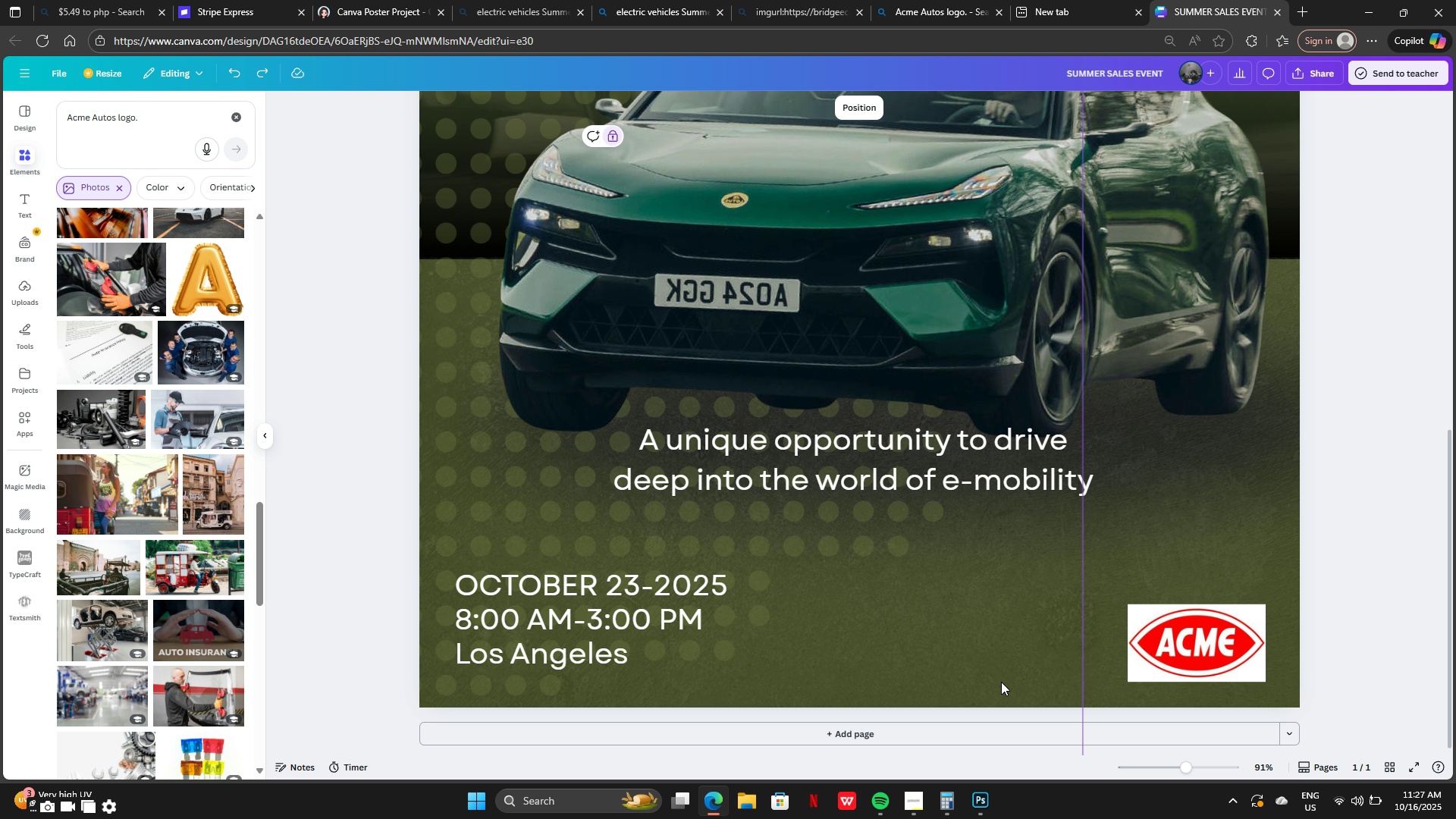 
left_click([1134, 681])
 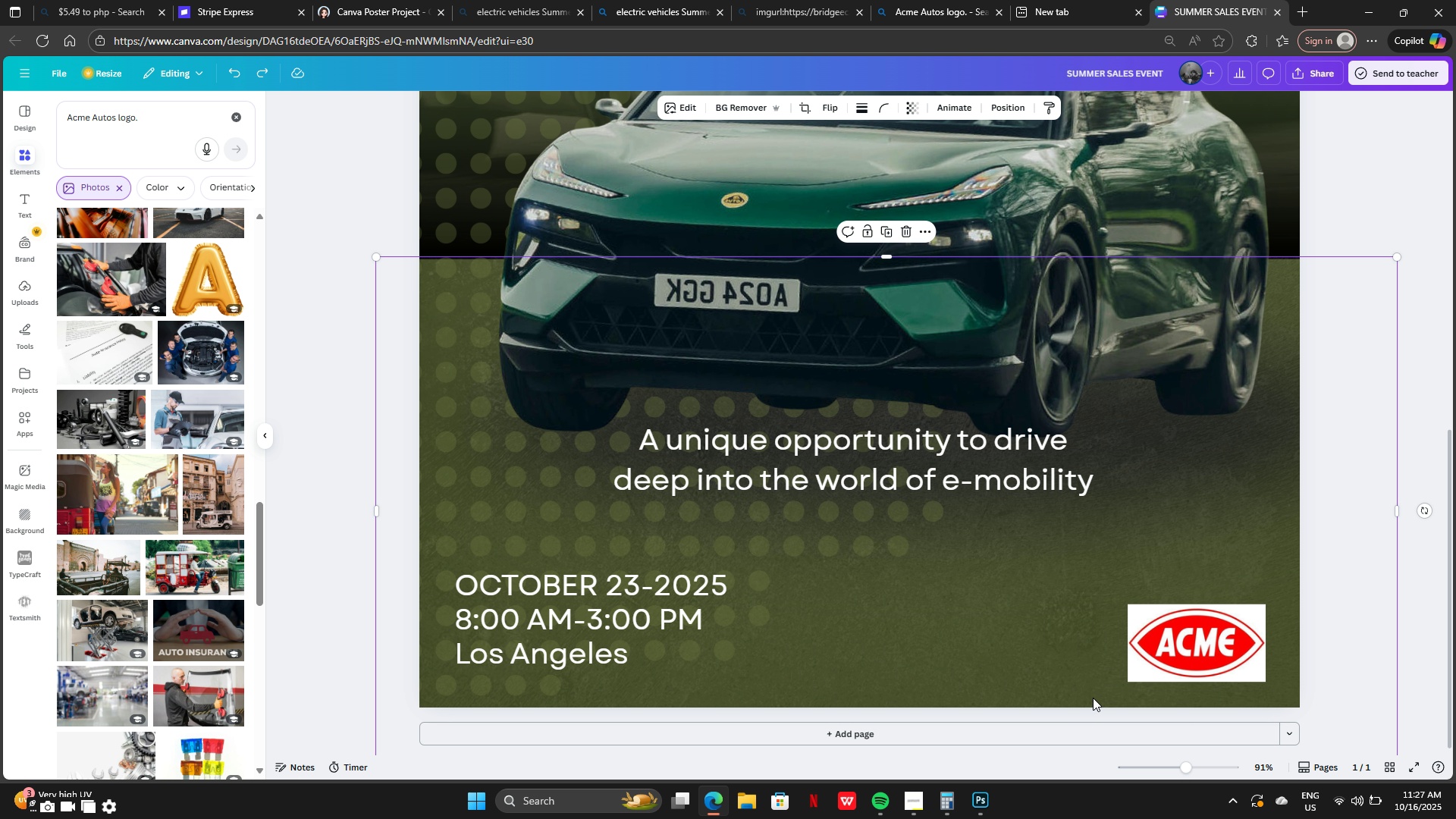 
left_click([1093, 698])
 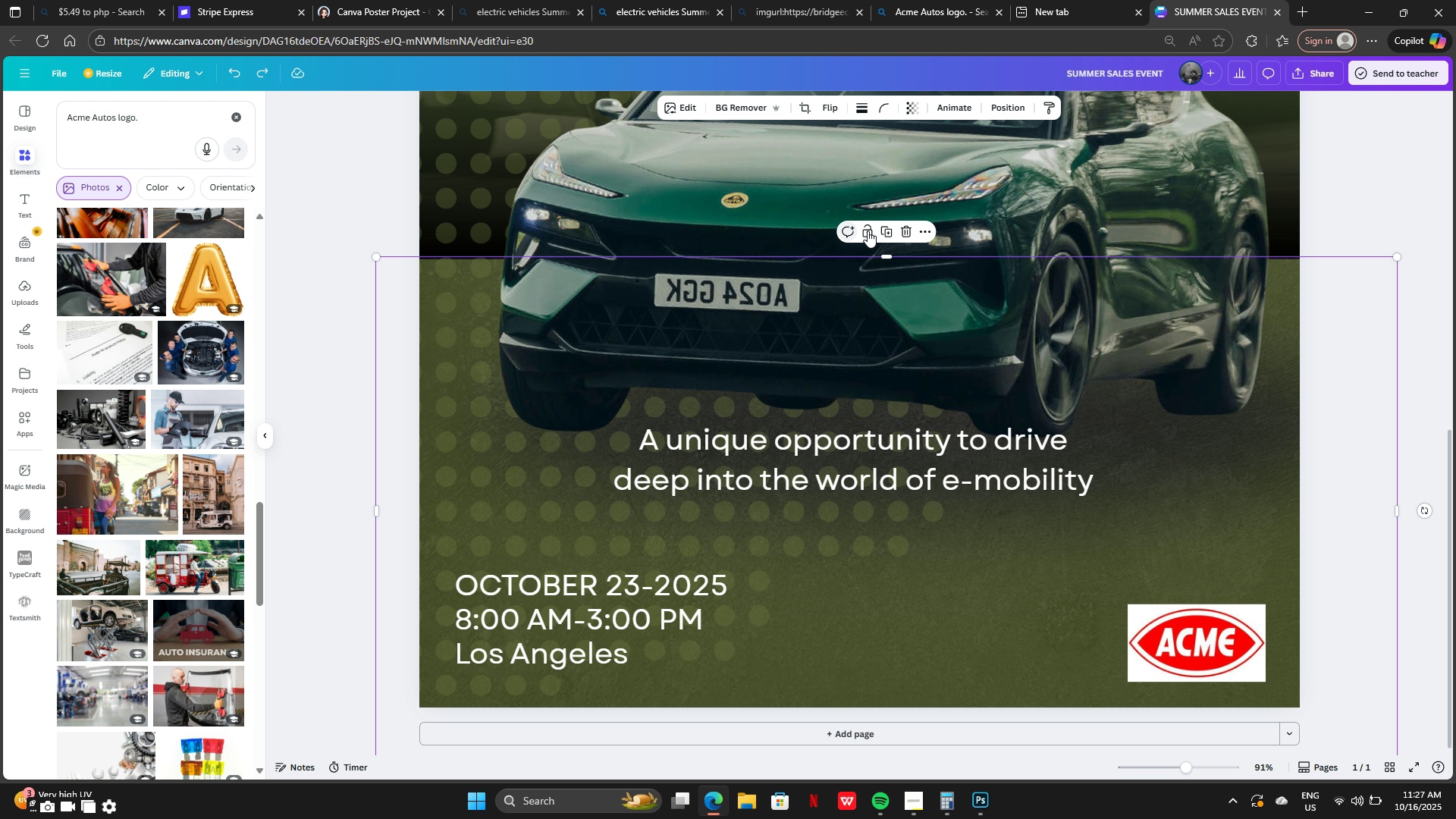 
left_click([868, 231])
 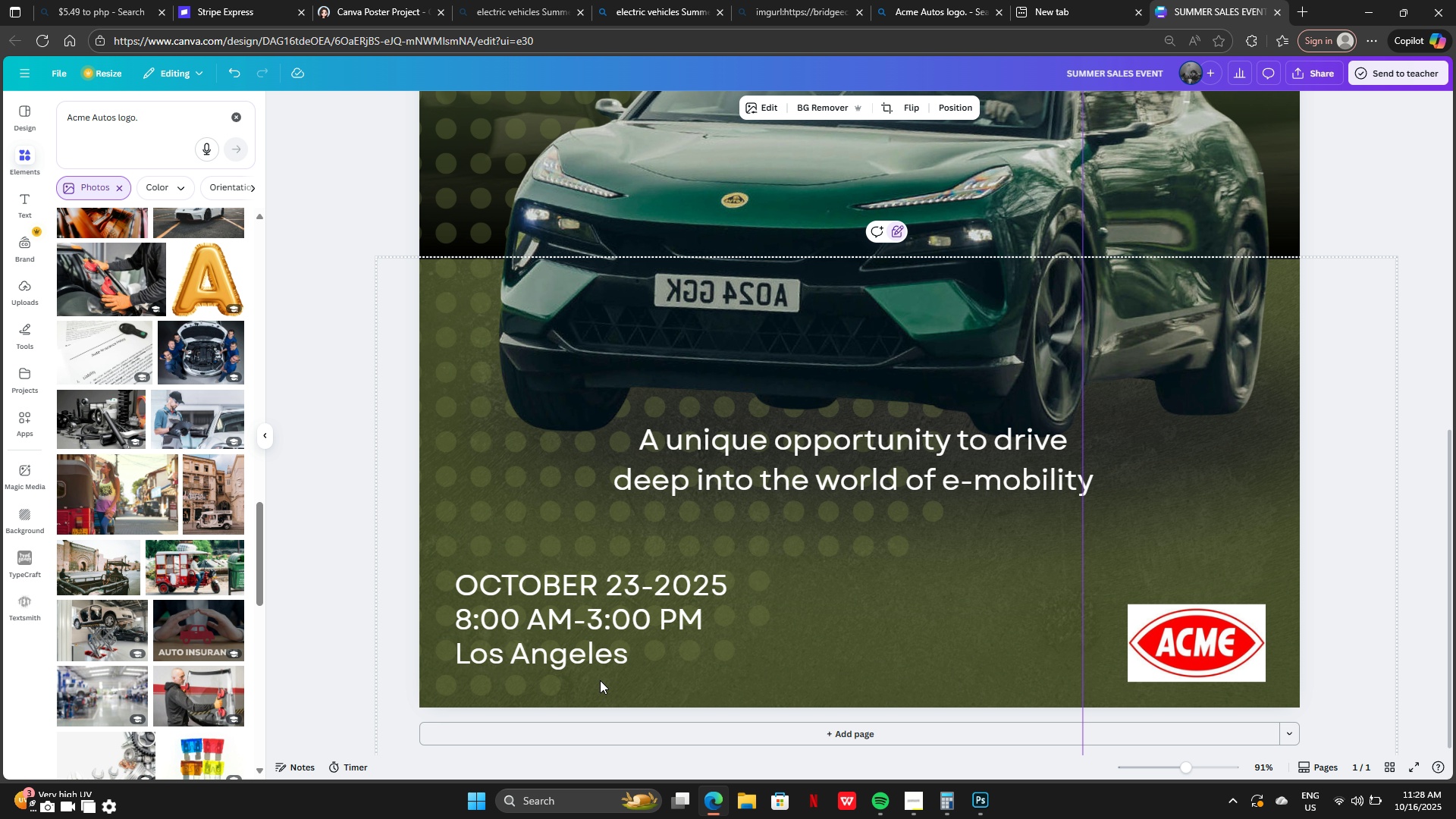 
left_click_drag(start_coordinate=[555, 682], to_coordinate=[581, 588])
 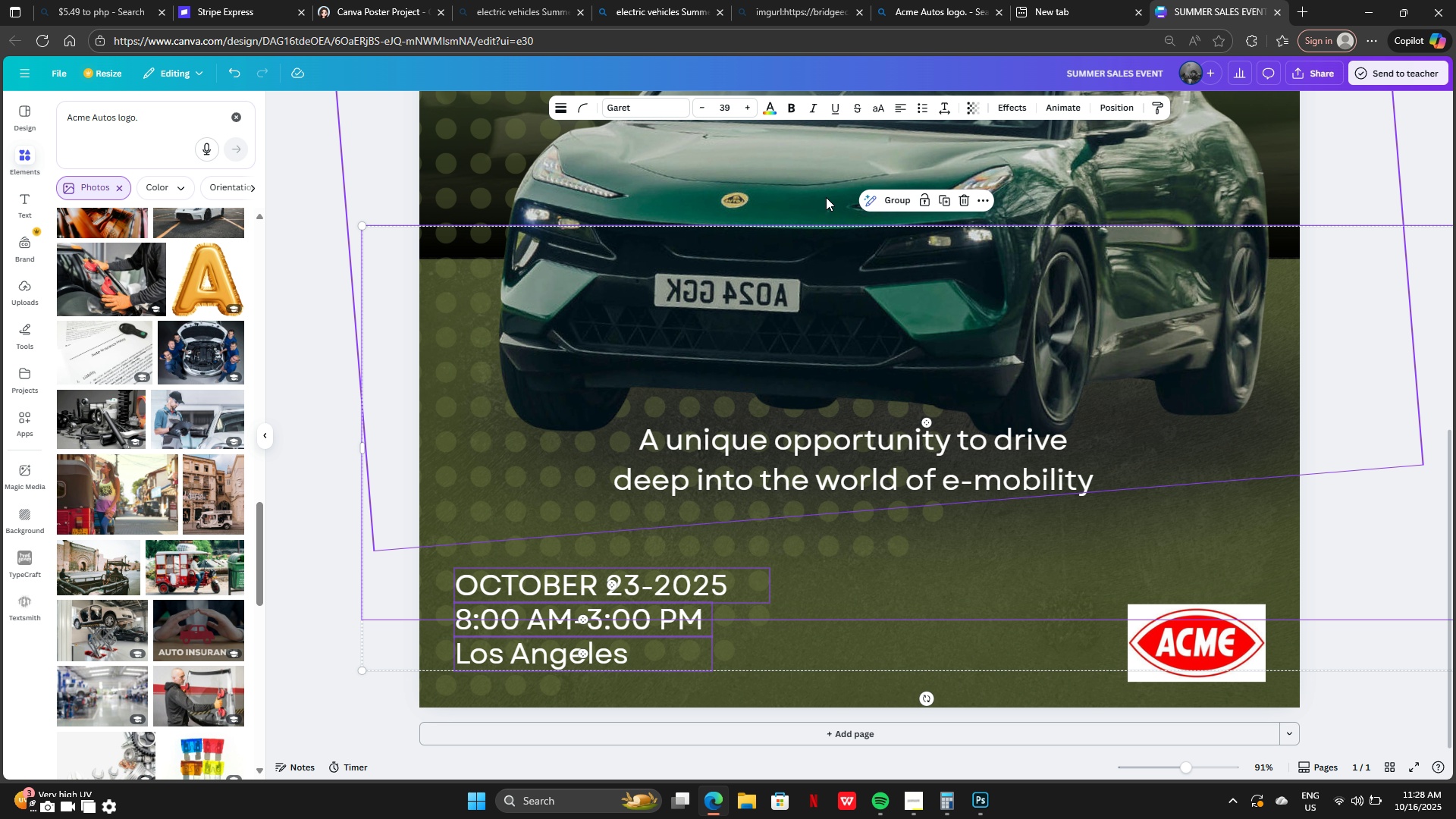 
left_click([907, 198])
 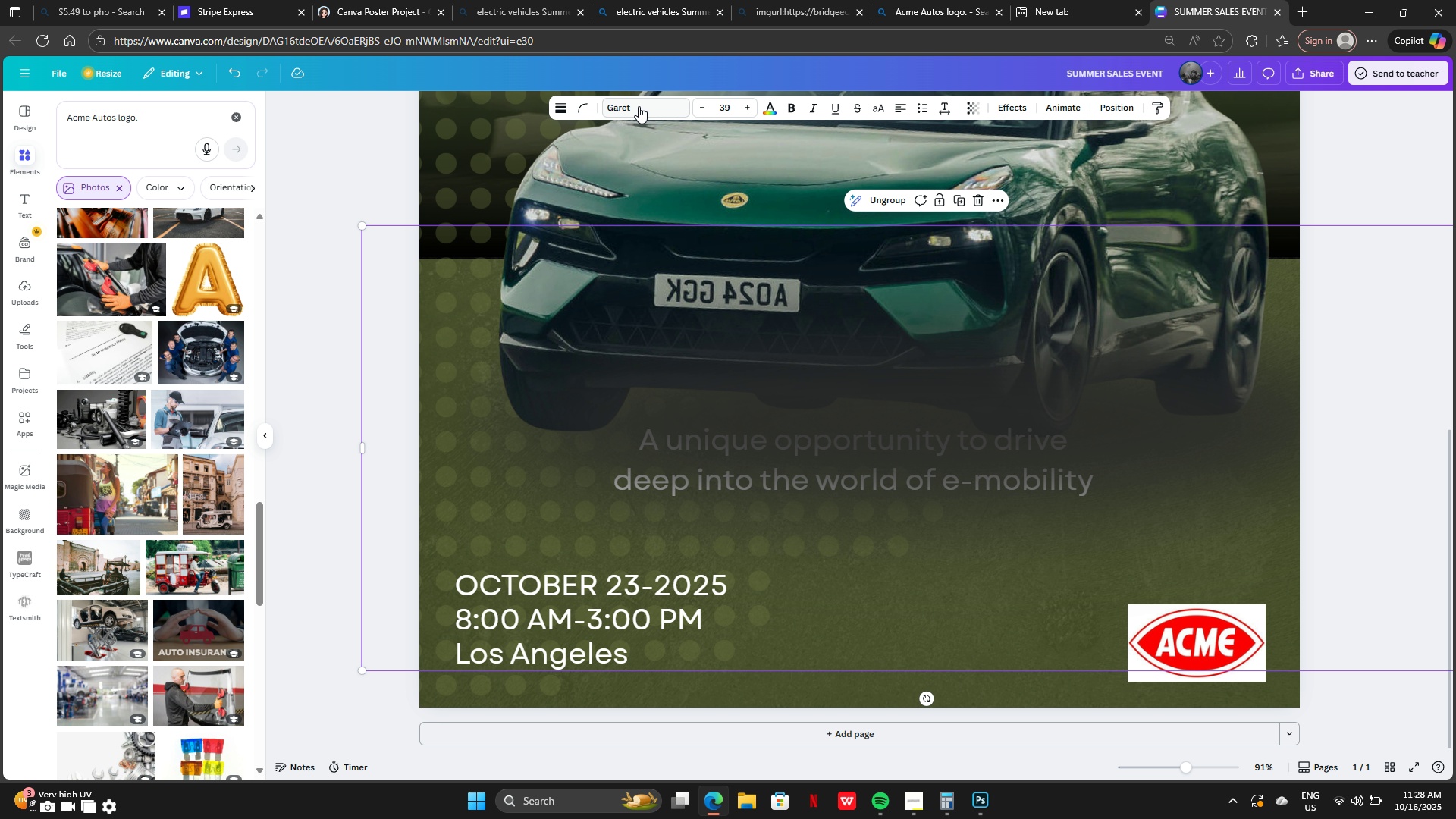 
left_click([639, 106])
 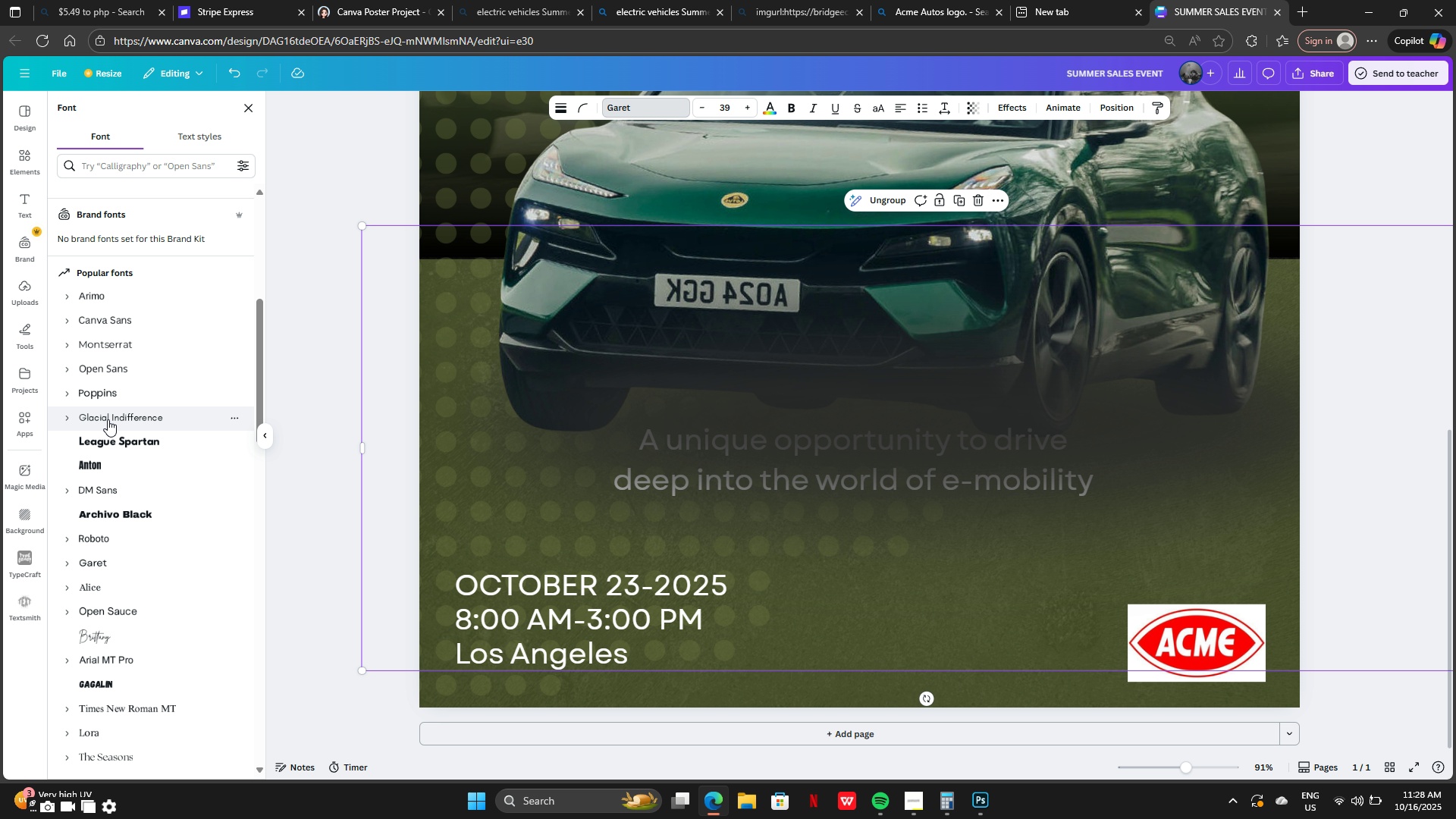 
left_click([108, 419])
 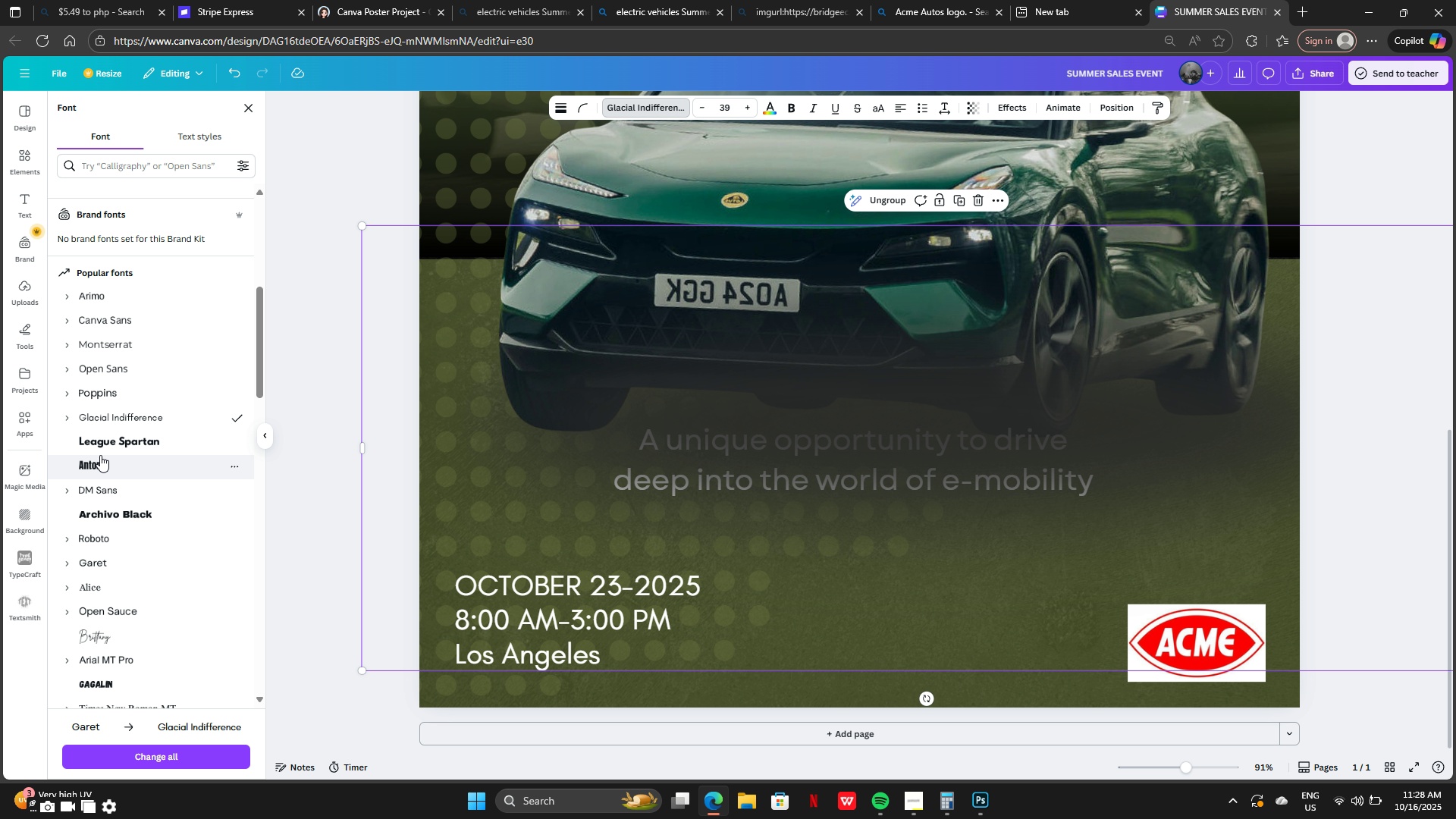 
scroll: coordinate [121, 519], scroll_direction: down, amount: 3.0
 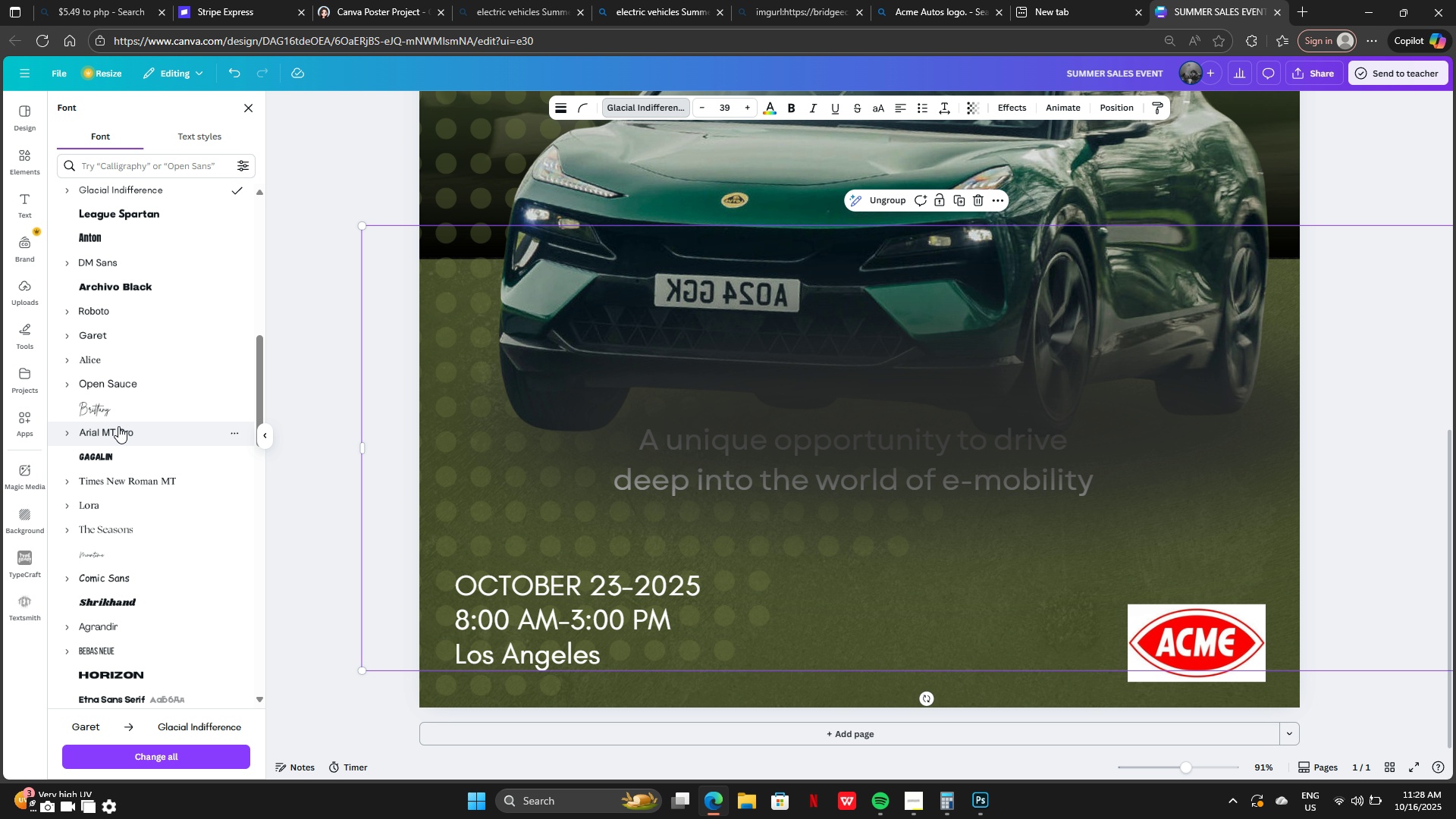 
left_click([118, 426])
 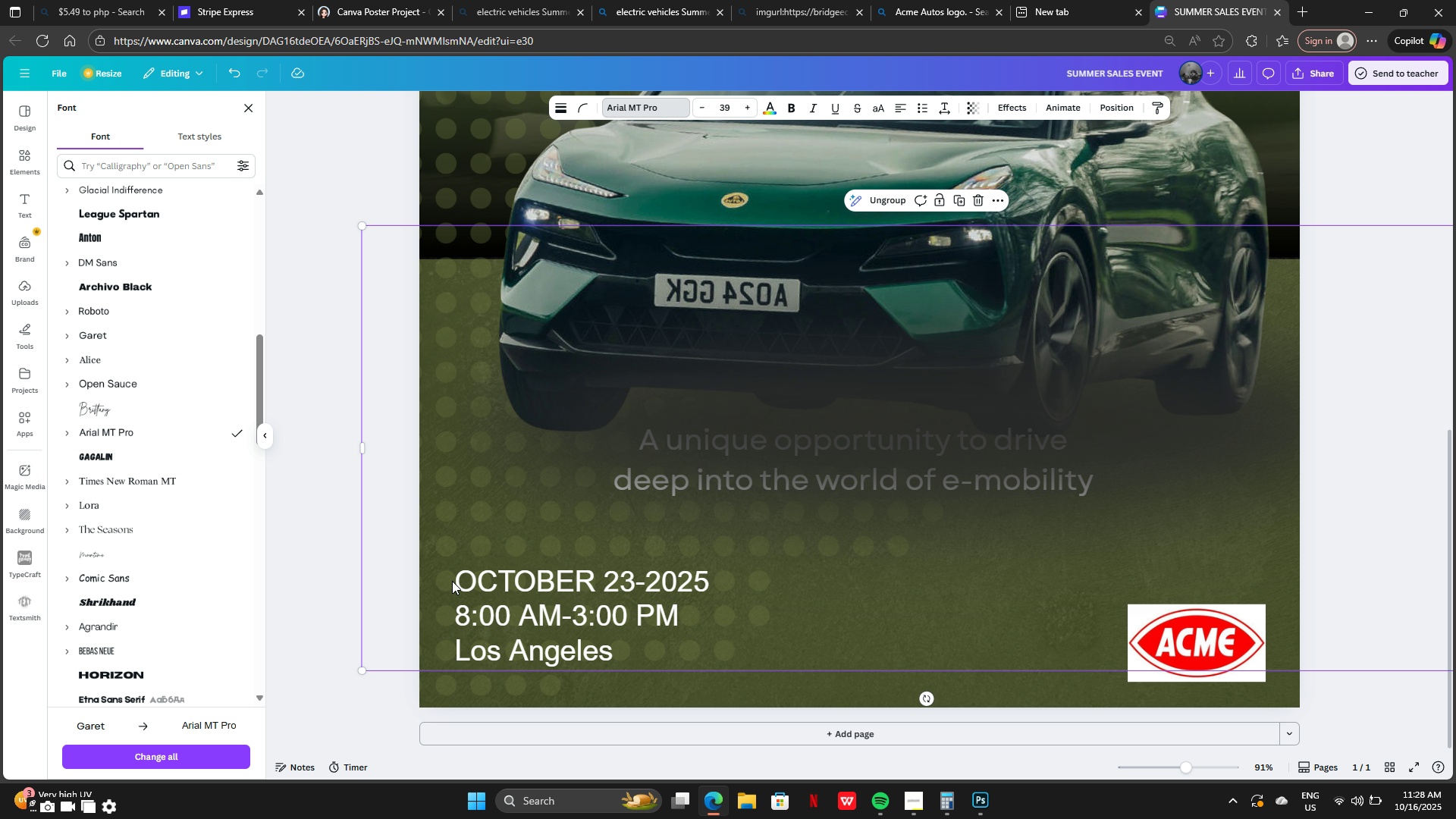 
left_click([505, 588])
 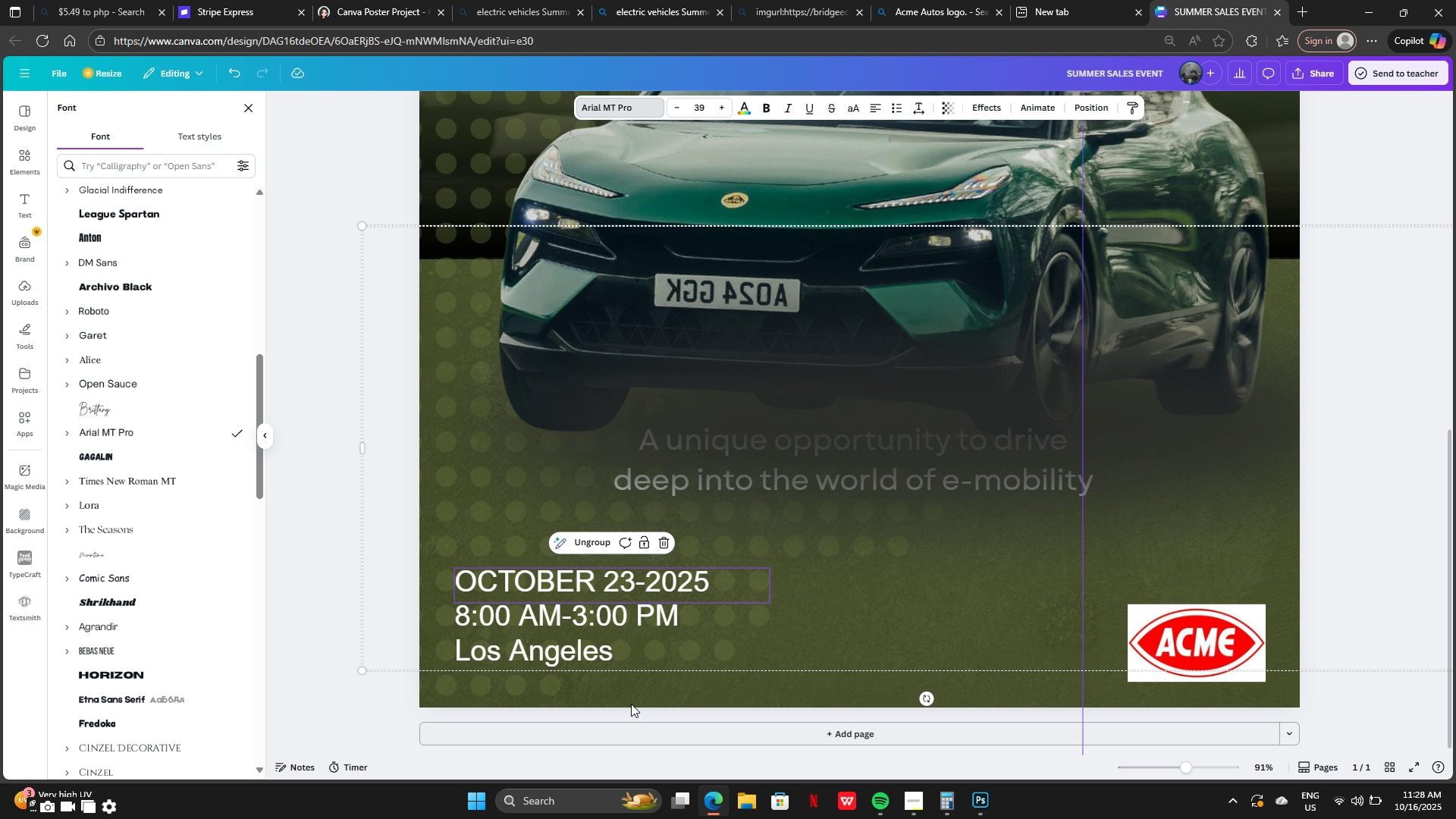 
left_click([631, 701])
 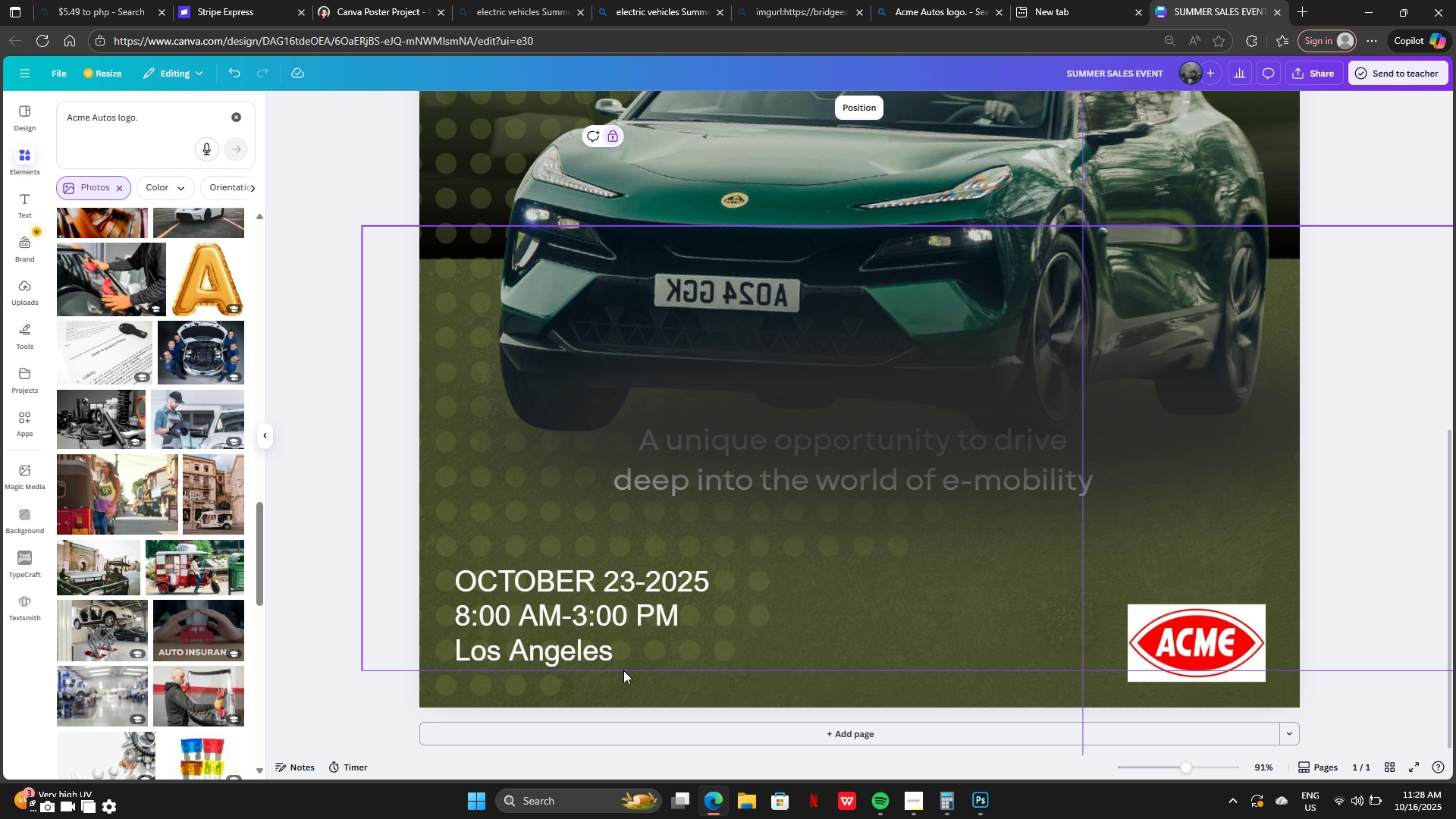 
left_click_drag(start_coordinate=[720, 673], to_coordinate=[864, 637])
 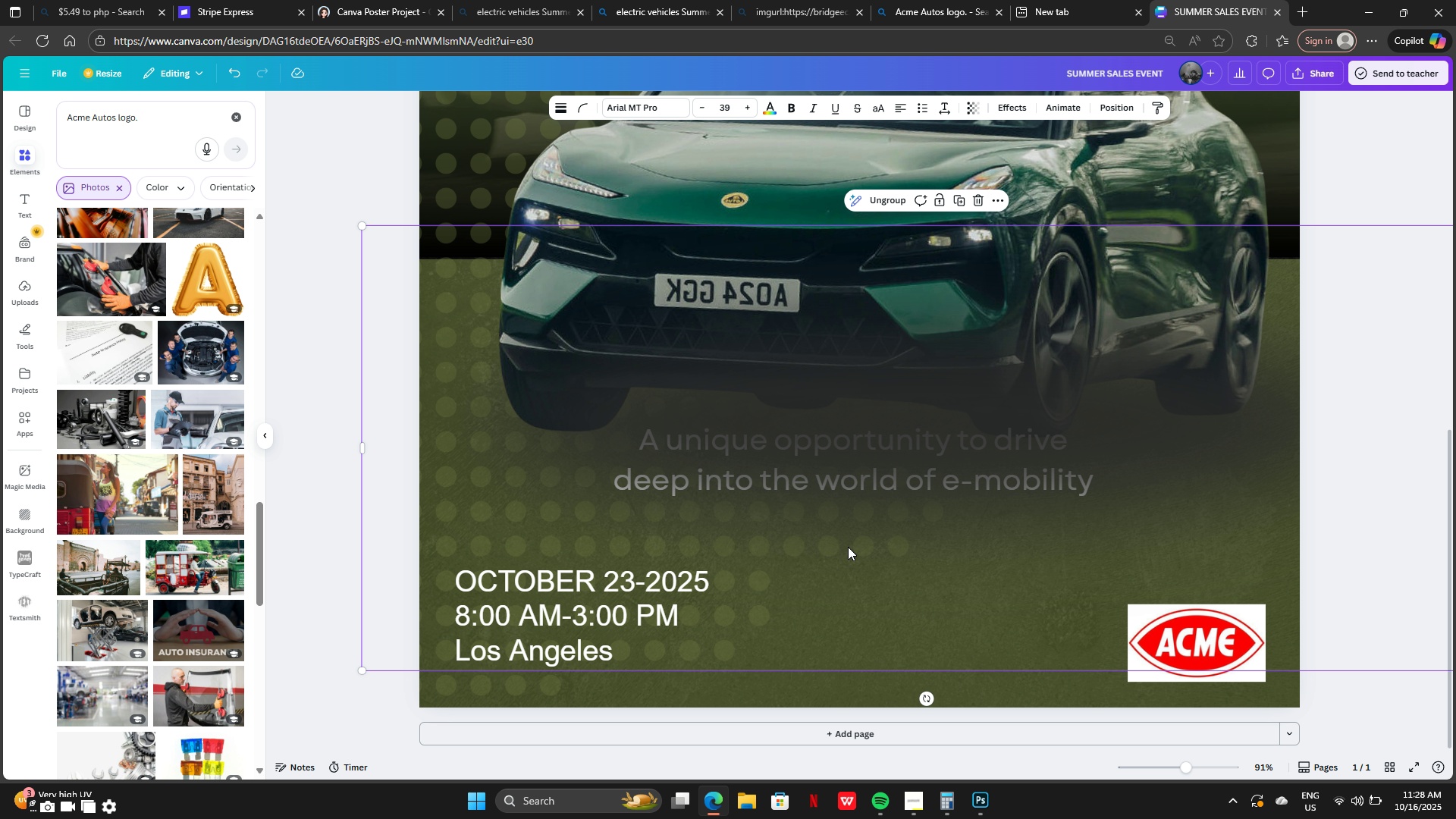 
left_click_drag(start_coordinate=[875, 611], to_coordinate=[698, 637])
 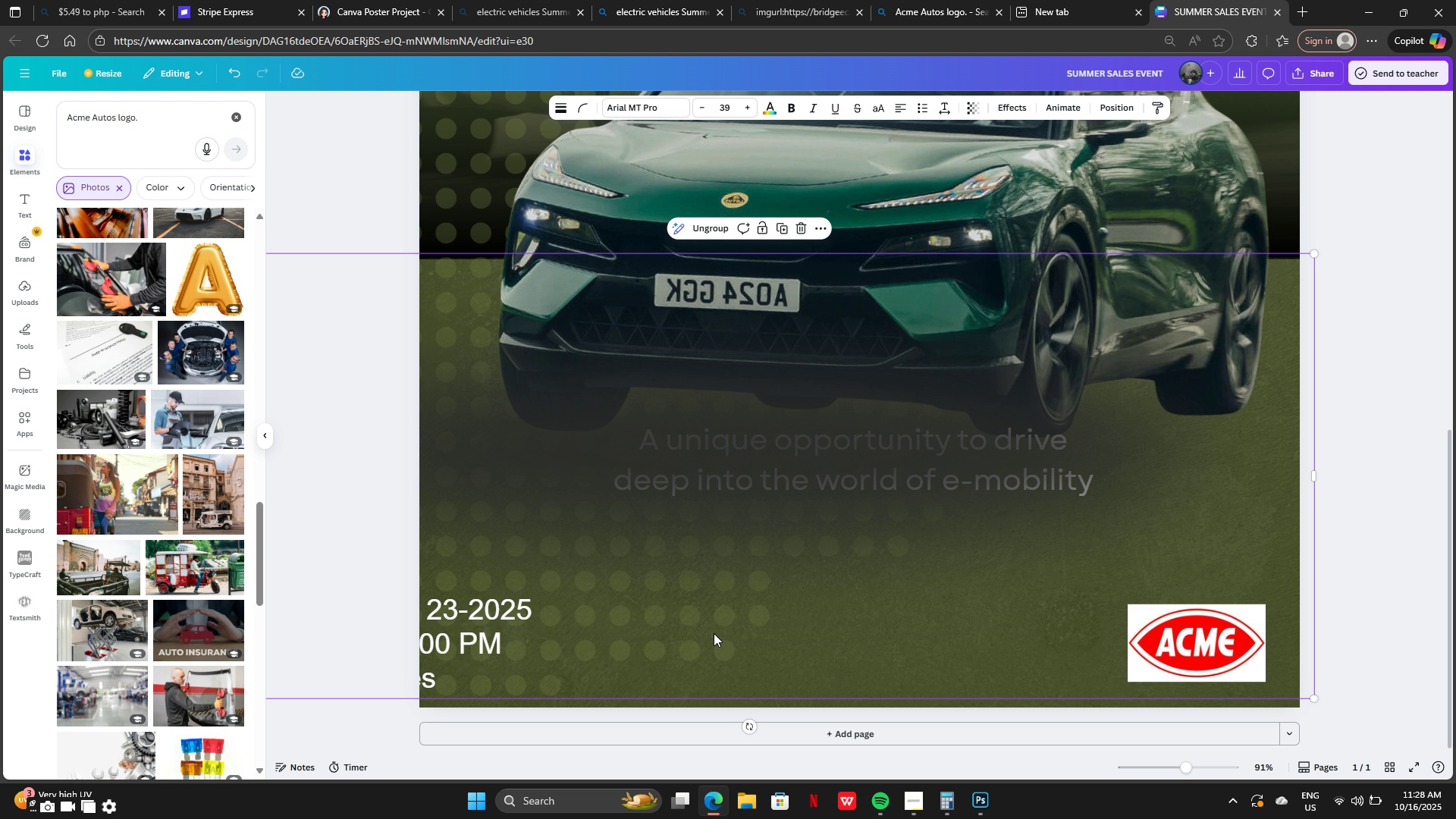 
left_click_drag(start_coordinate=[714, 633], to_coordinate=[966, 606])
 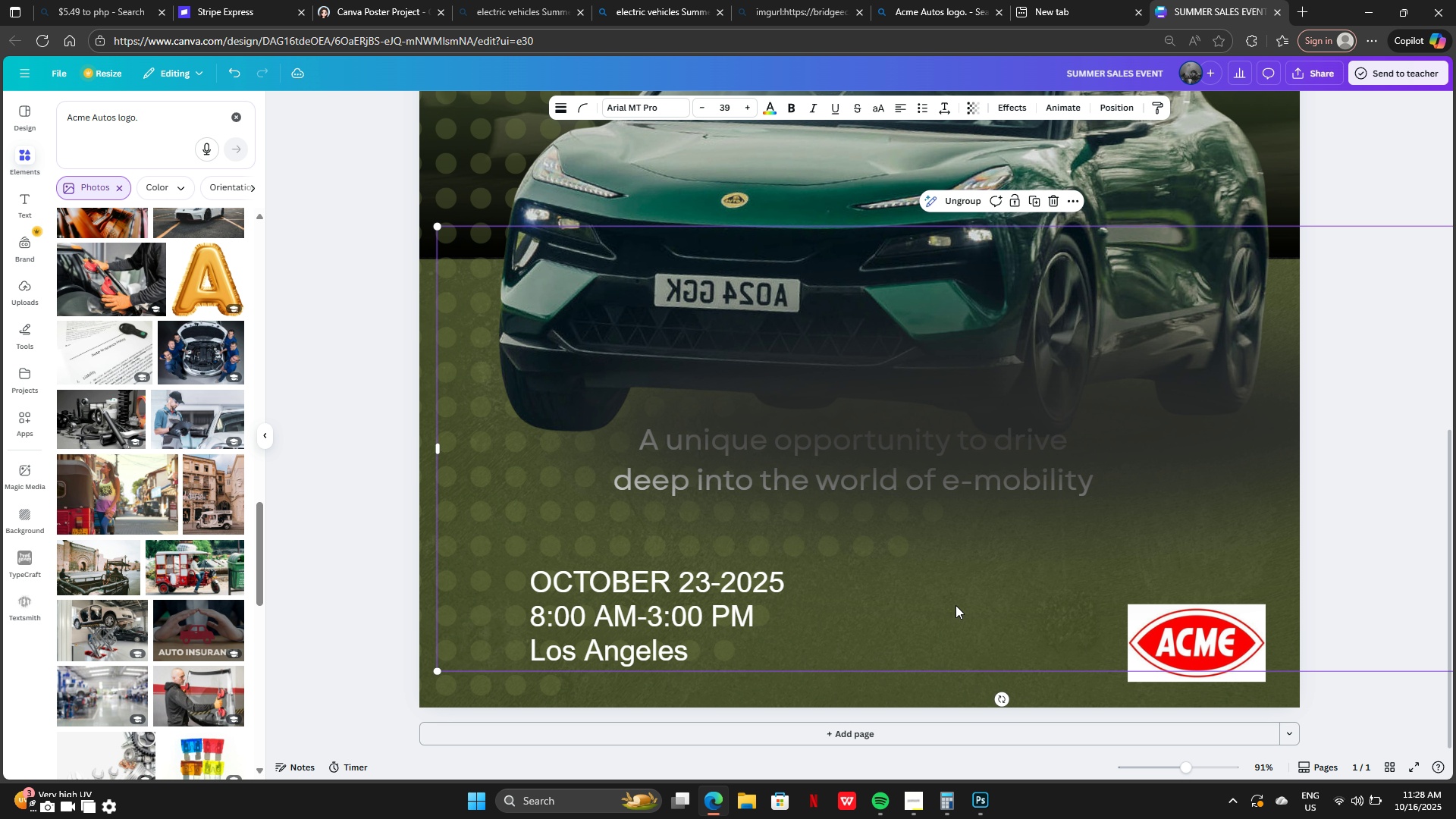 
key(Control+Z)
 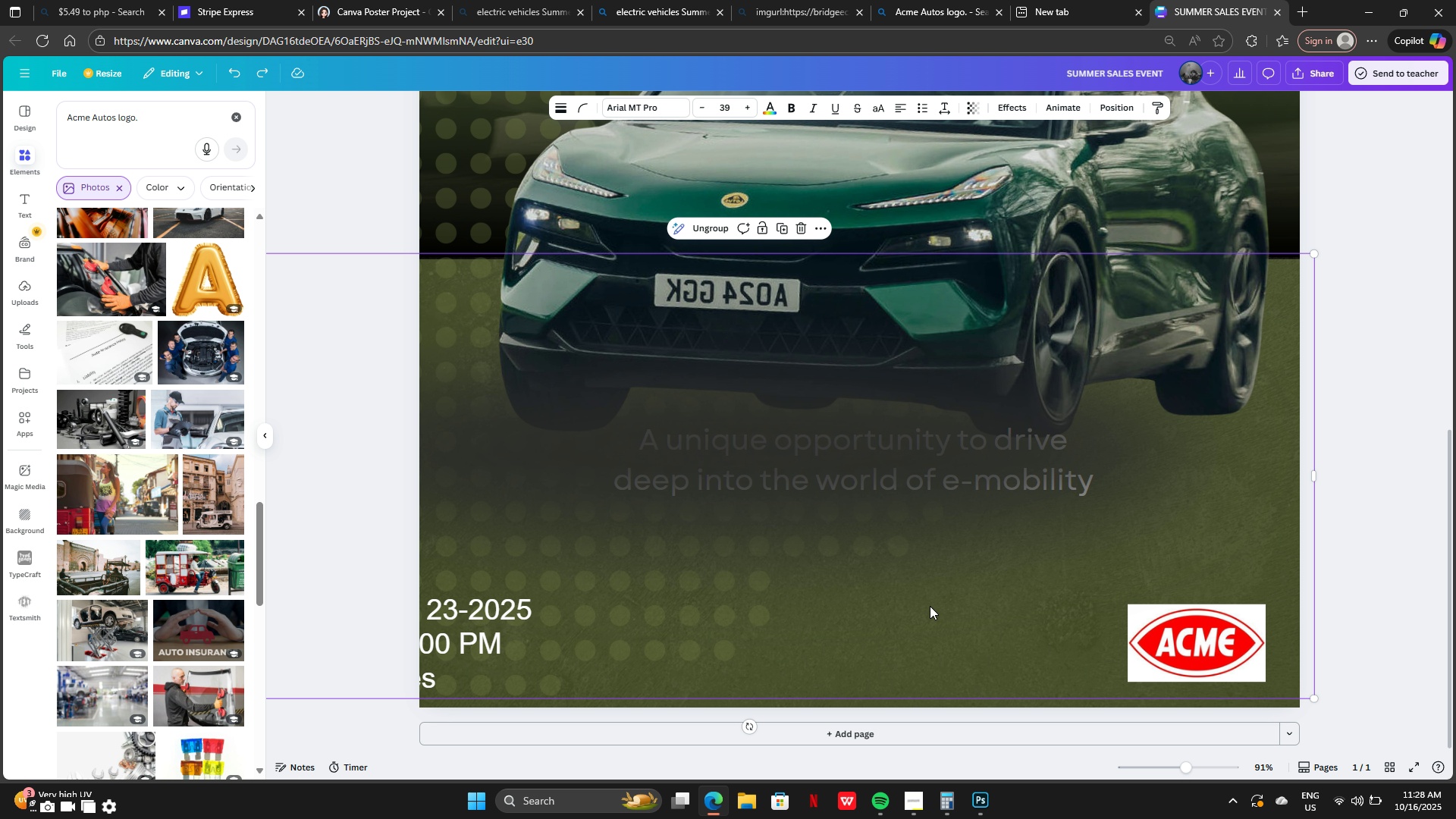 
key(Control+Z)
 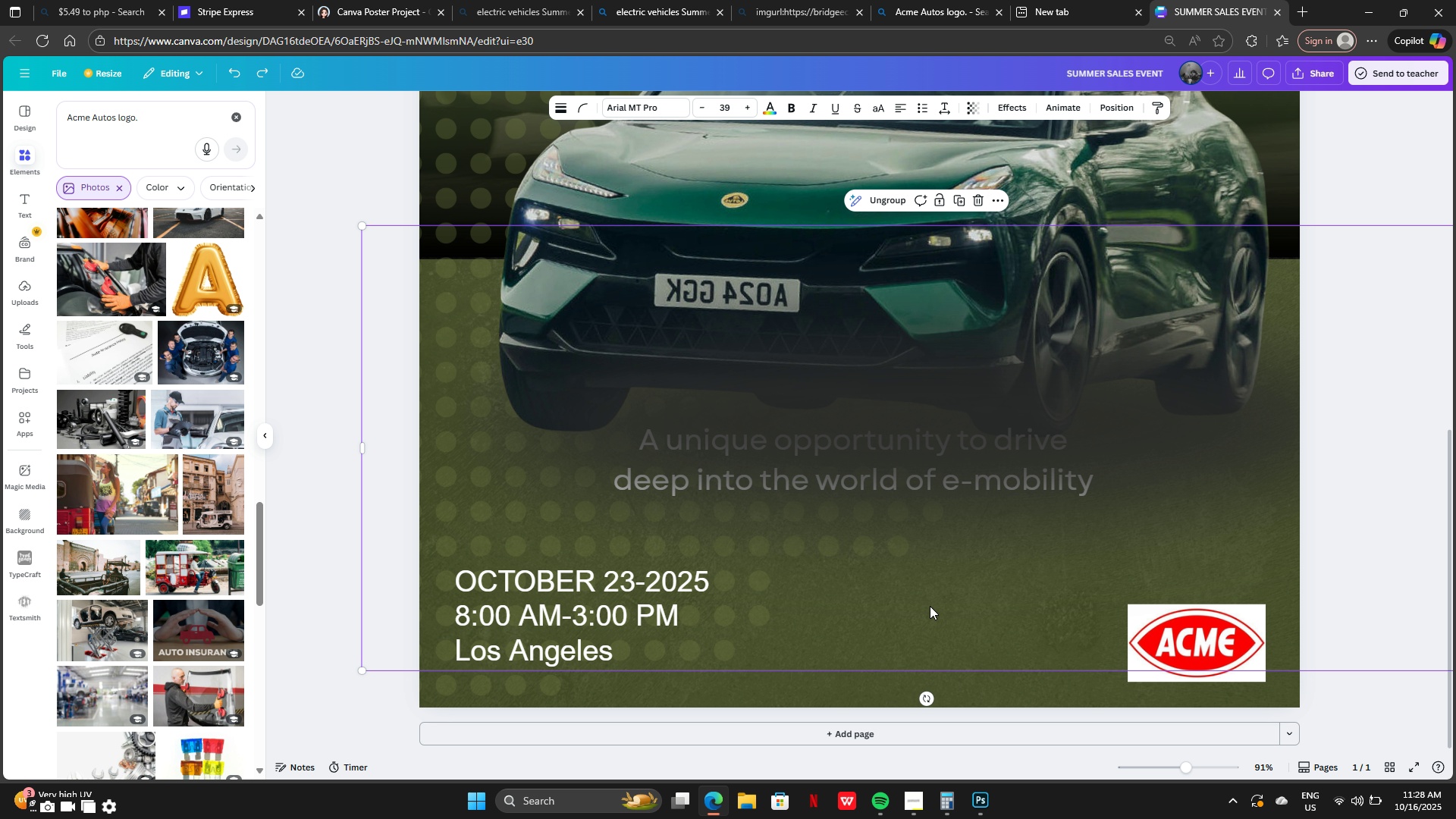 
key(Control+Z)
 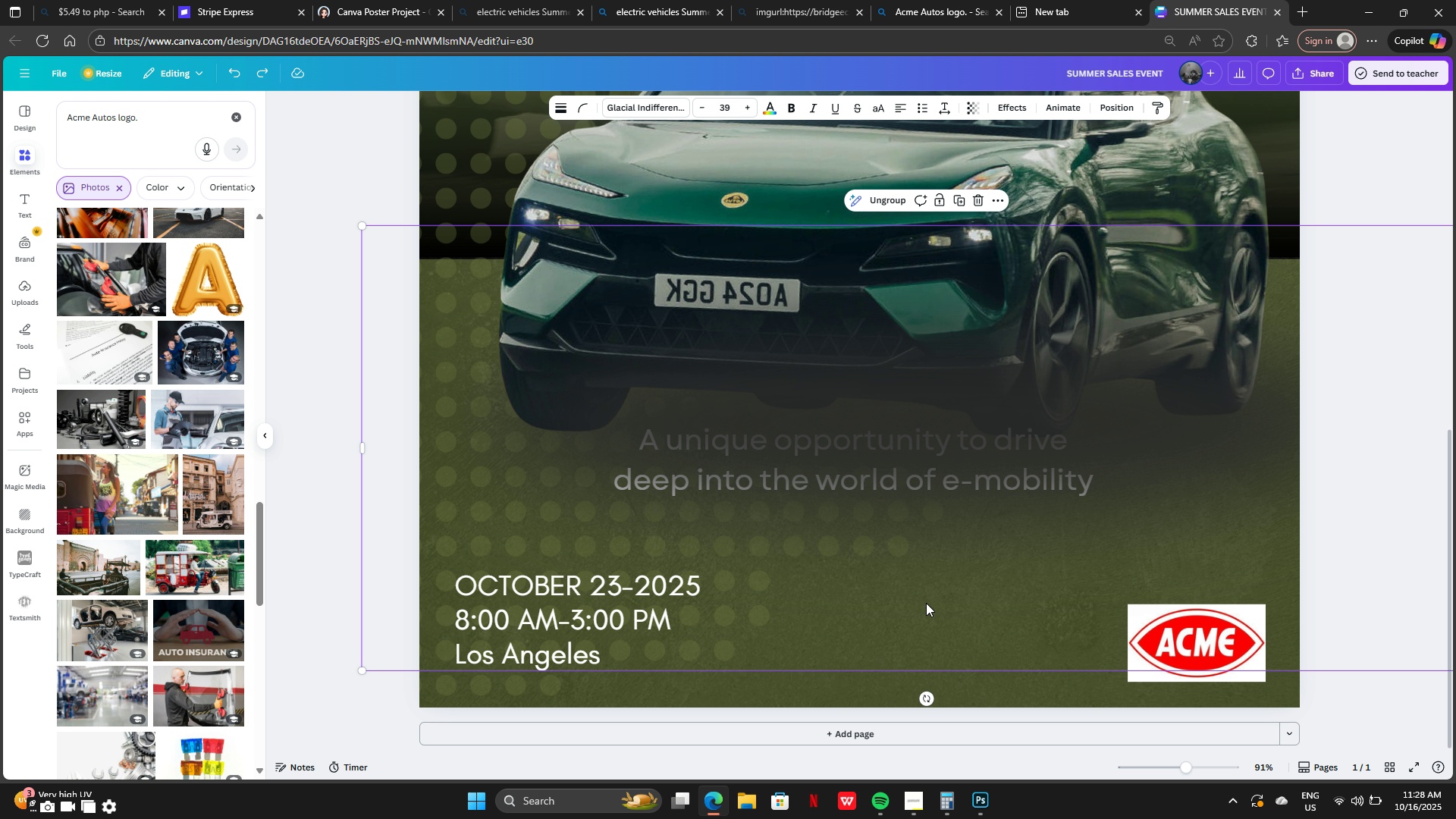 
key(Control+Z)
 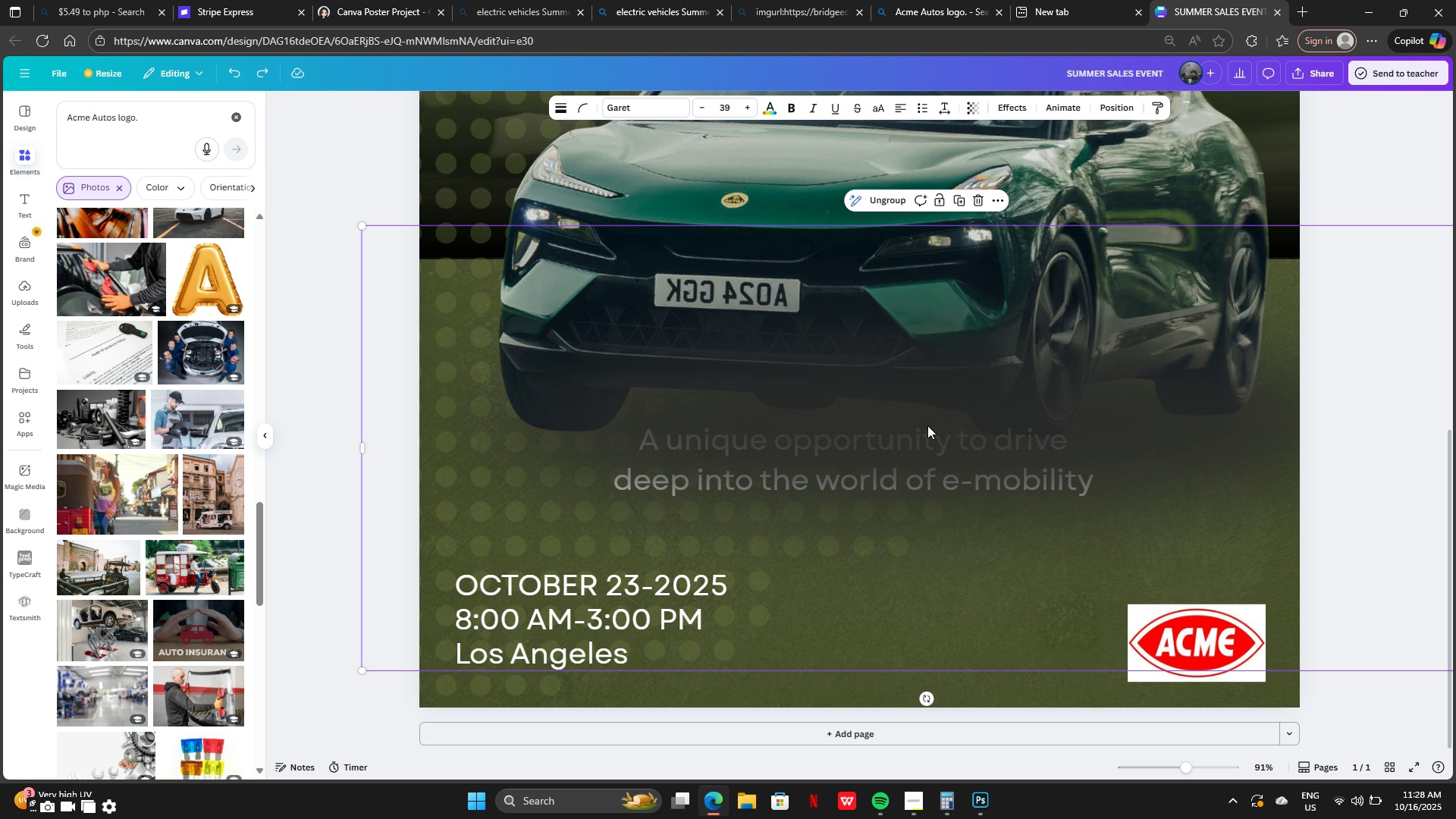 
left_click([927, 425])
 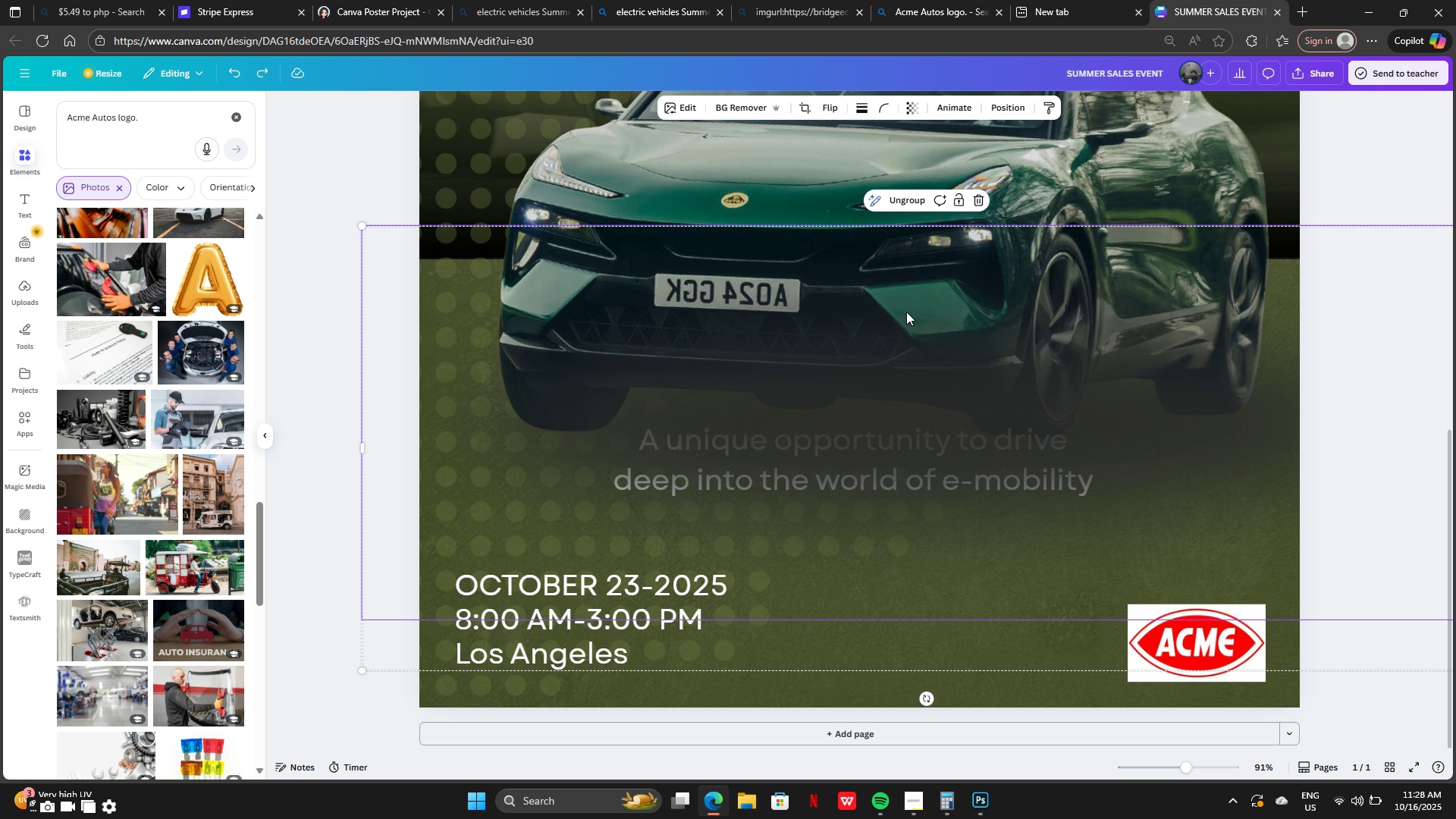 
left_click([905, 313])
 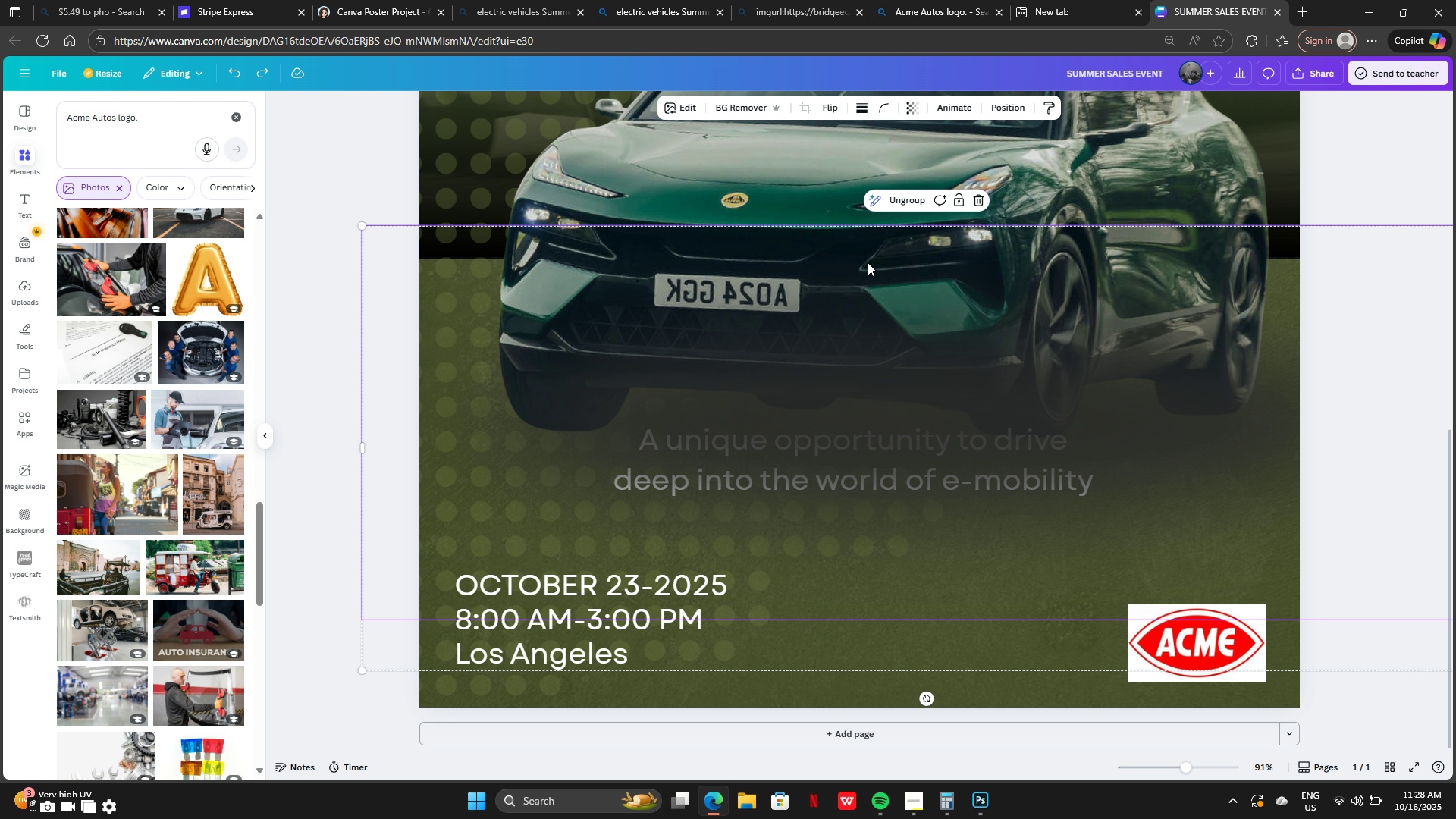 
left_click([887, 199])
 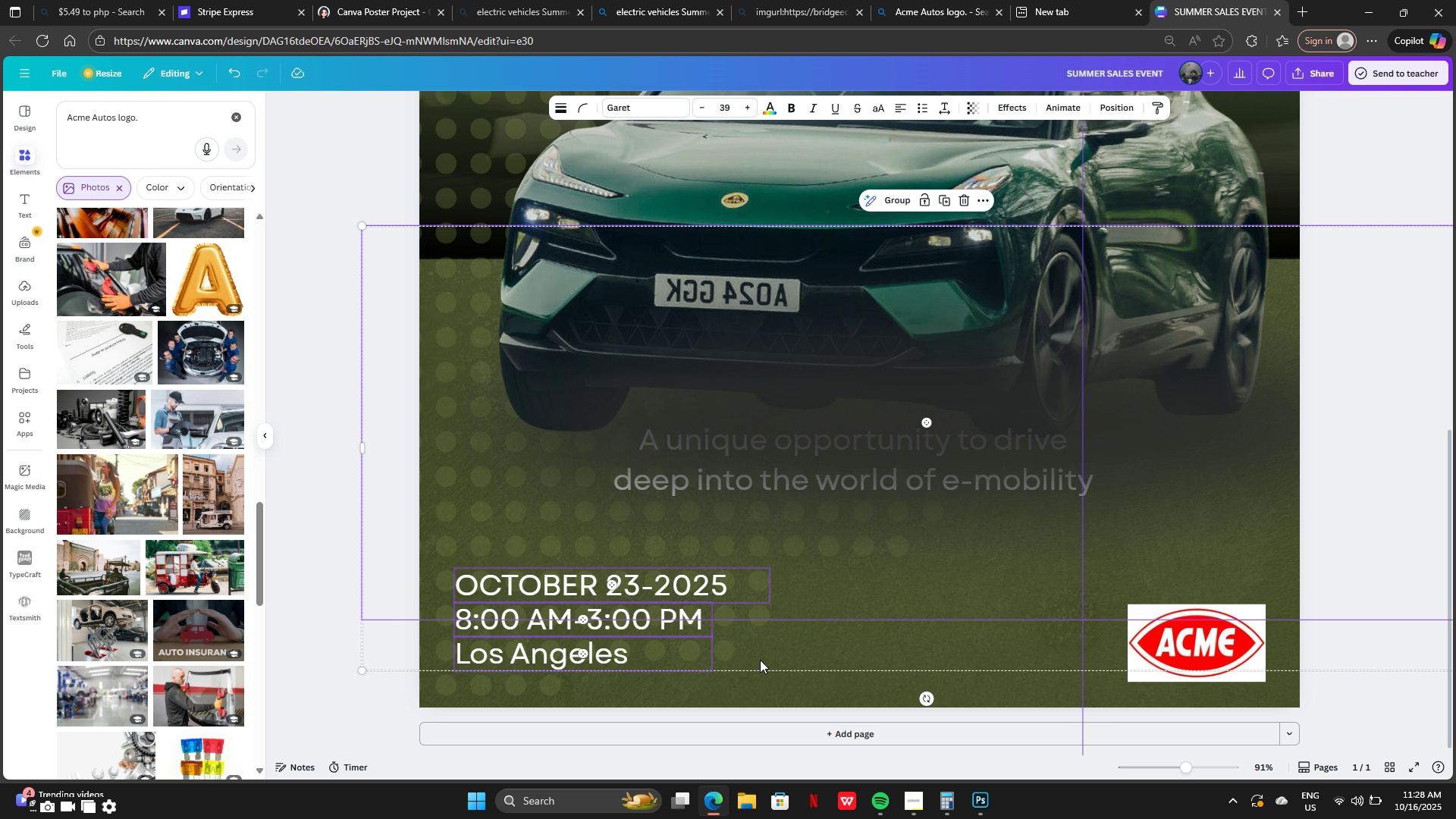 
left_click([760, 661])
 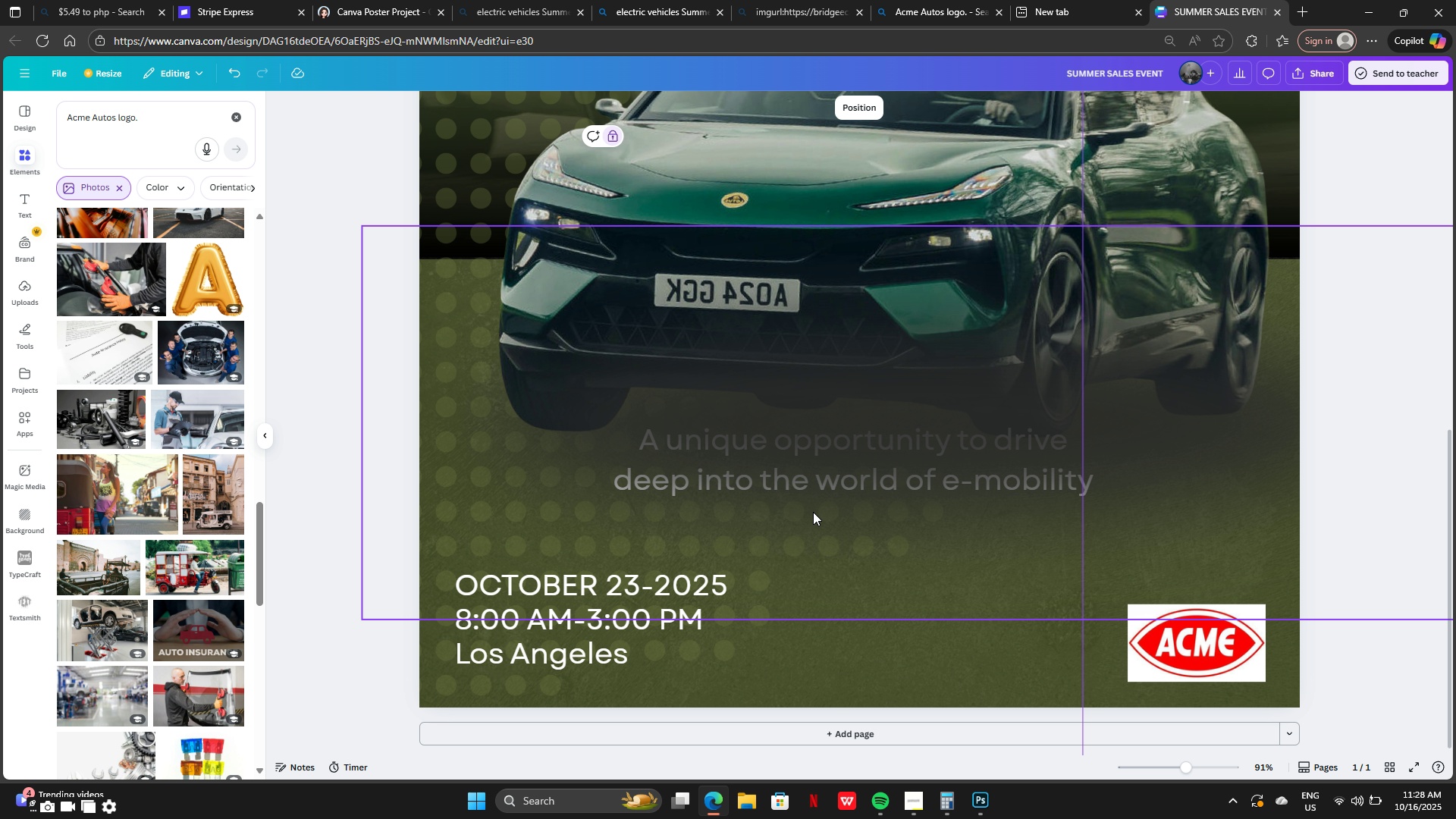 
left_click([813, 512])
 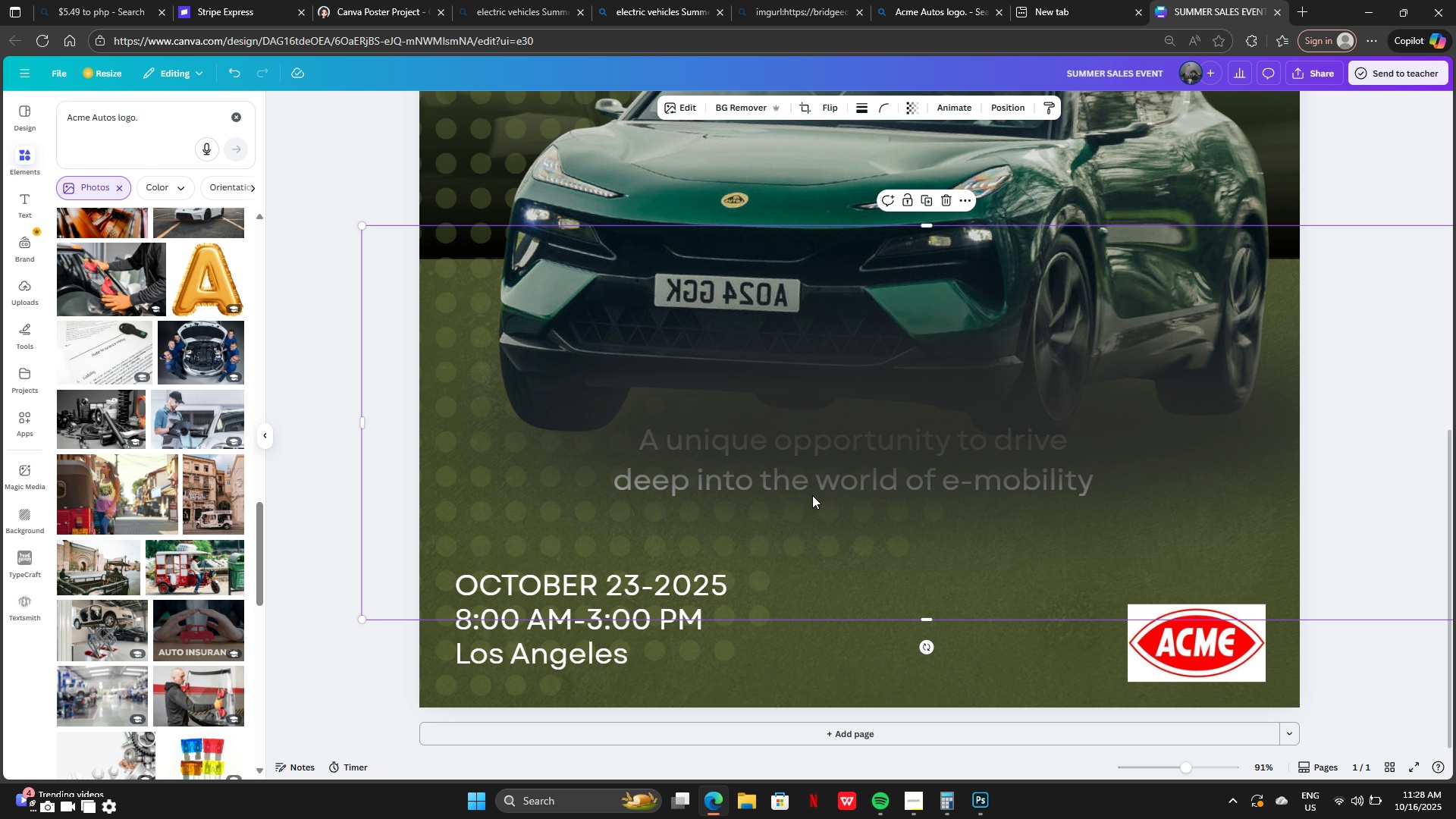 
key(Control+Z)
 